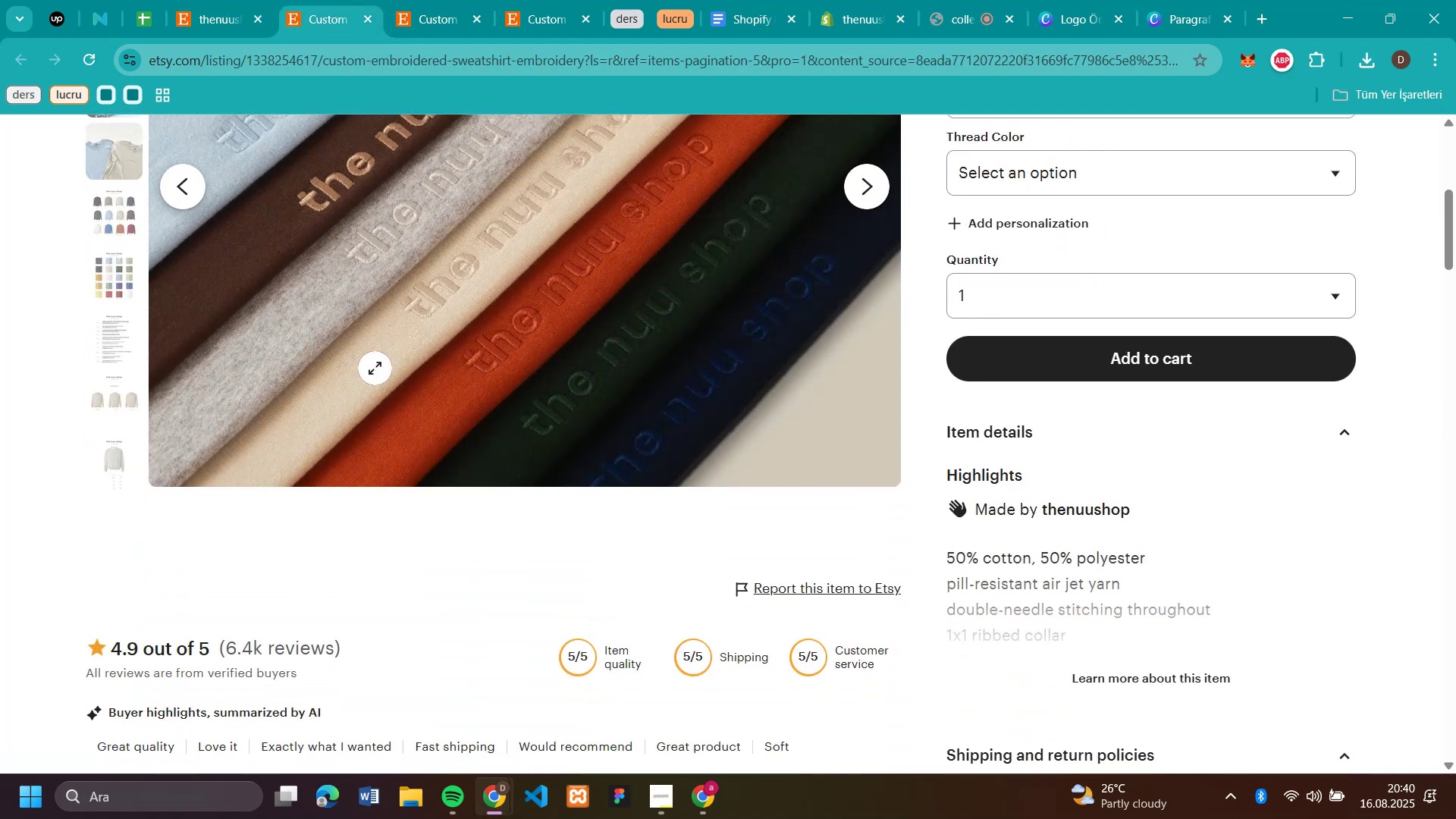 
scroll: coordinate [368, 359], scroll_direction: up, amount: 7.0
 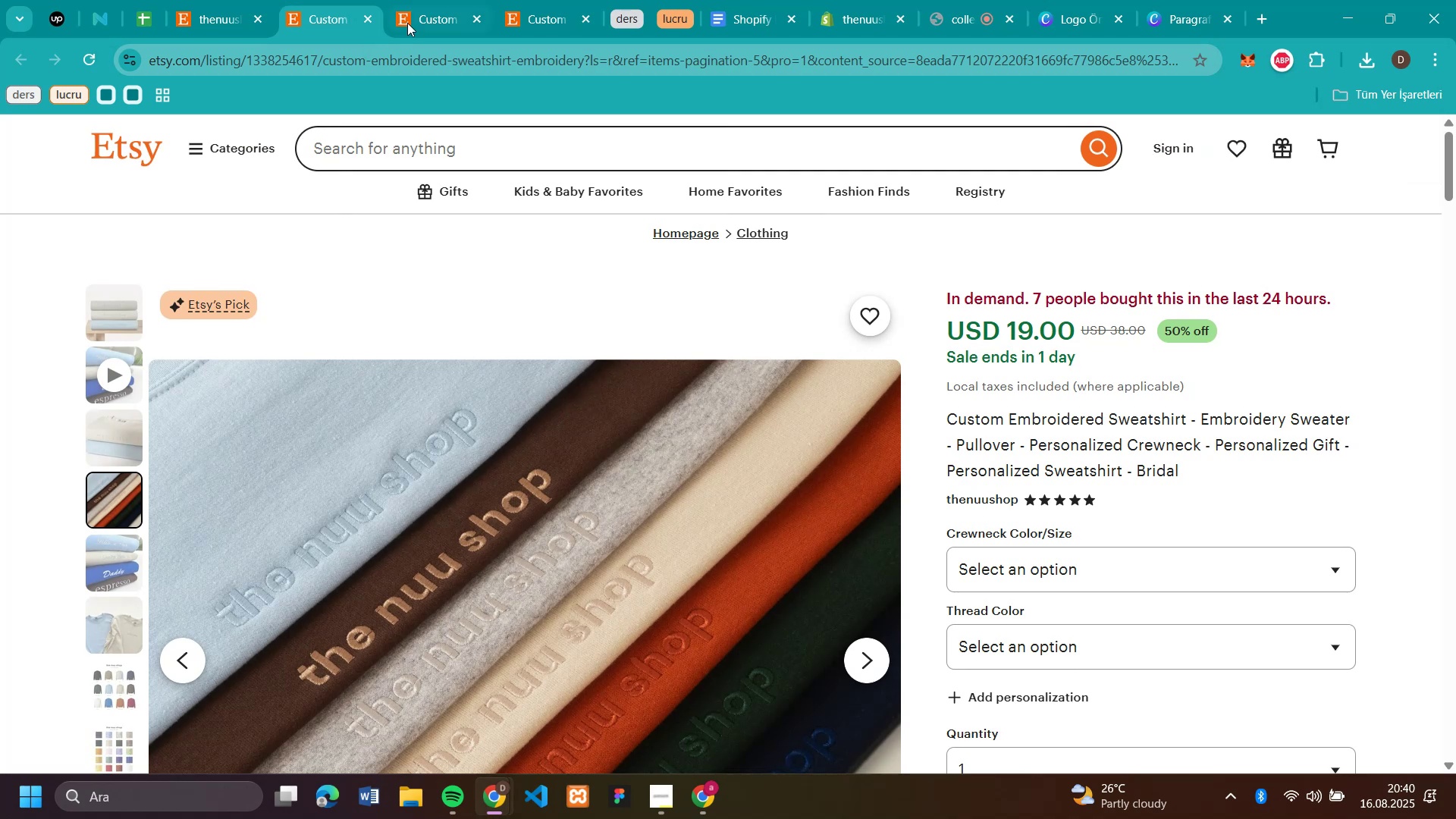 
left_click([429, 26])
 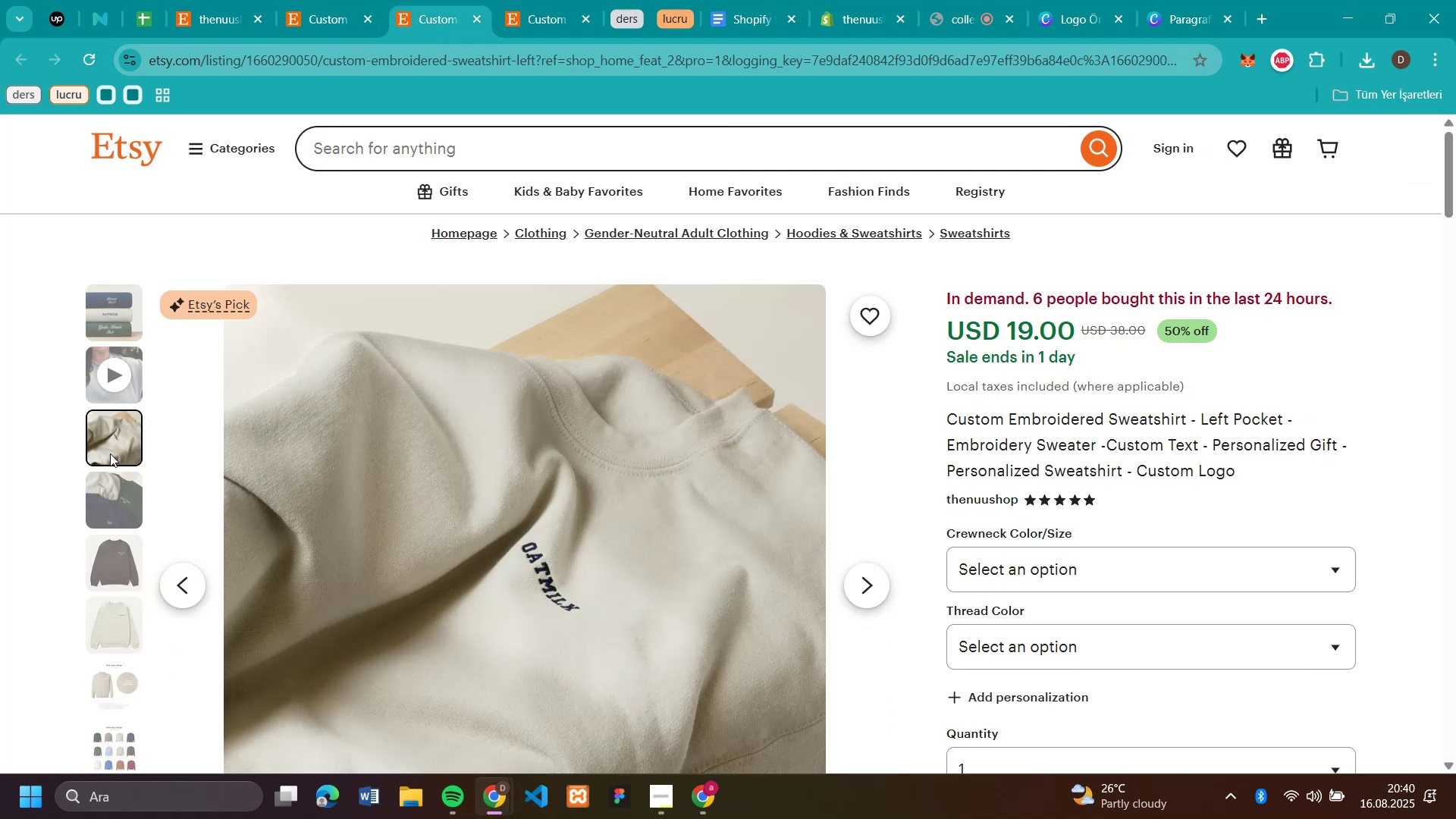 
scroll: coordinate [369, 391], scroll_direction: up, amount: 1.0
 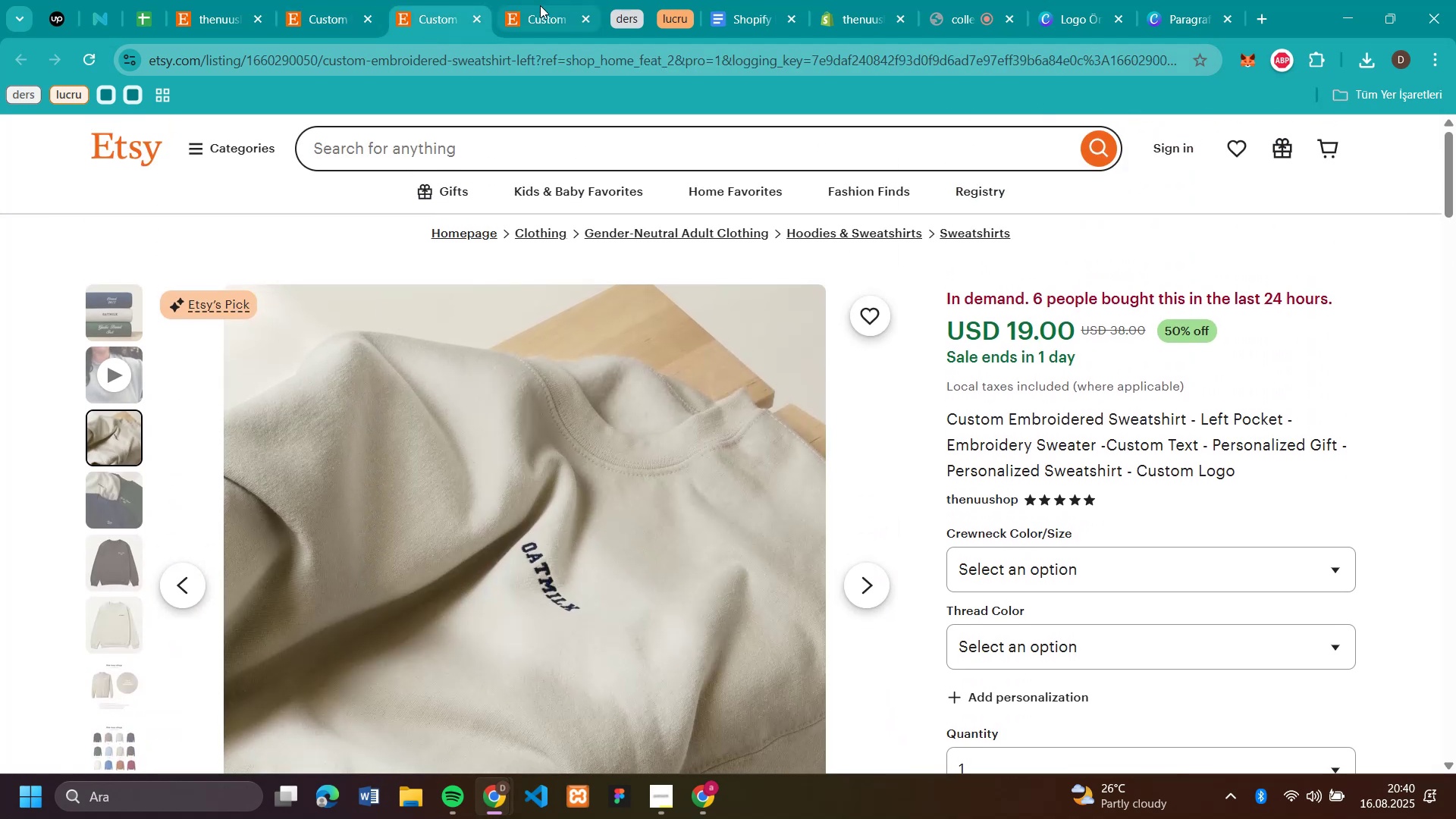 
left_click([529, 24])
 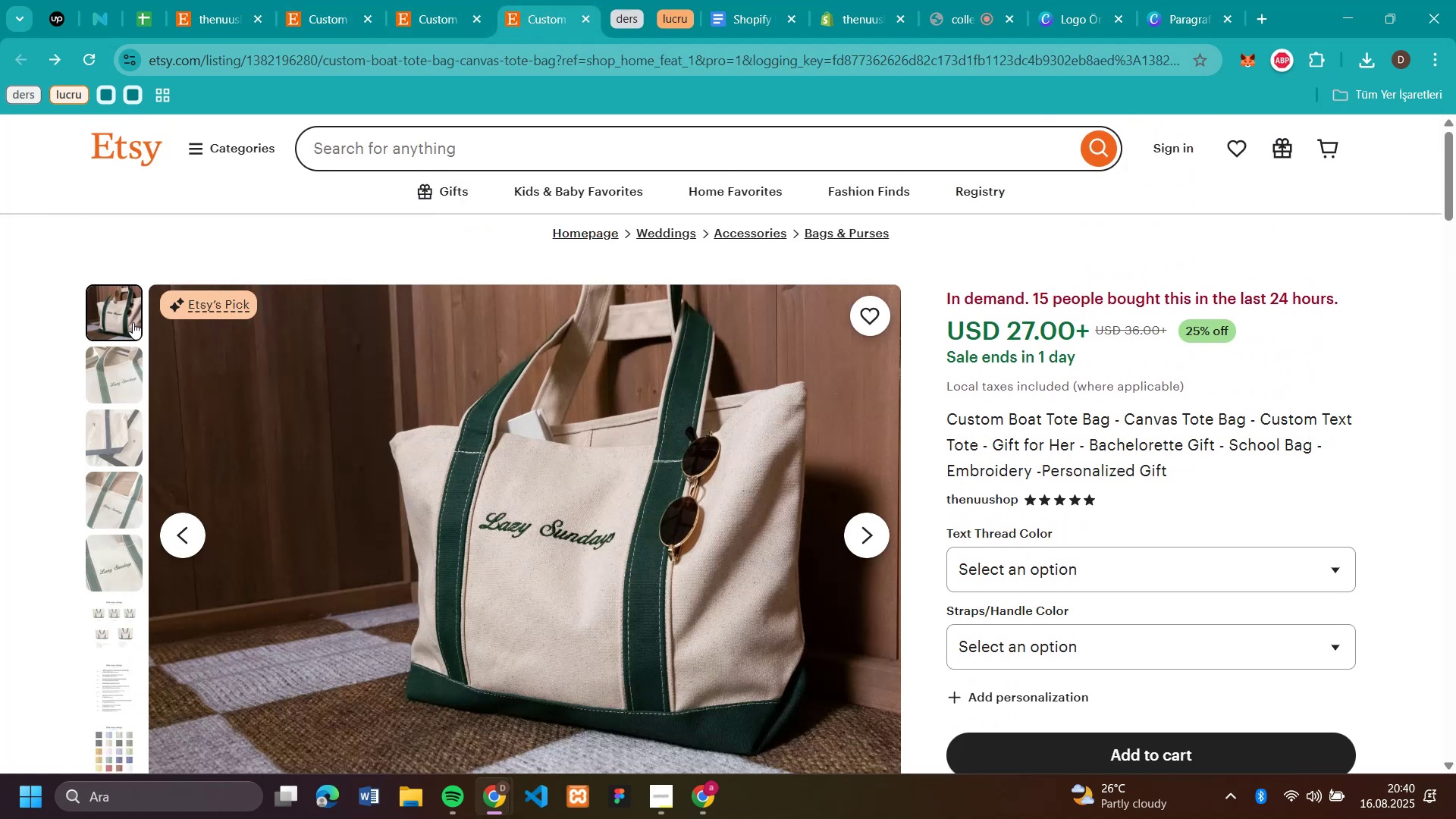 
scroll: coordinate [275, 422], scroll_direction: down, amount: 1.0
 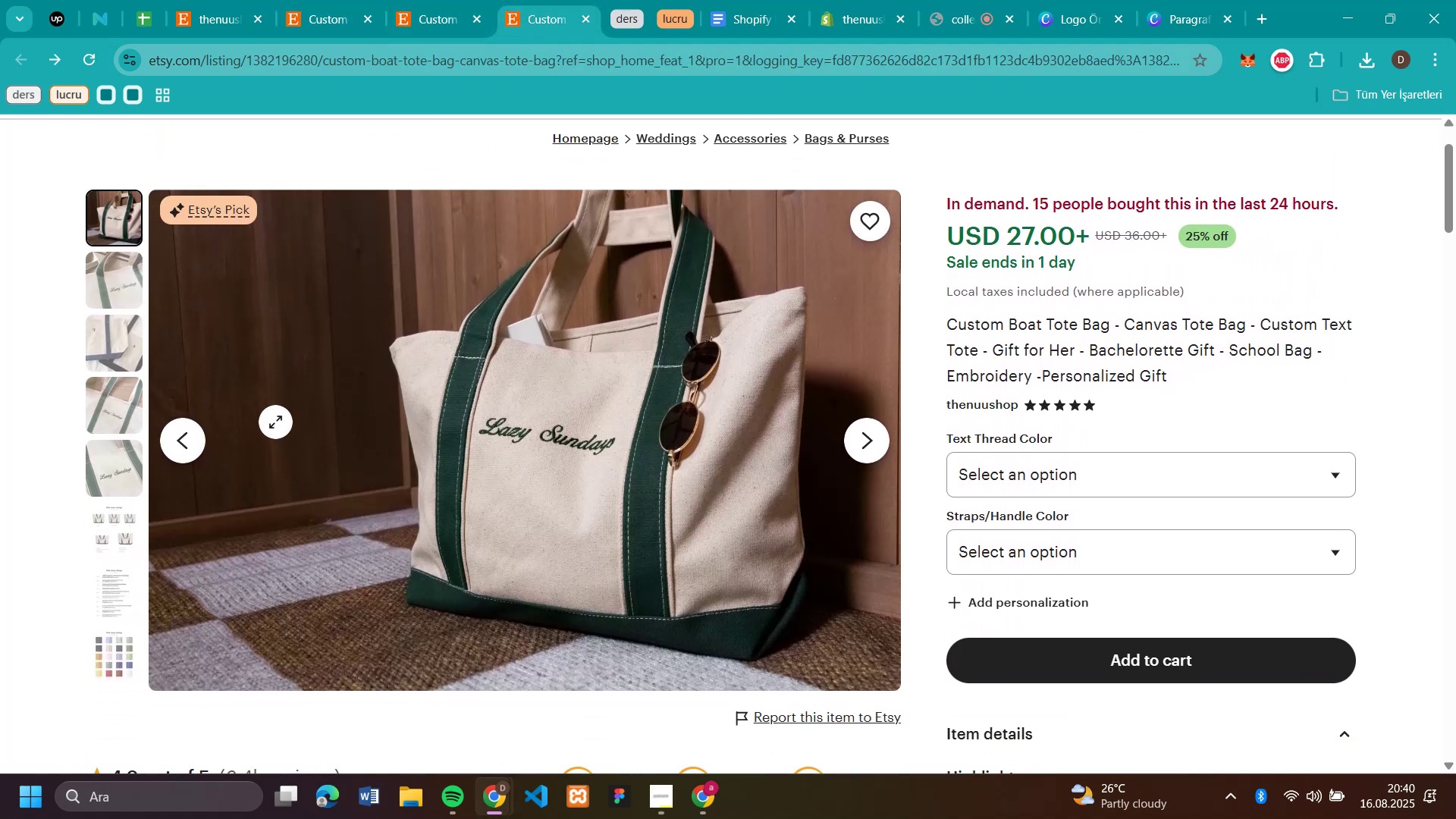 
scroll: coordinate [273, 411], scroll_direction: up, amount: 3.0
 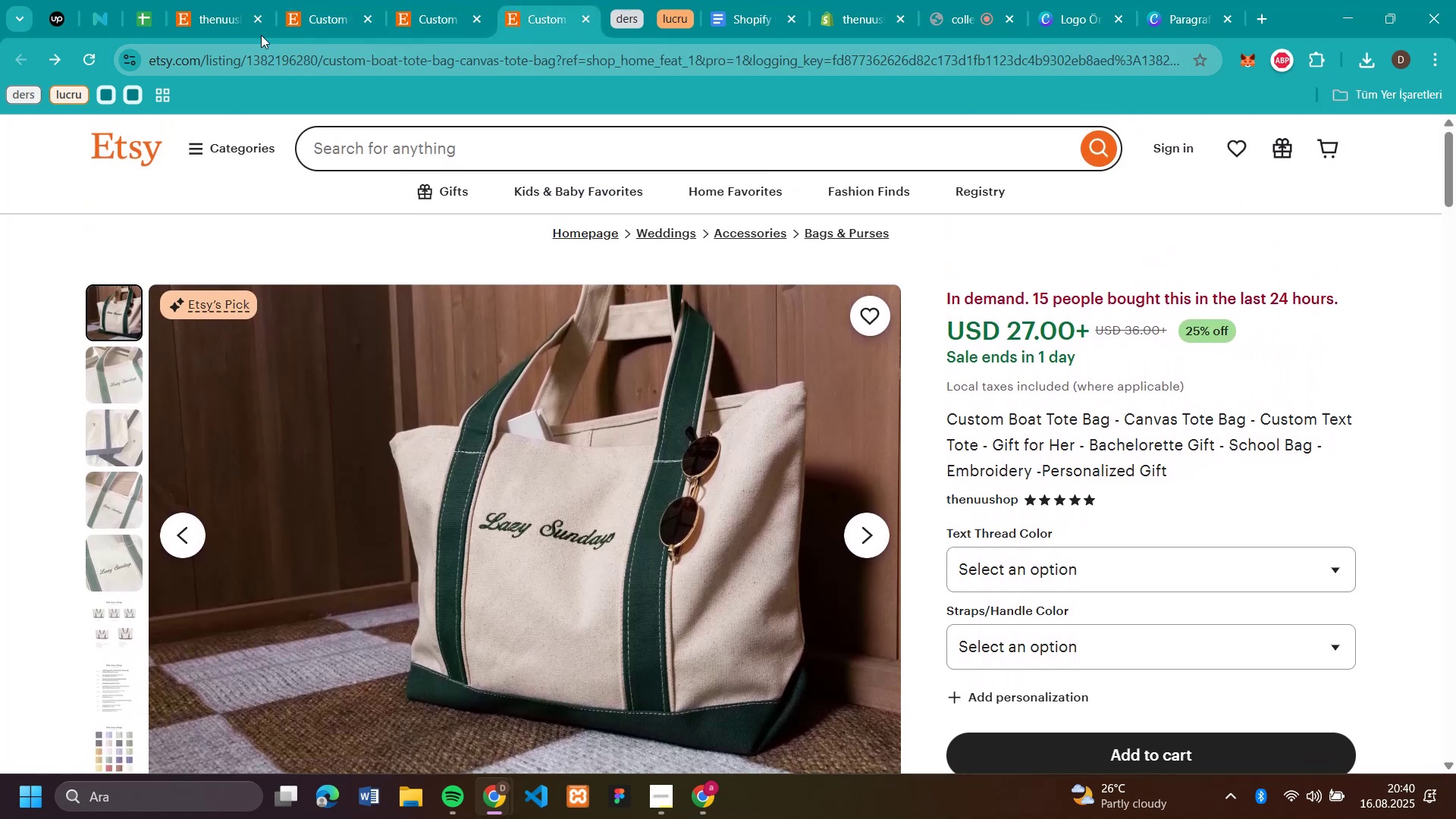 
left_click([218, 16])
 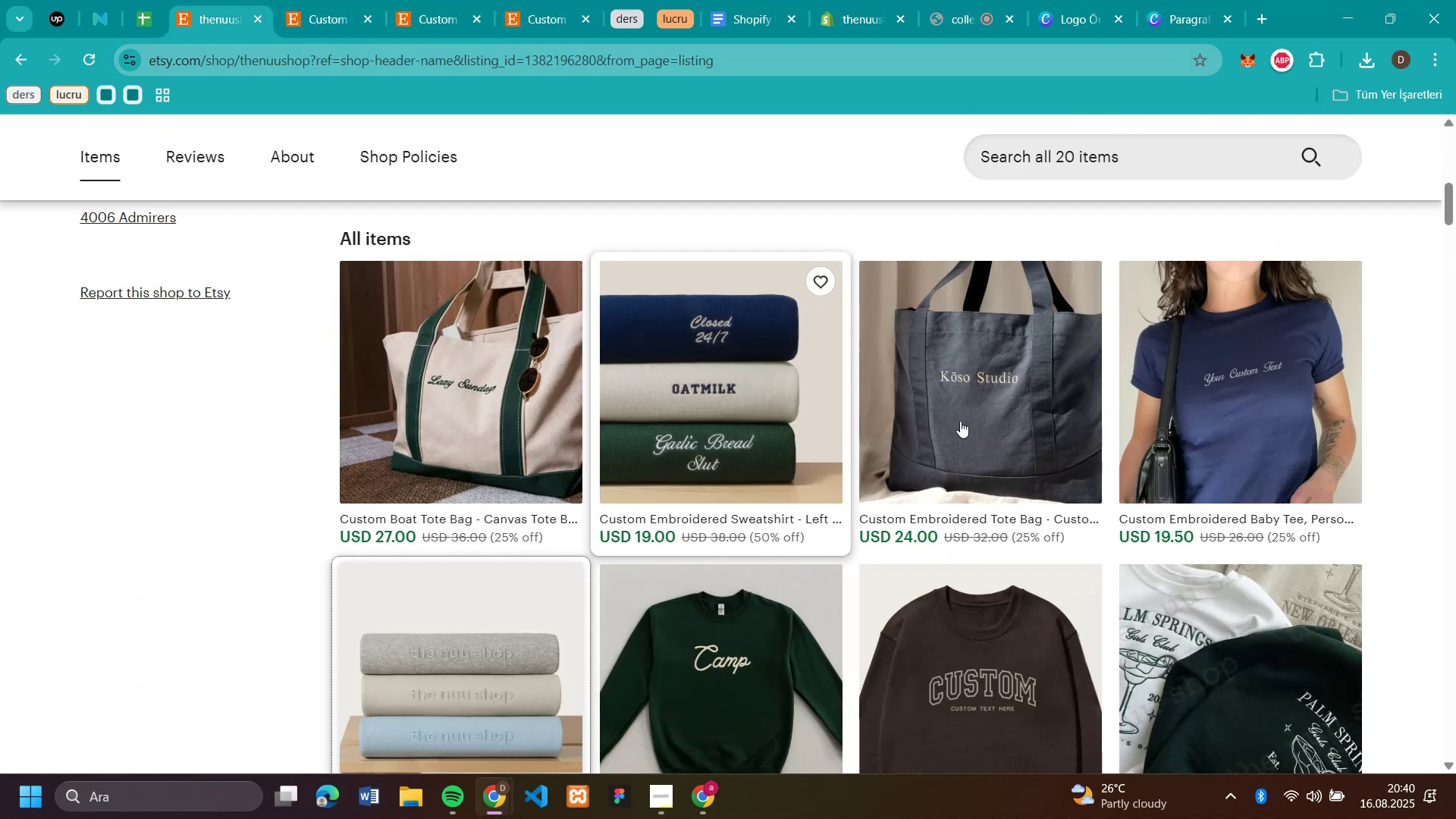 
left_click([1017, 421])
 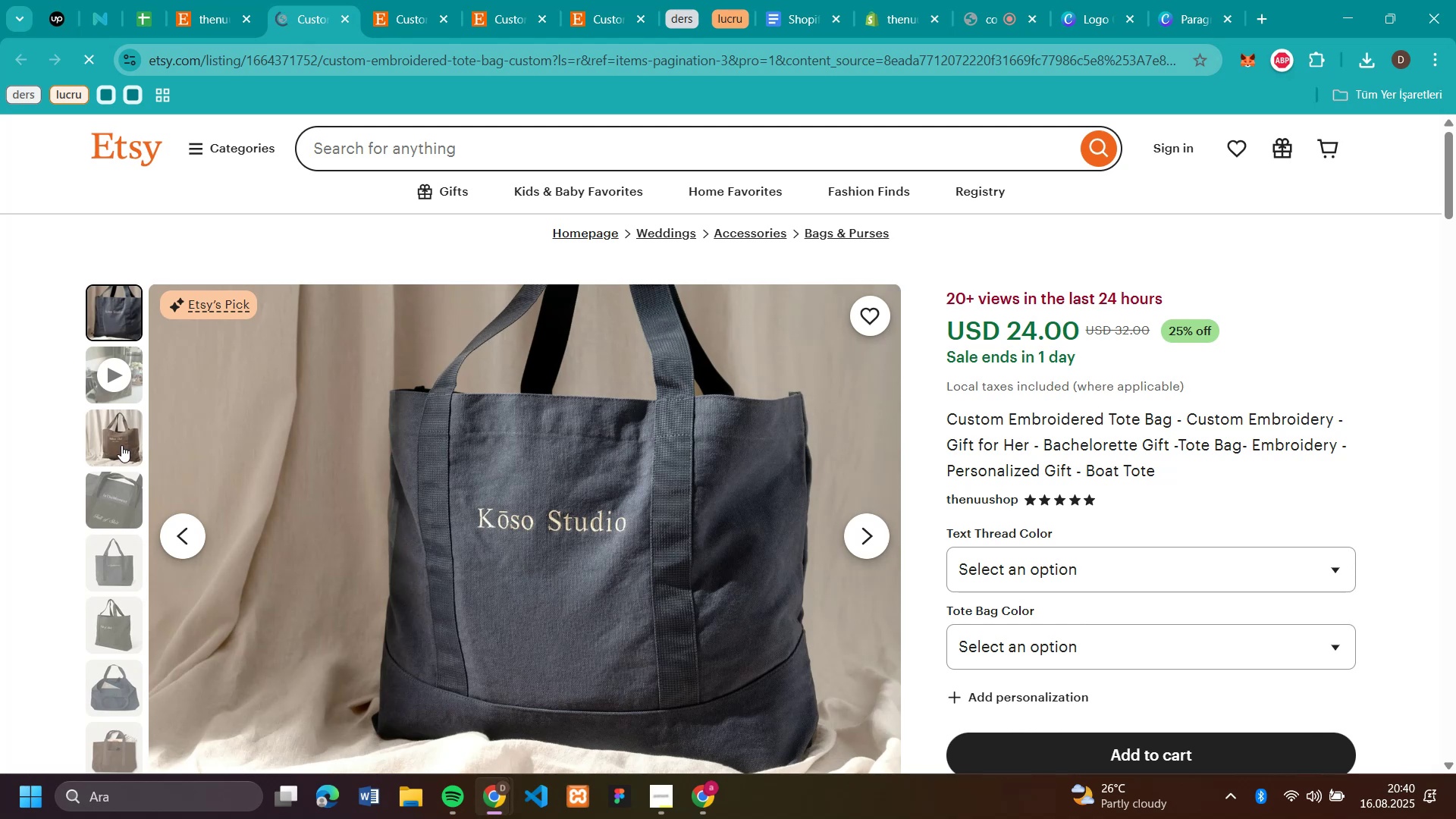 
left_click([121, 445])
 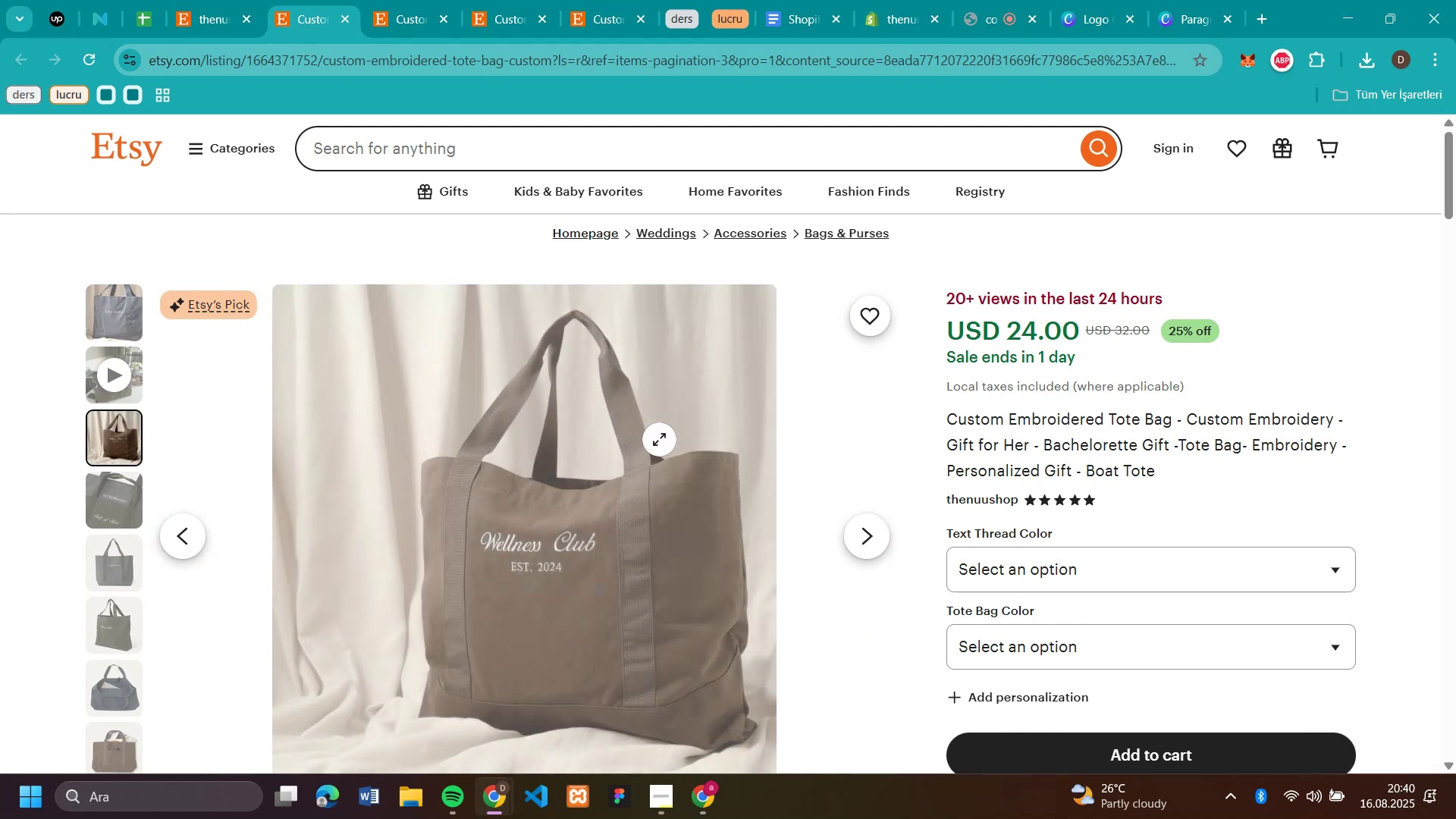 
scroll: coordinate [631, 439], scroll_direction: down, amount: 2.0
 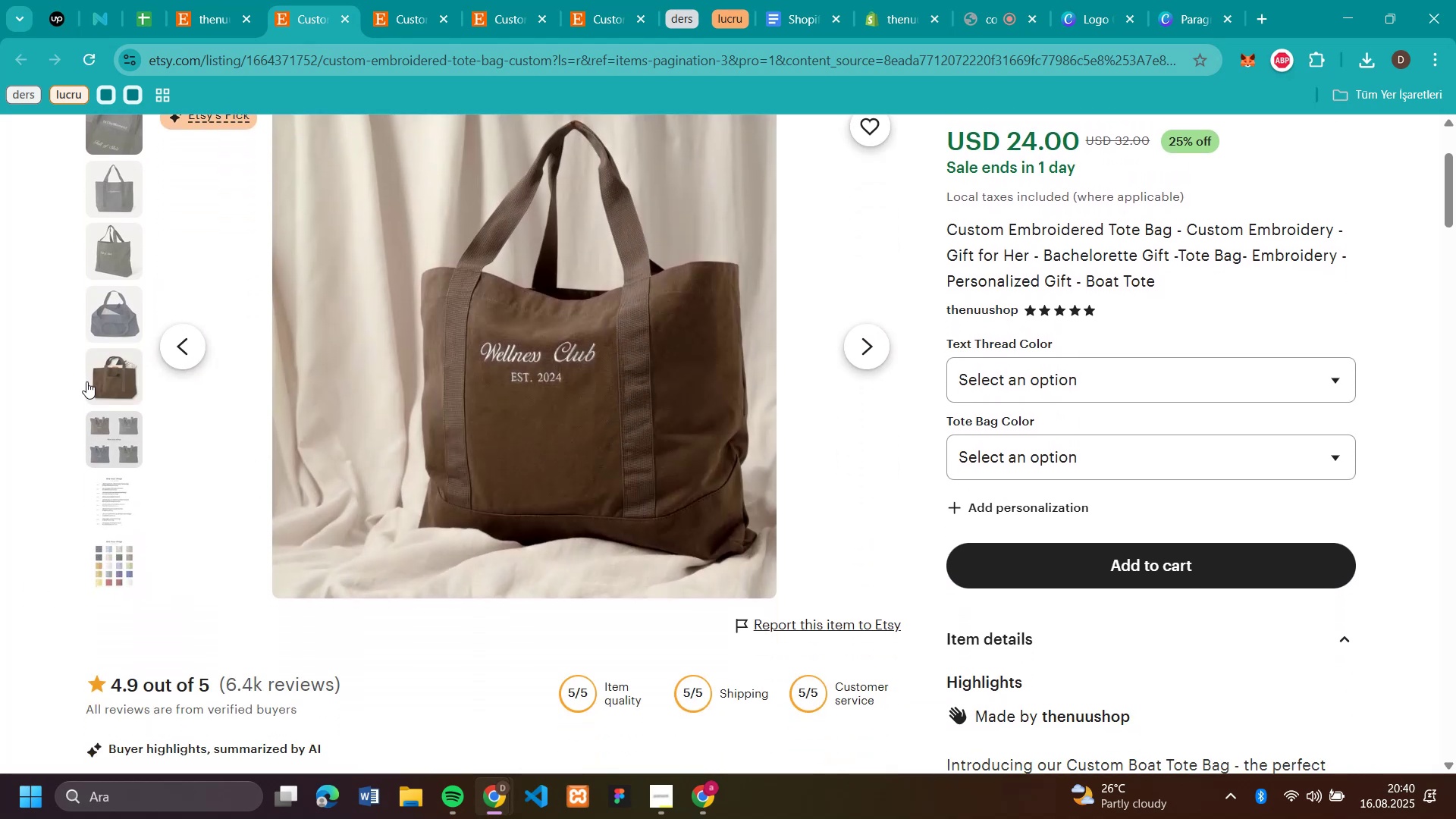 
left_click([105, 437])
 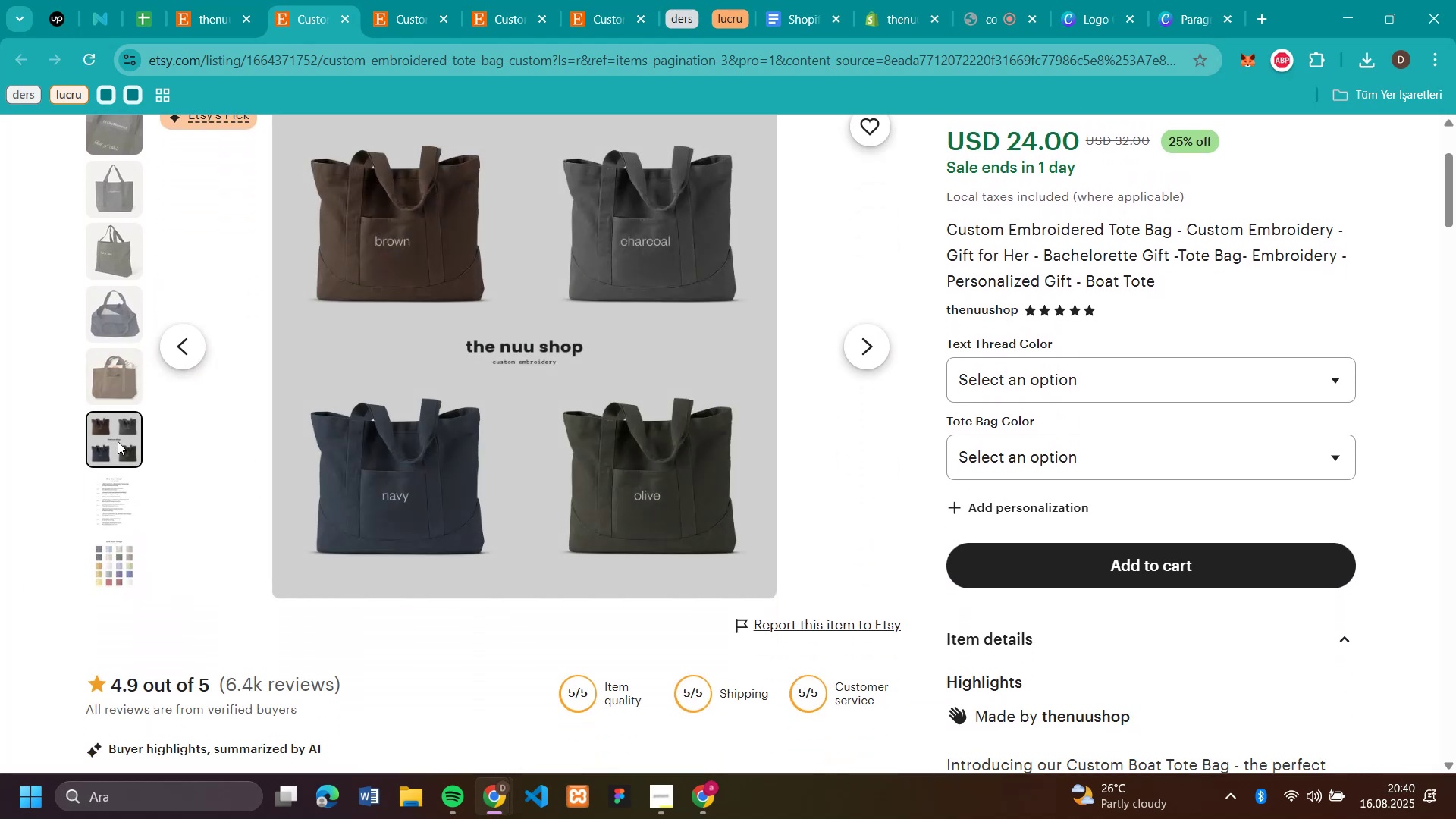 
scroll: coordinate [663, 444], scroll_direction: up, amount: 1.0
 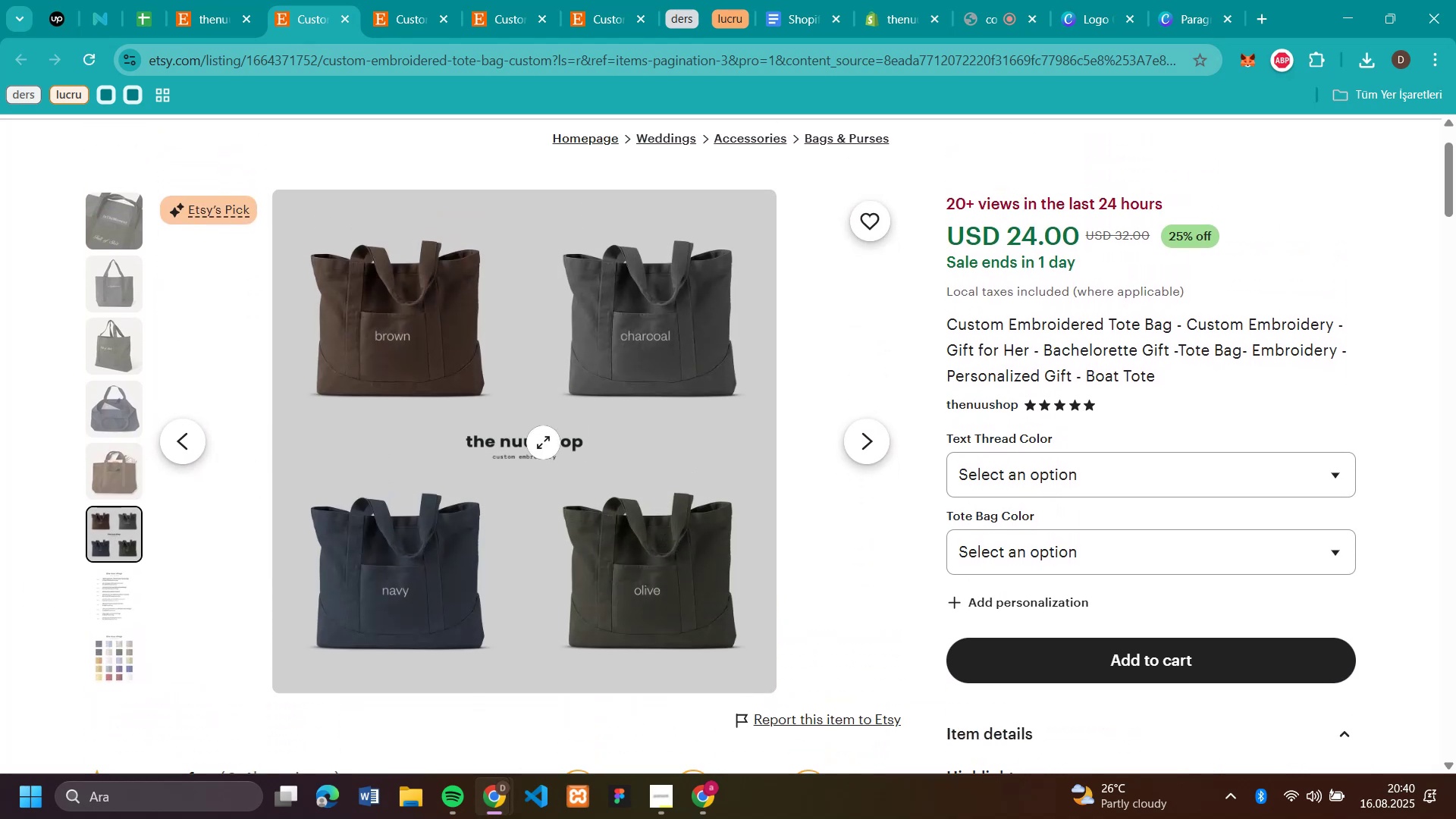 
right_click([488, 442])
 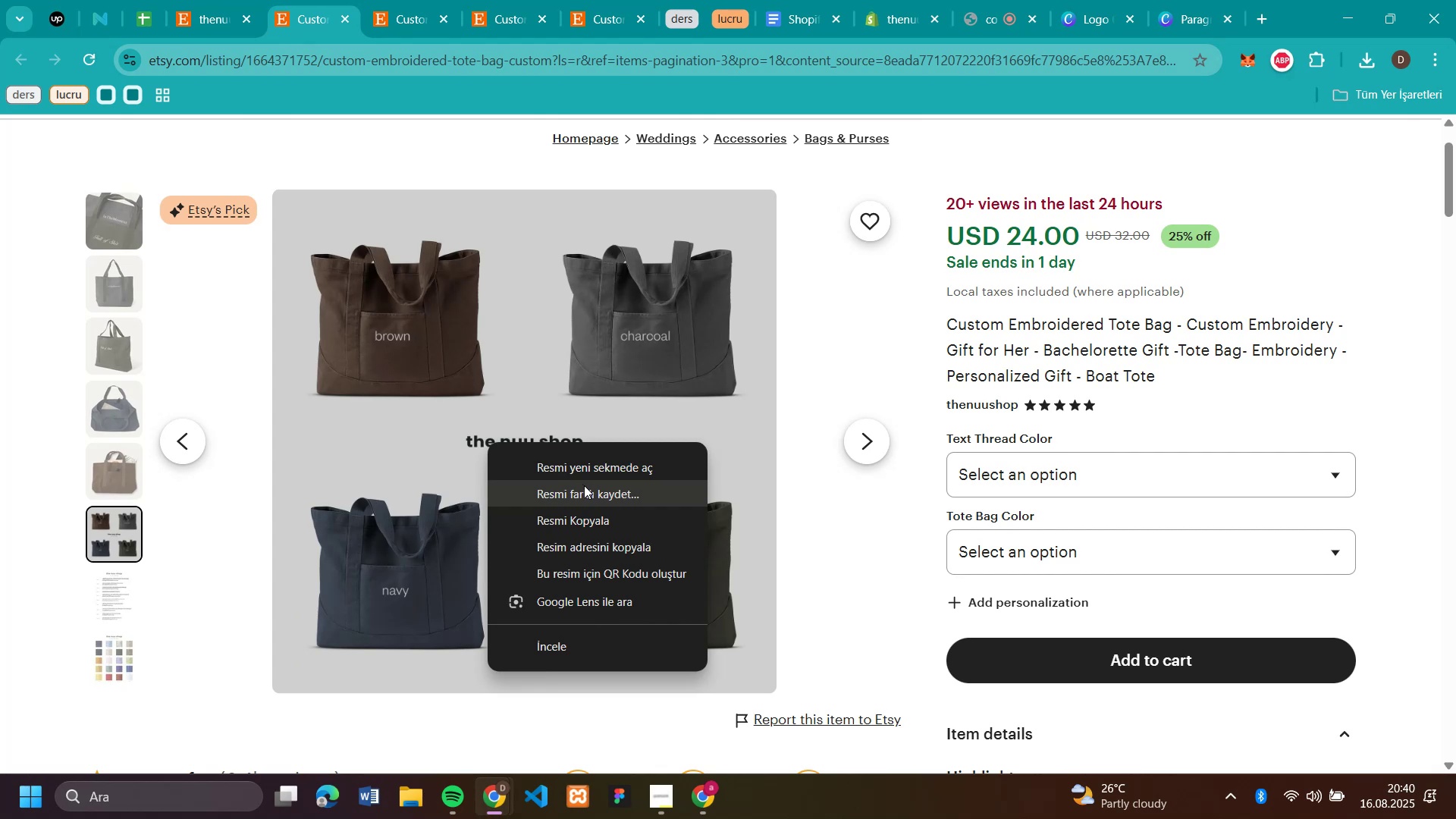 
left_click([586, 490])
 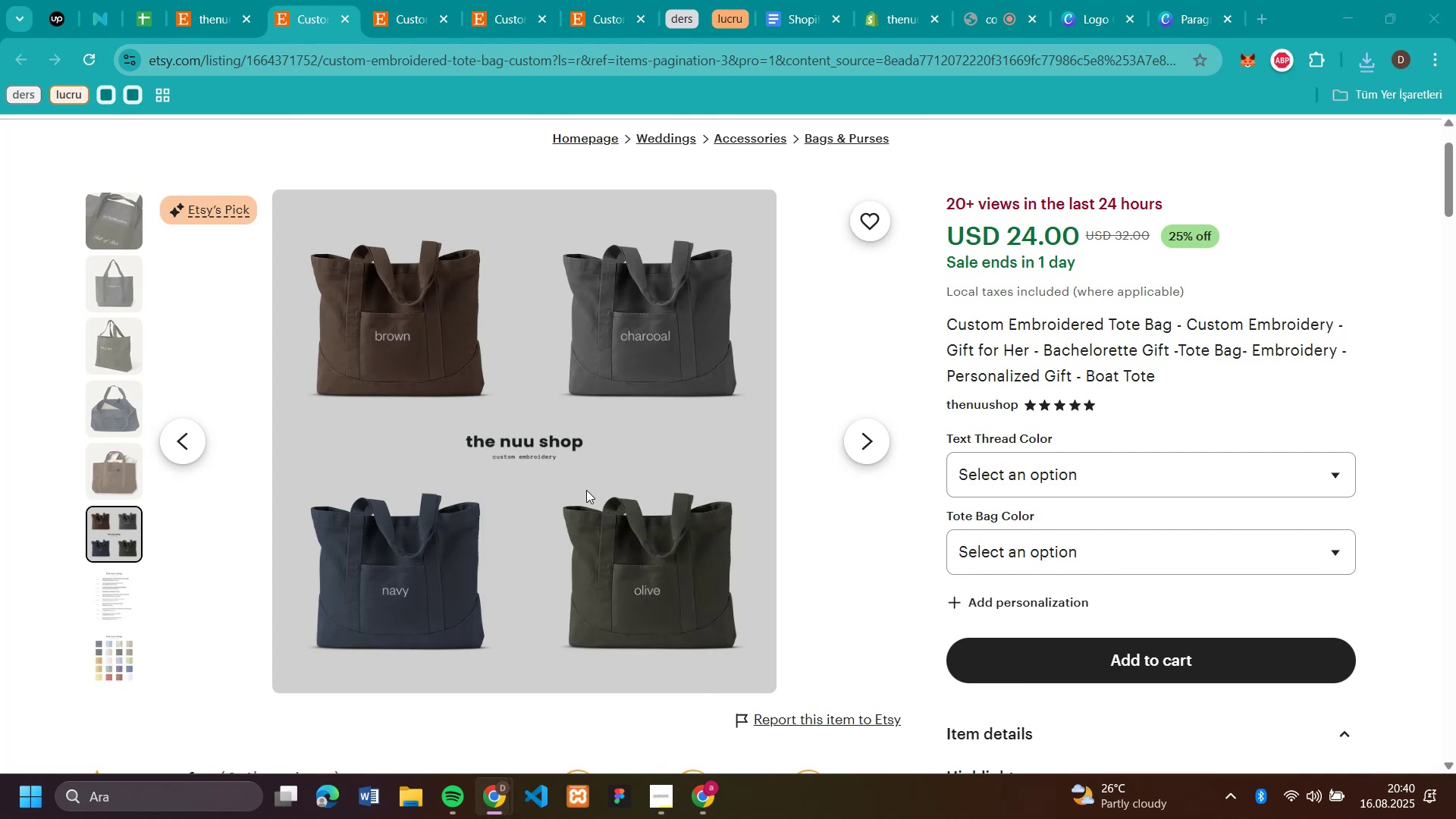 
key(Enter)
 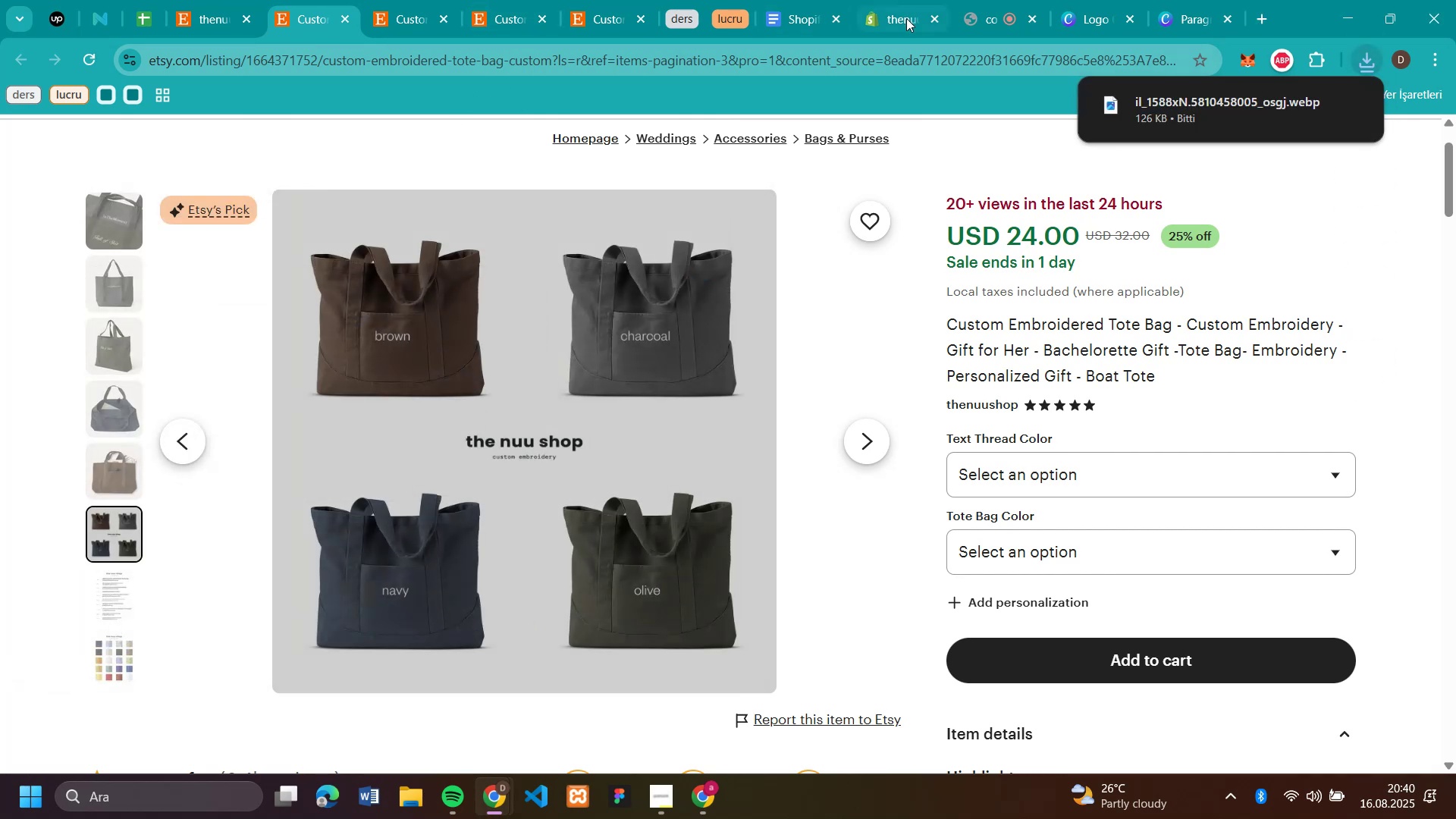 
left_click([899, 25])
 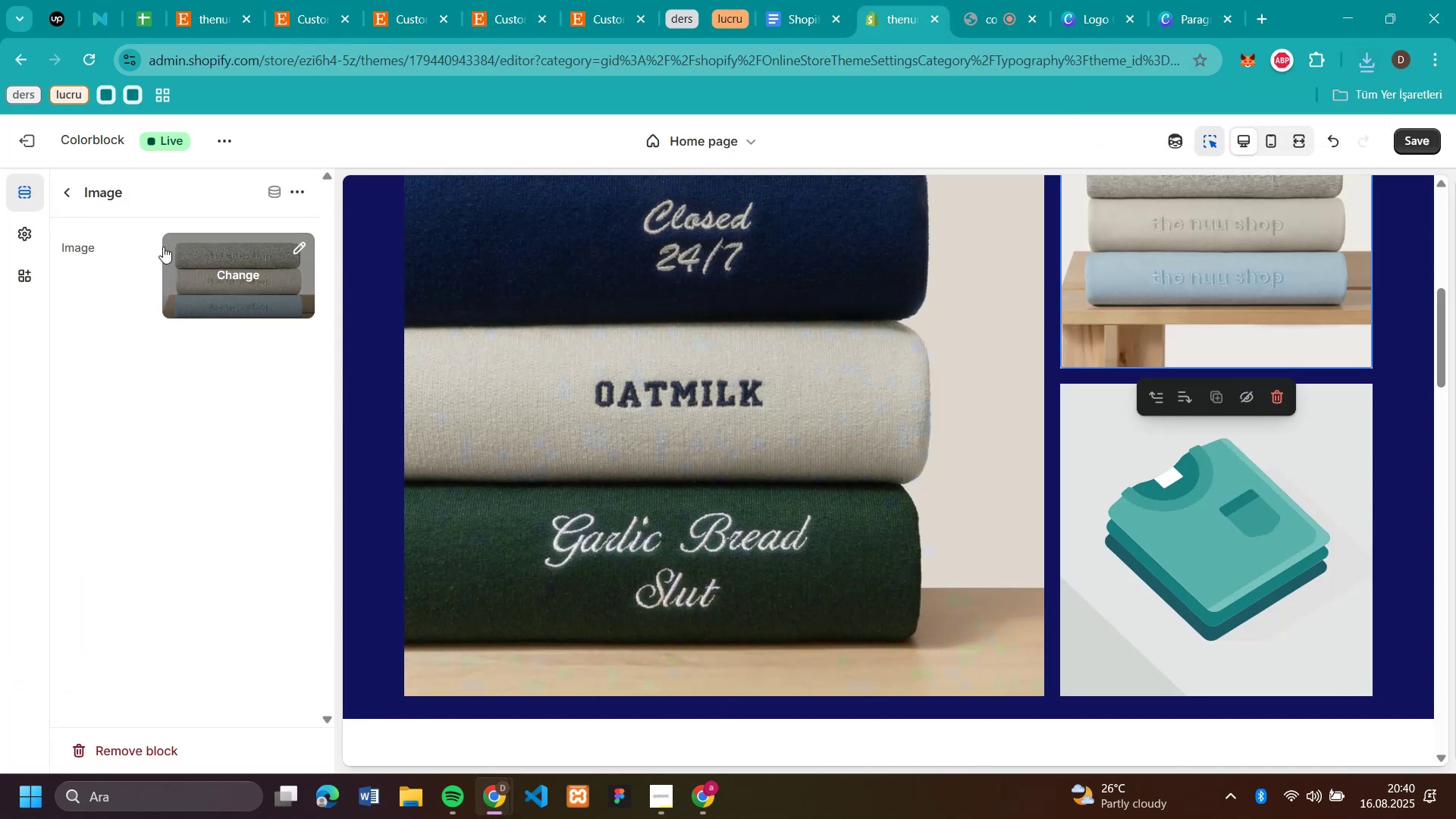 
left_click([1218, 491])
 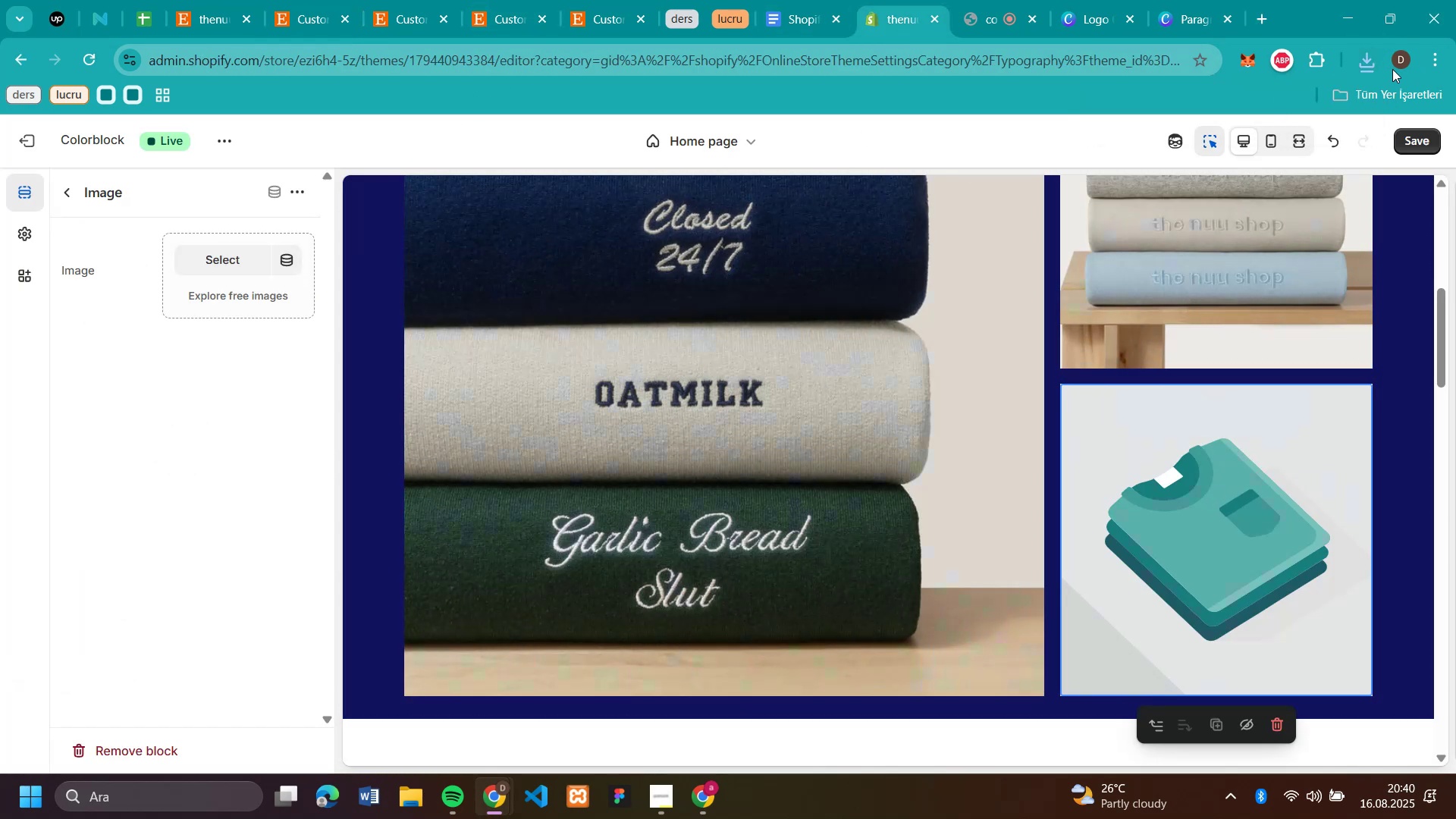 
left_click([1366, 64])
 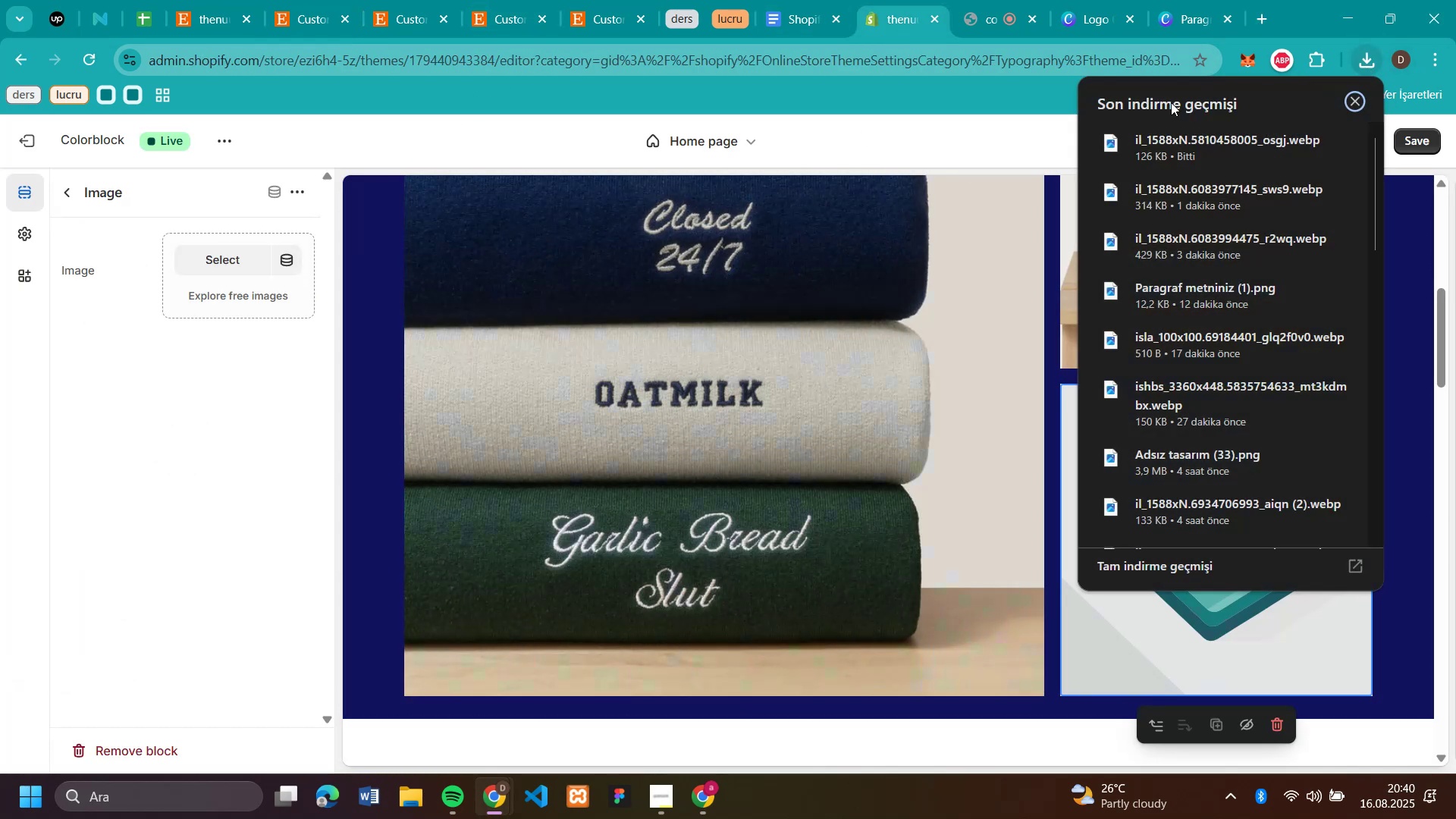 
left_click_drag(start_coordinate=[1165, 150], to_coordinate=[209, 269])
 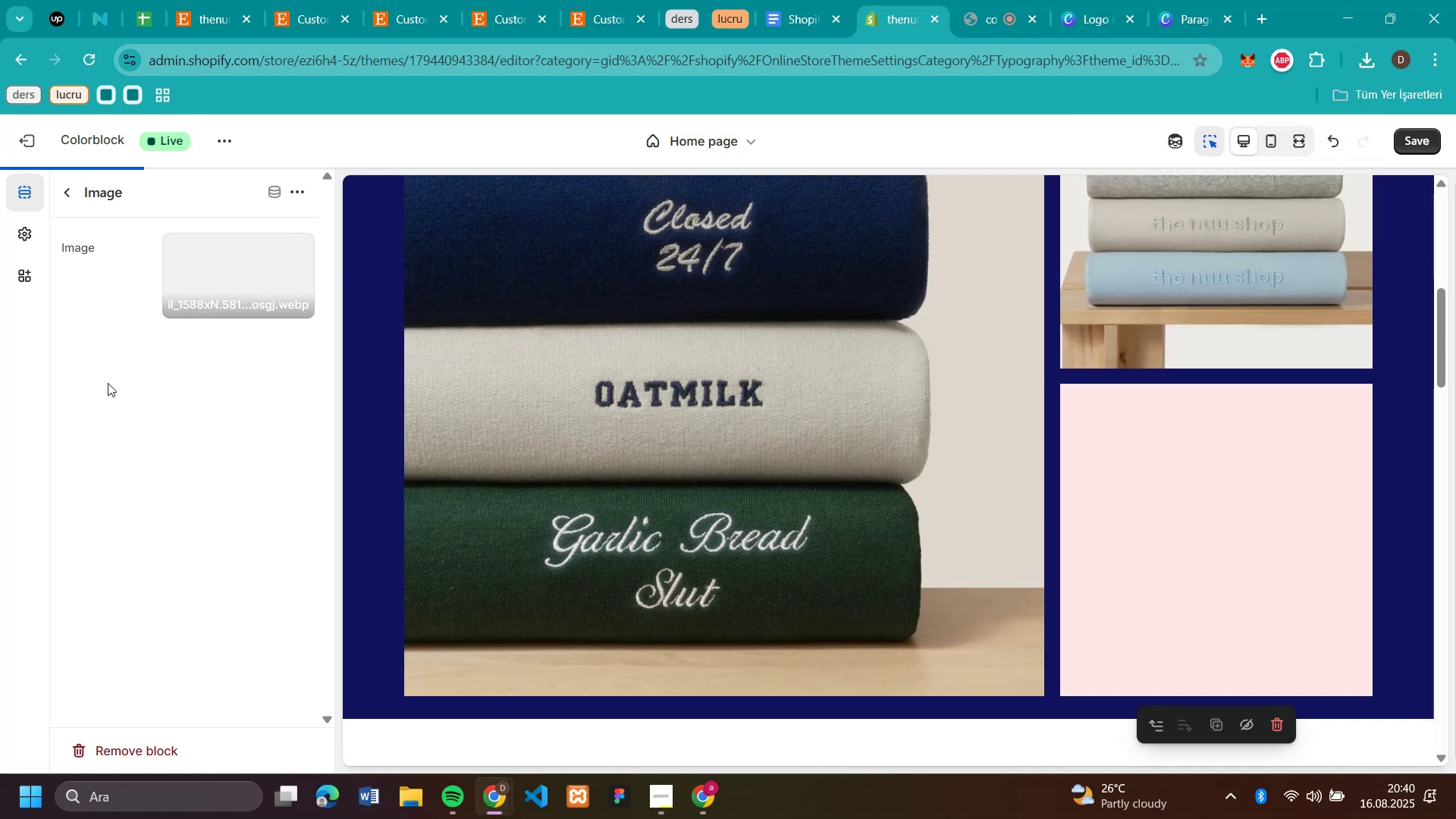 
scroll: coordinate [1399, 435], scroll_direction: up, amount: 11.0
 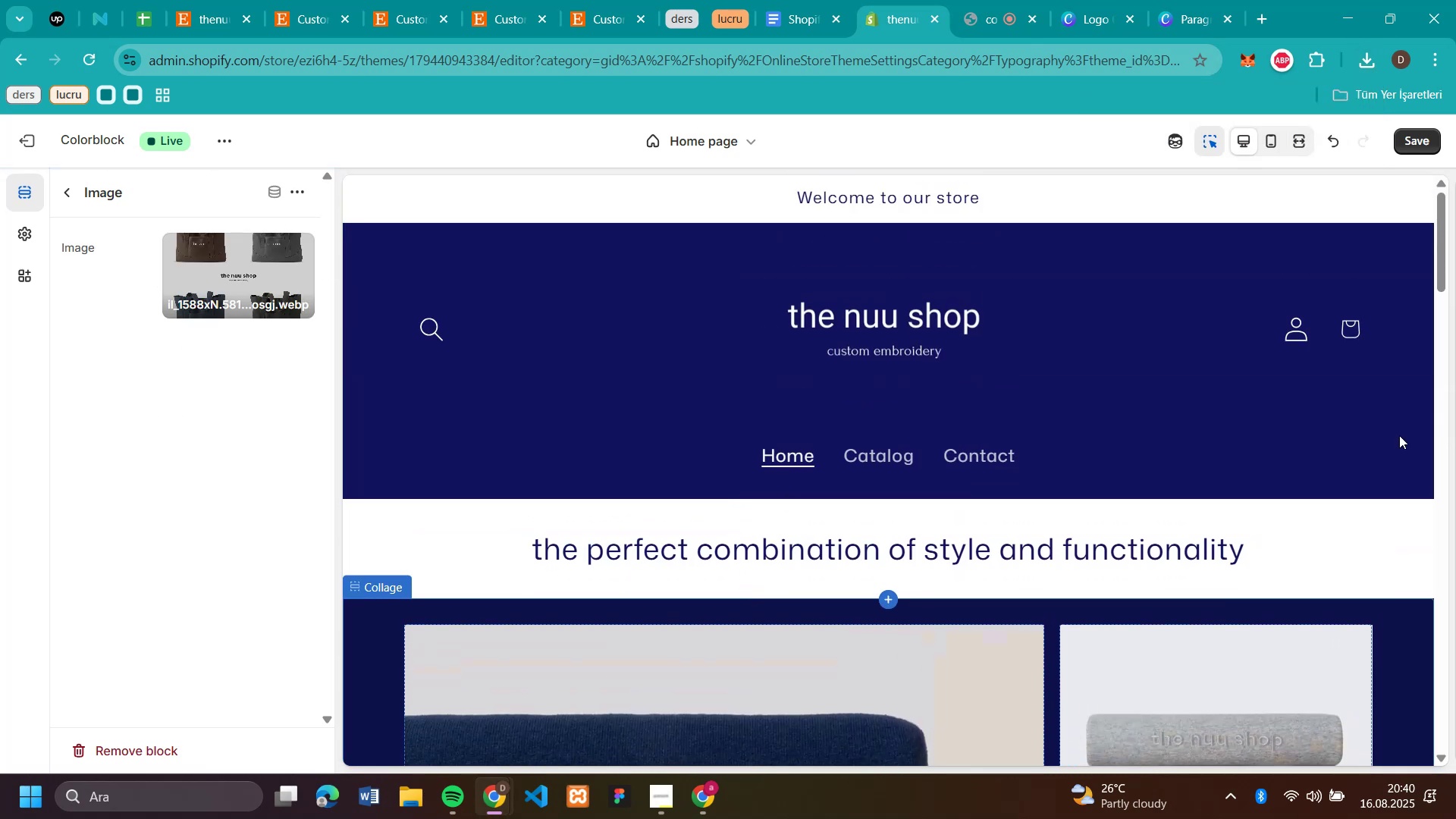 
scroll: coordinate [1399, 435], scroll_direction: down, amount: 4.0
 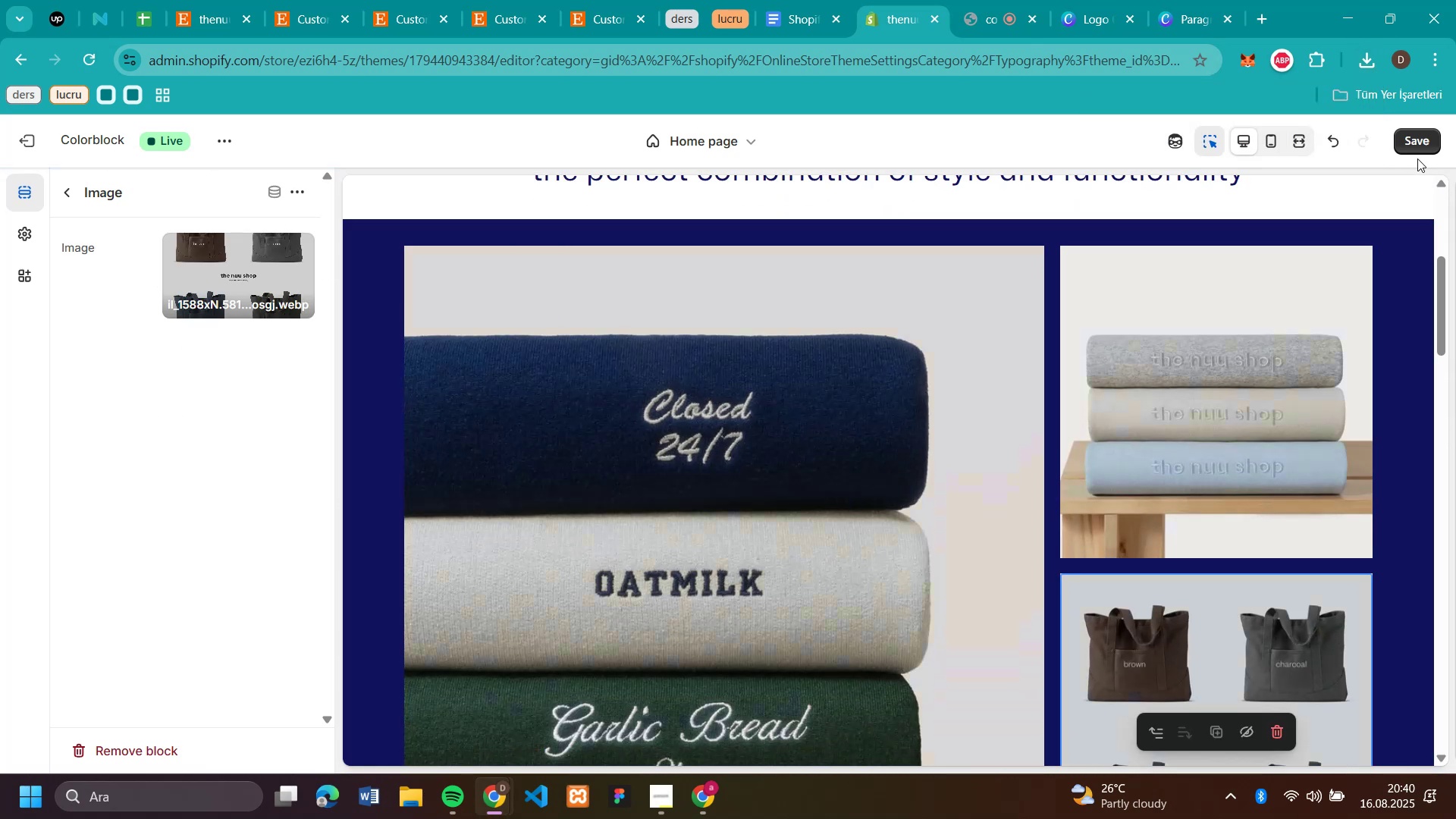 
left_click([1414, 138])
 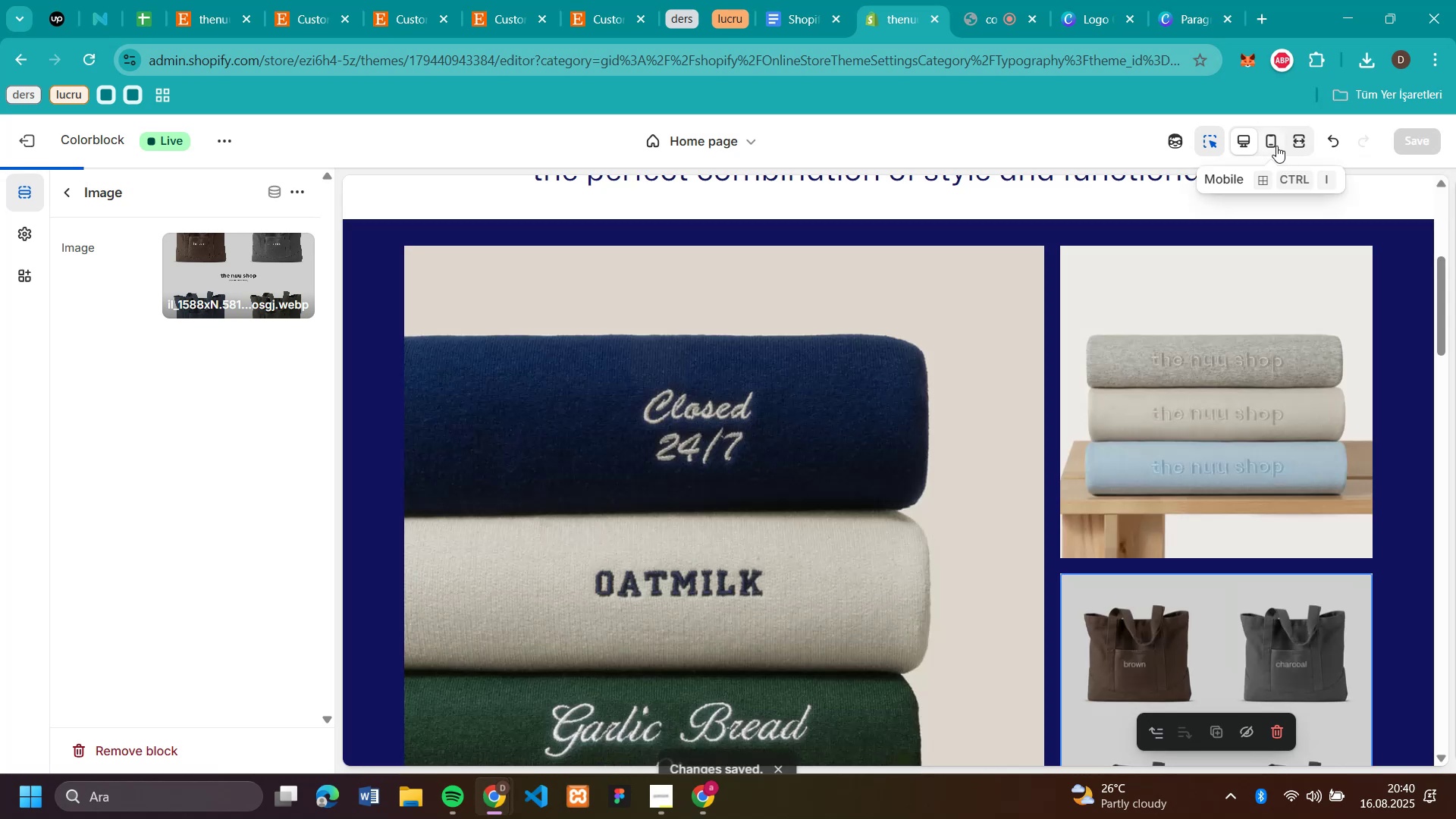 
left_click([1276, 143])
 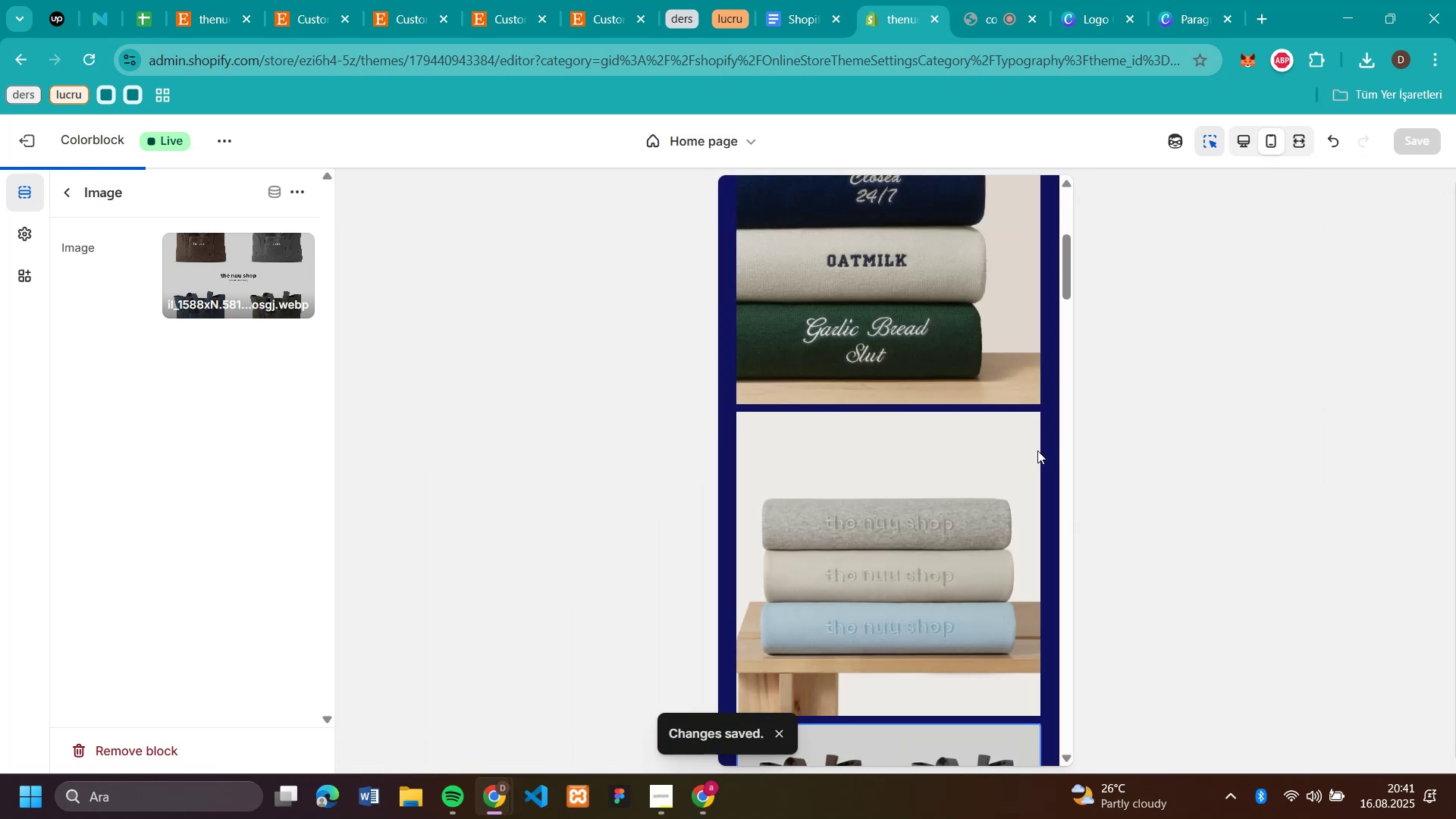 
scroll: coordinate [982, 444], scroll_direction: up, amount: 18.0
 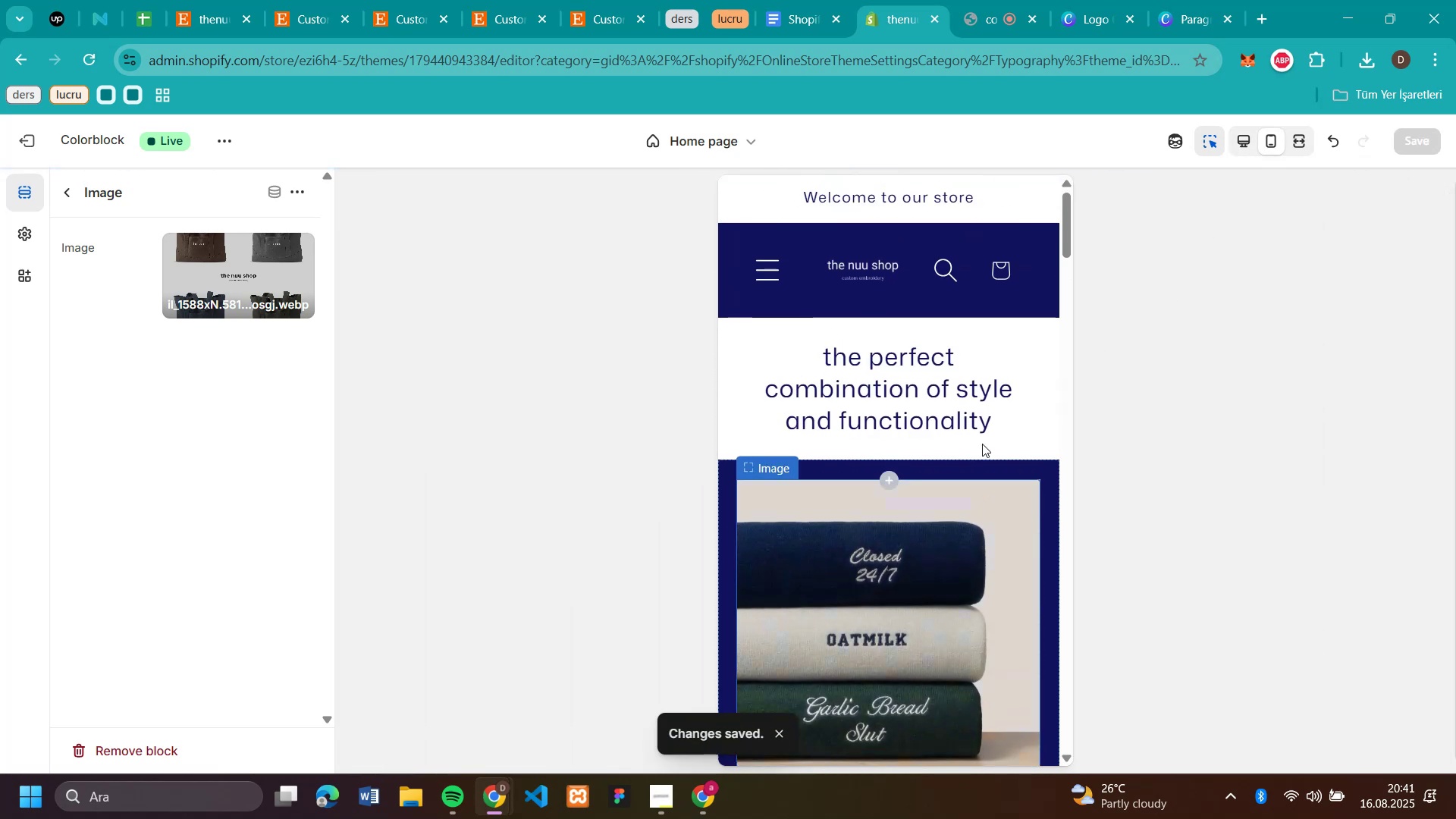 
scroll: coordinate [982, 444], scroll_direction: down, amount: 8.0
 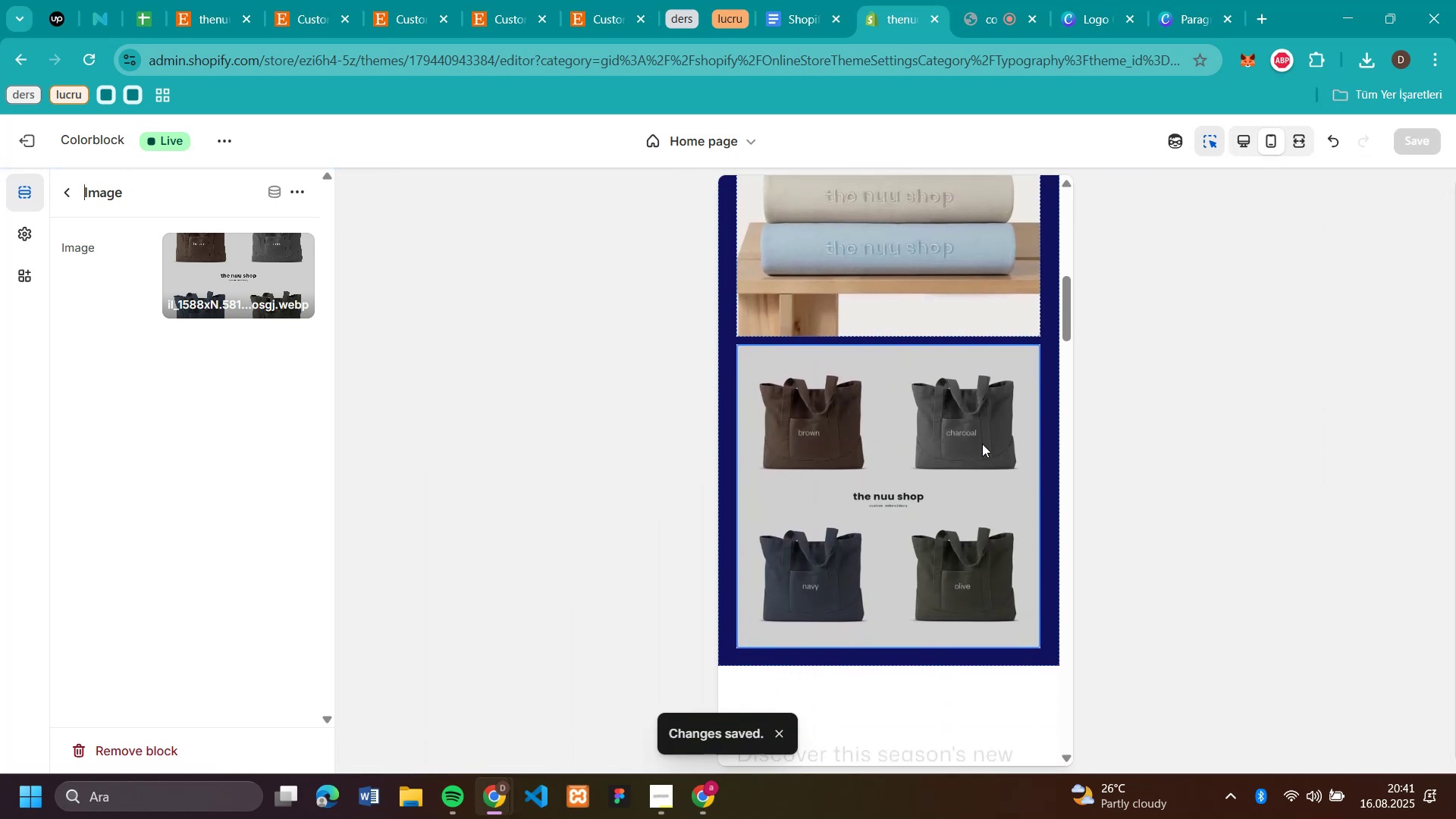 
scroll: coordinate [971, 435], scroll_direction: up, amount: 11.0
 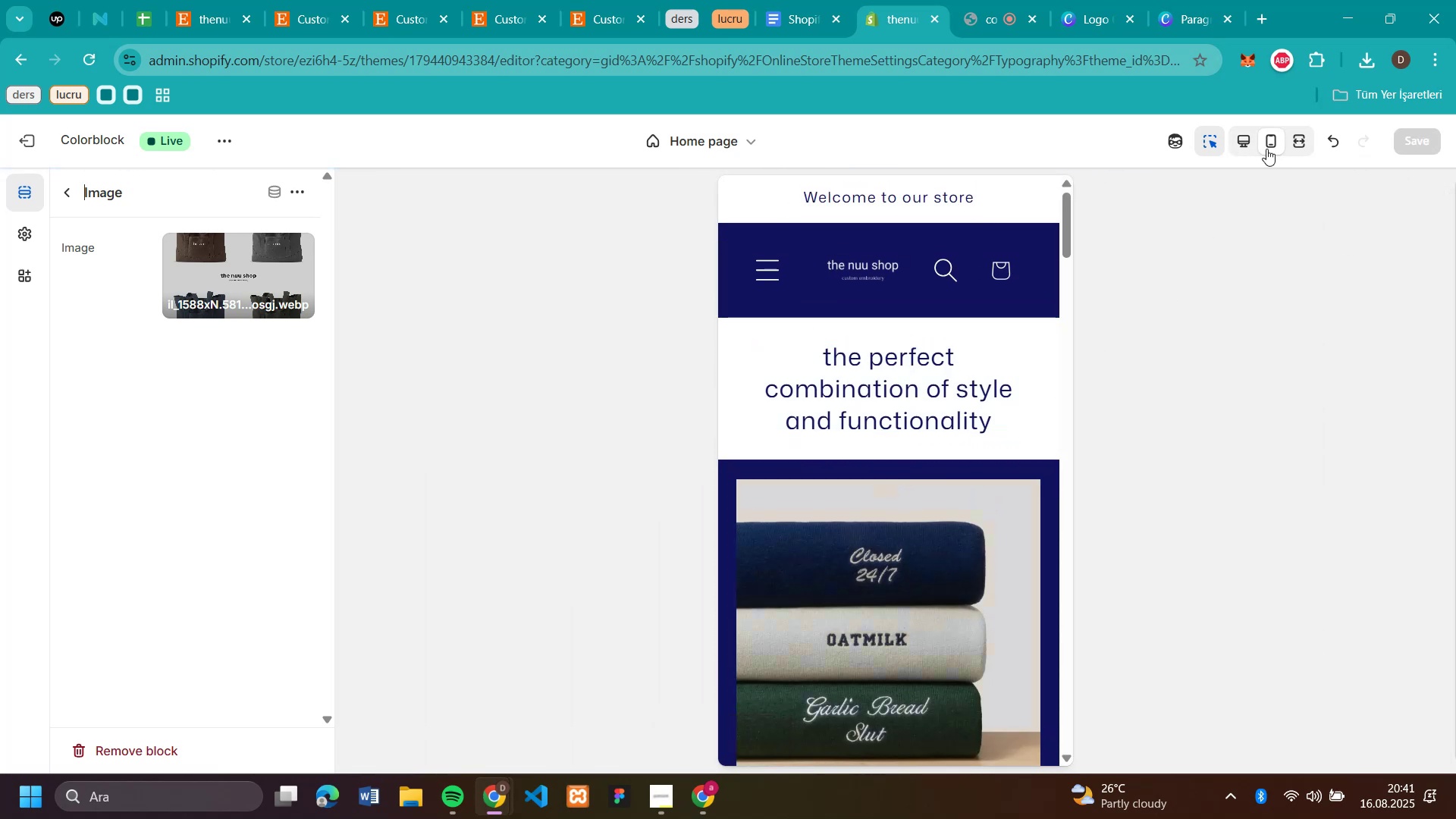 
left_click([1257, 146])
 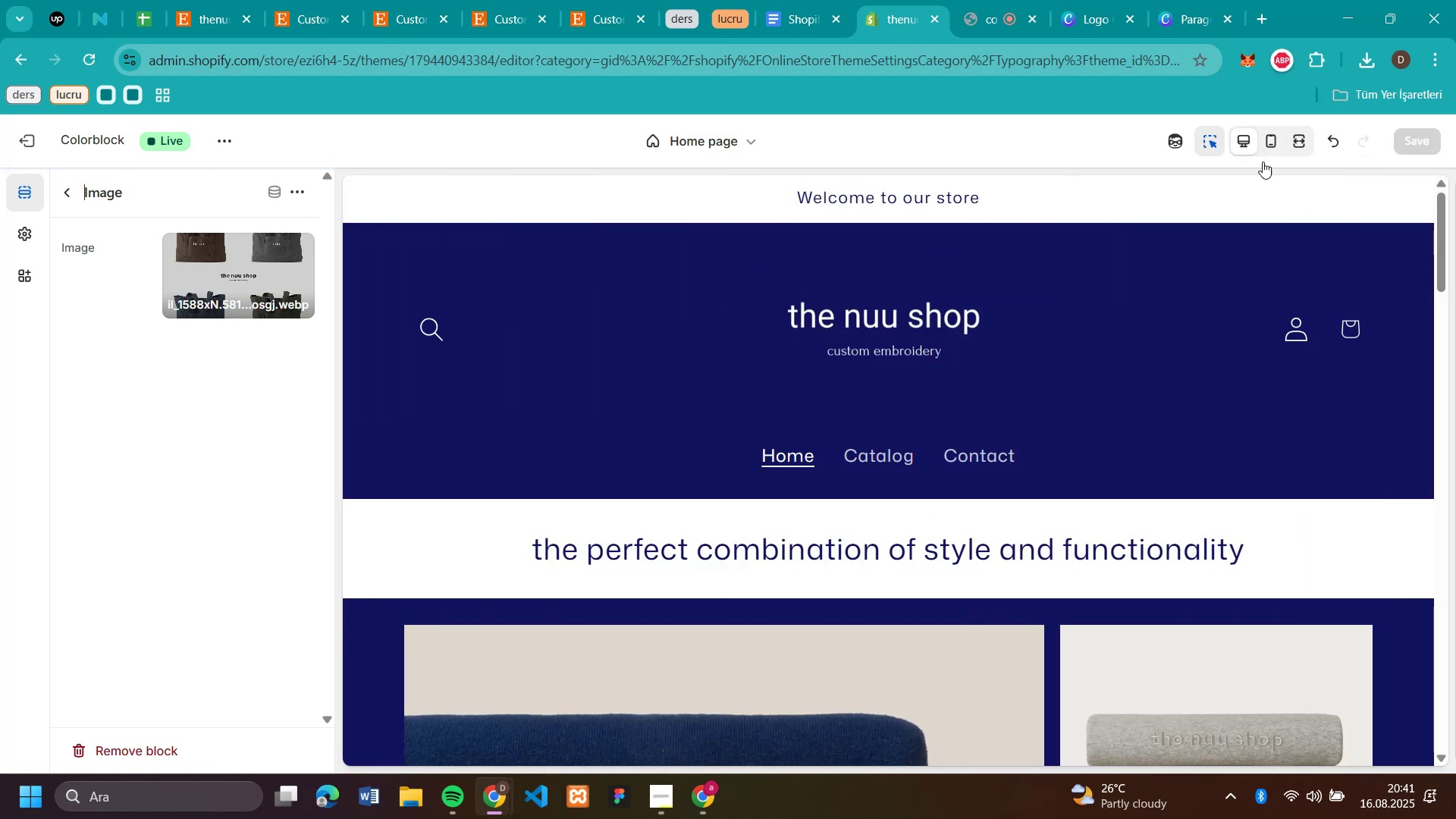 
scroll: coordinate [1376, 400], scroll_direction: down, amount: 11.0
 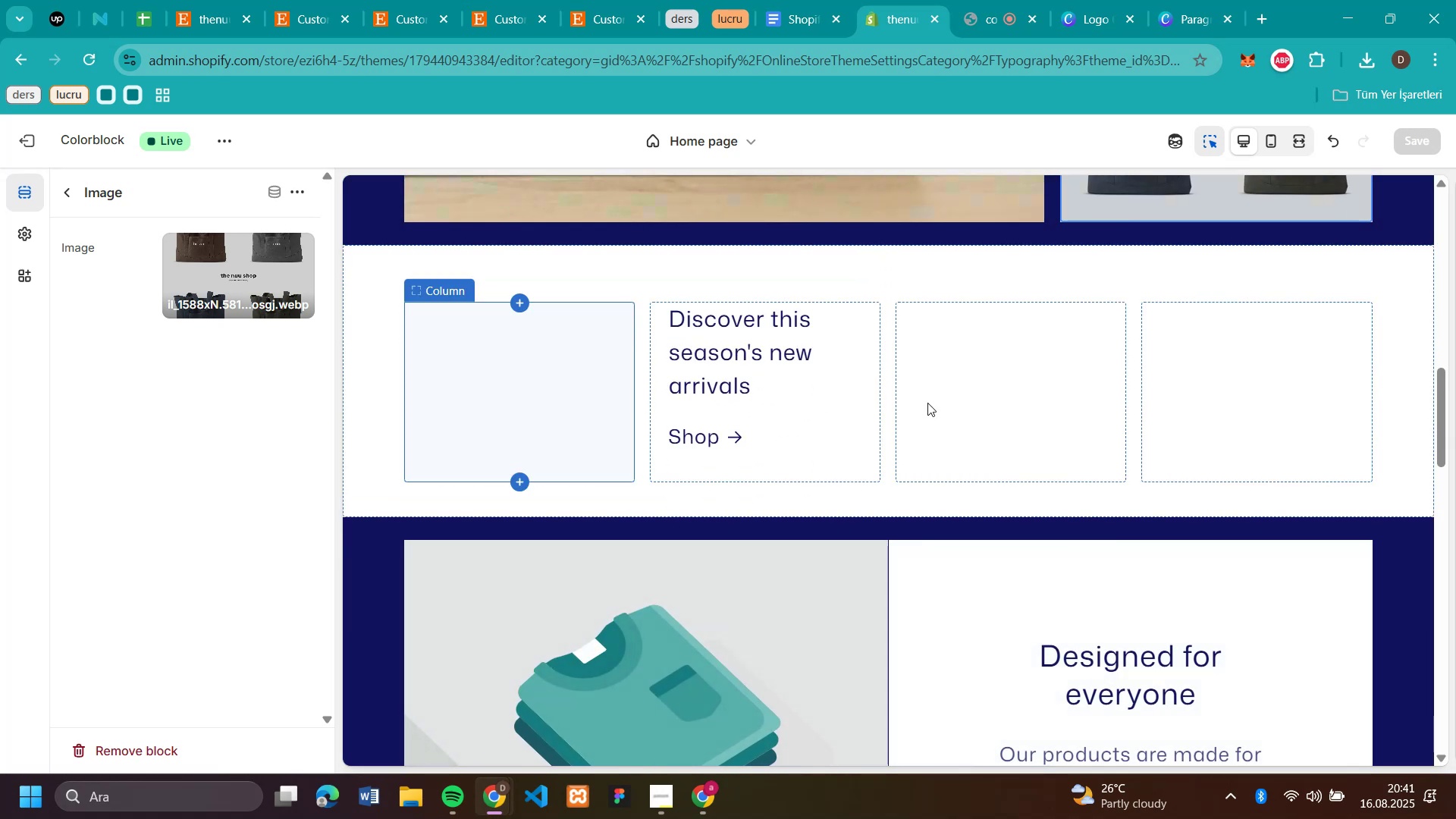 
mouse_move([485, 371])
 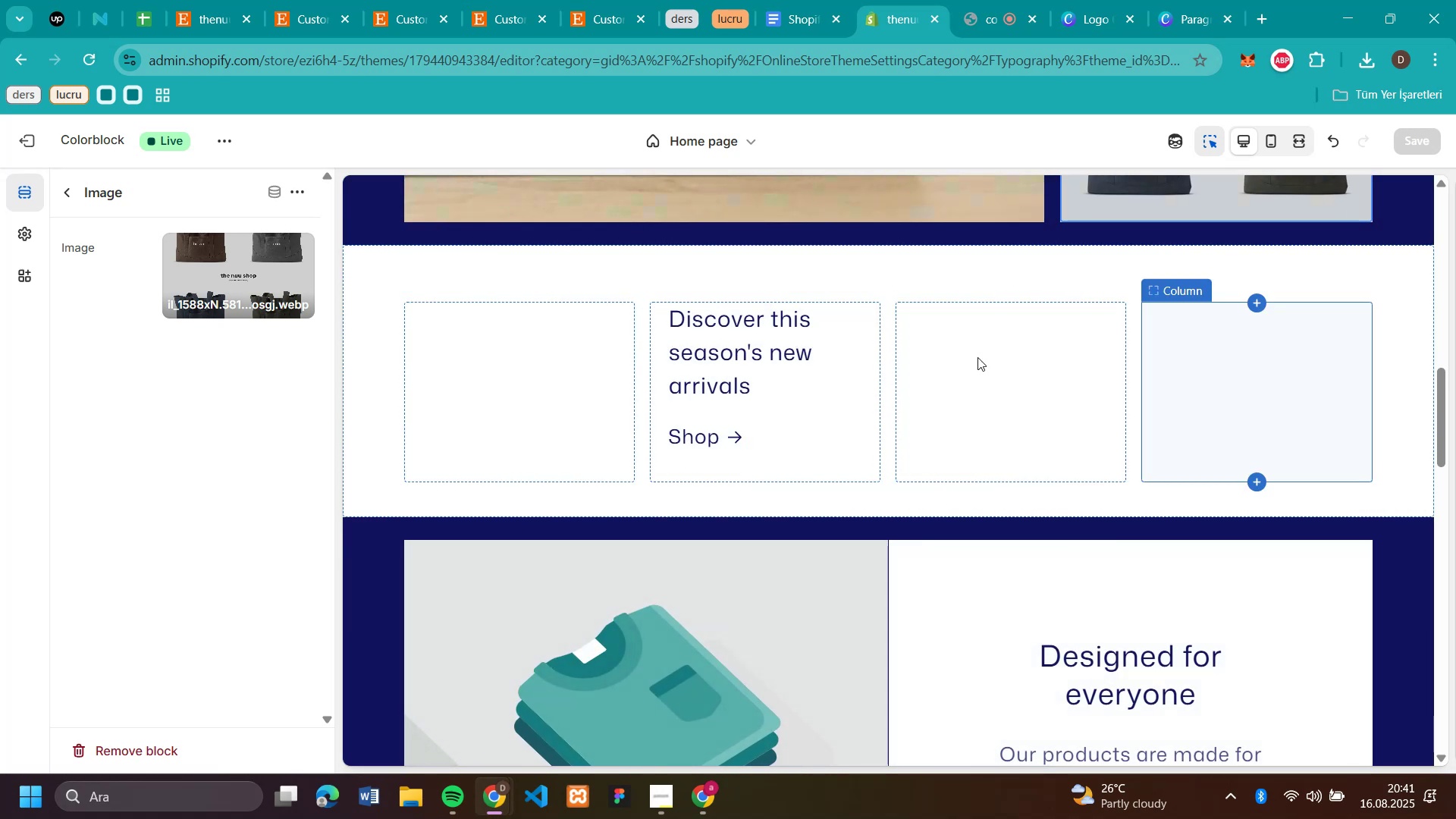 
wait(5.7)
 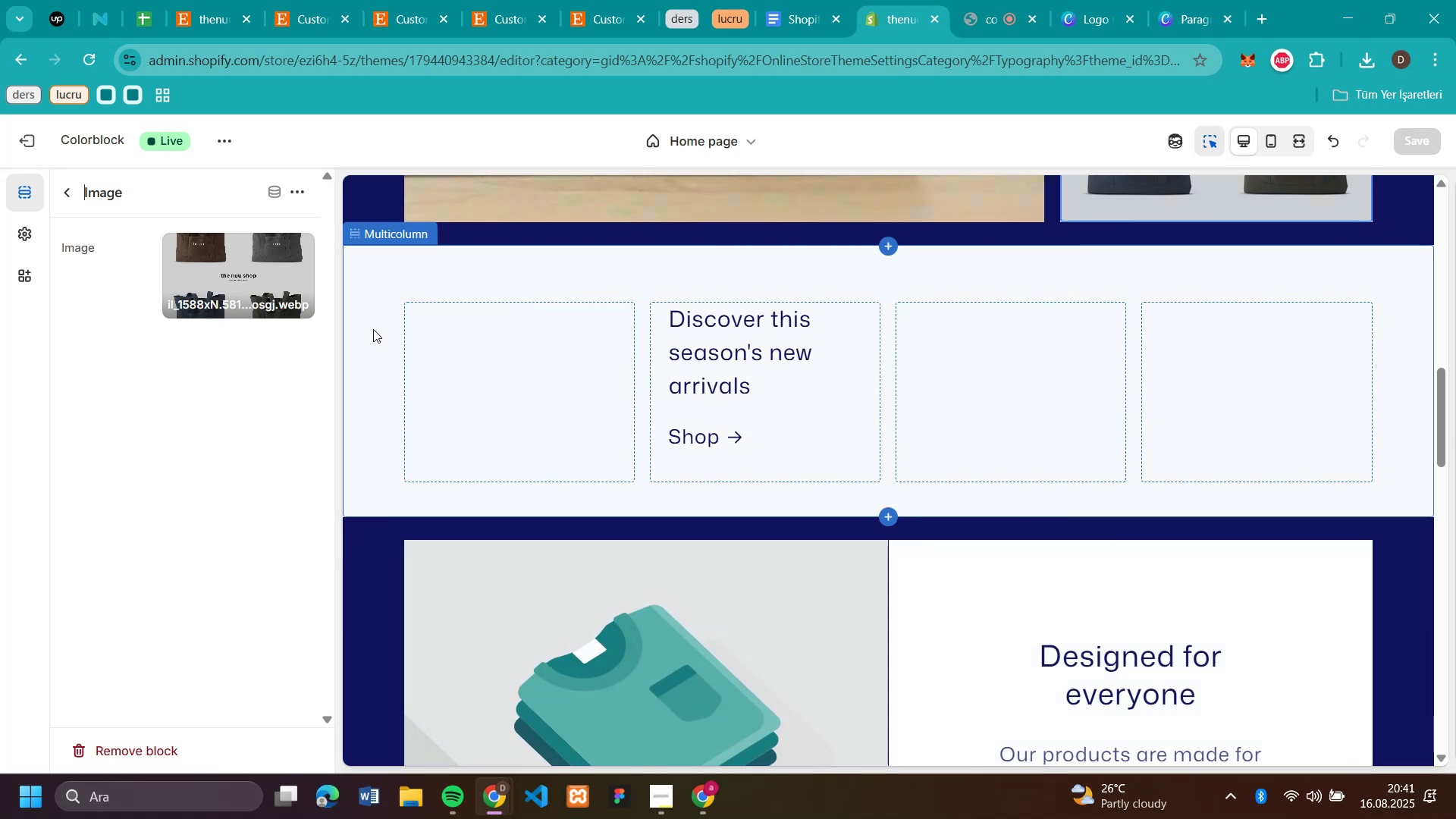 
scroll: coordinate [1354, 508], scroll_direction: down, amount: 6.0
 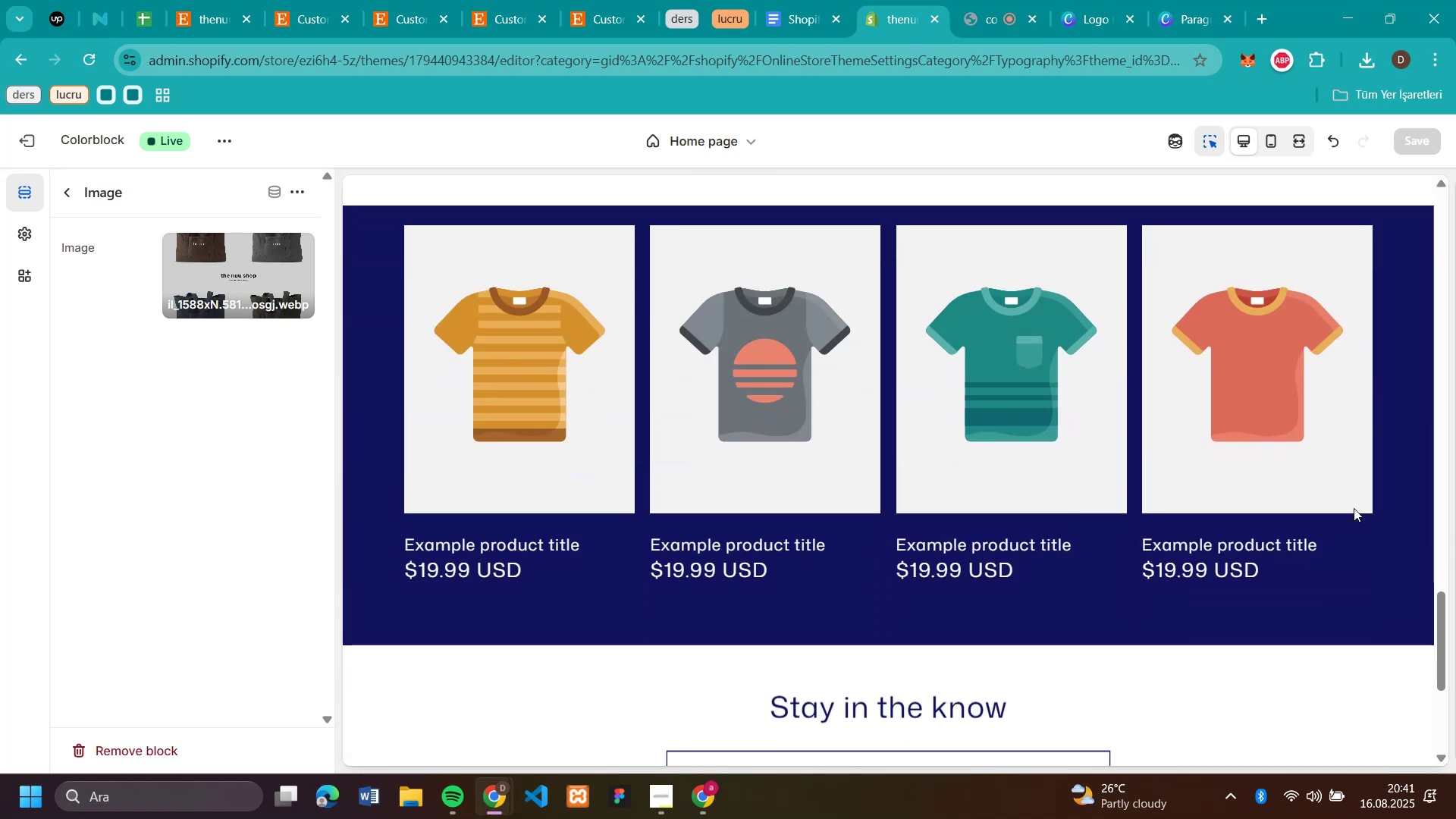 
scroll: coordinate [1062, 468], scroll_direction: up, amount: 16.0
 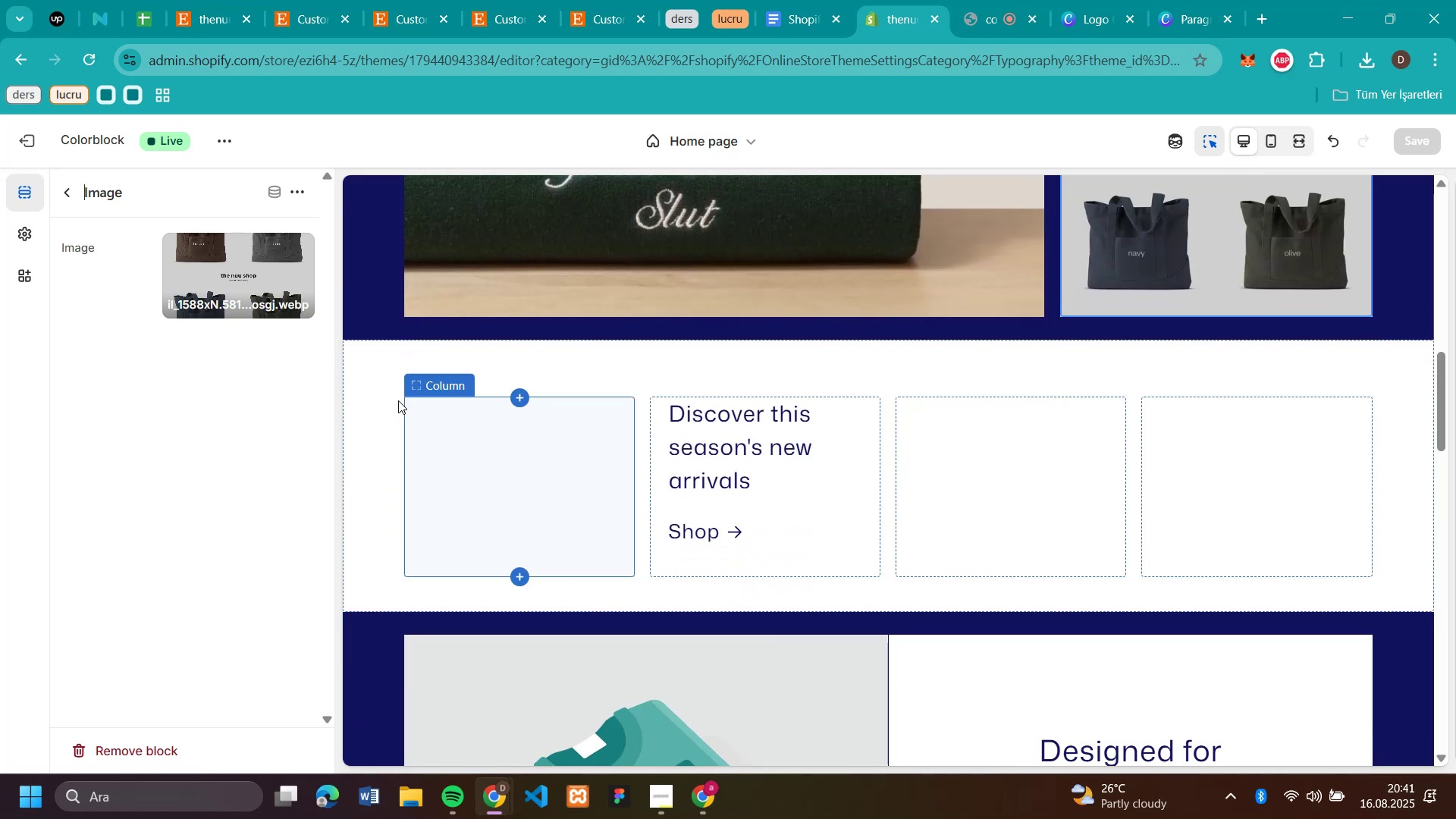 
scroll: coordinate [905, 567], scroll_direction: down, amount: 14.0
 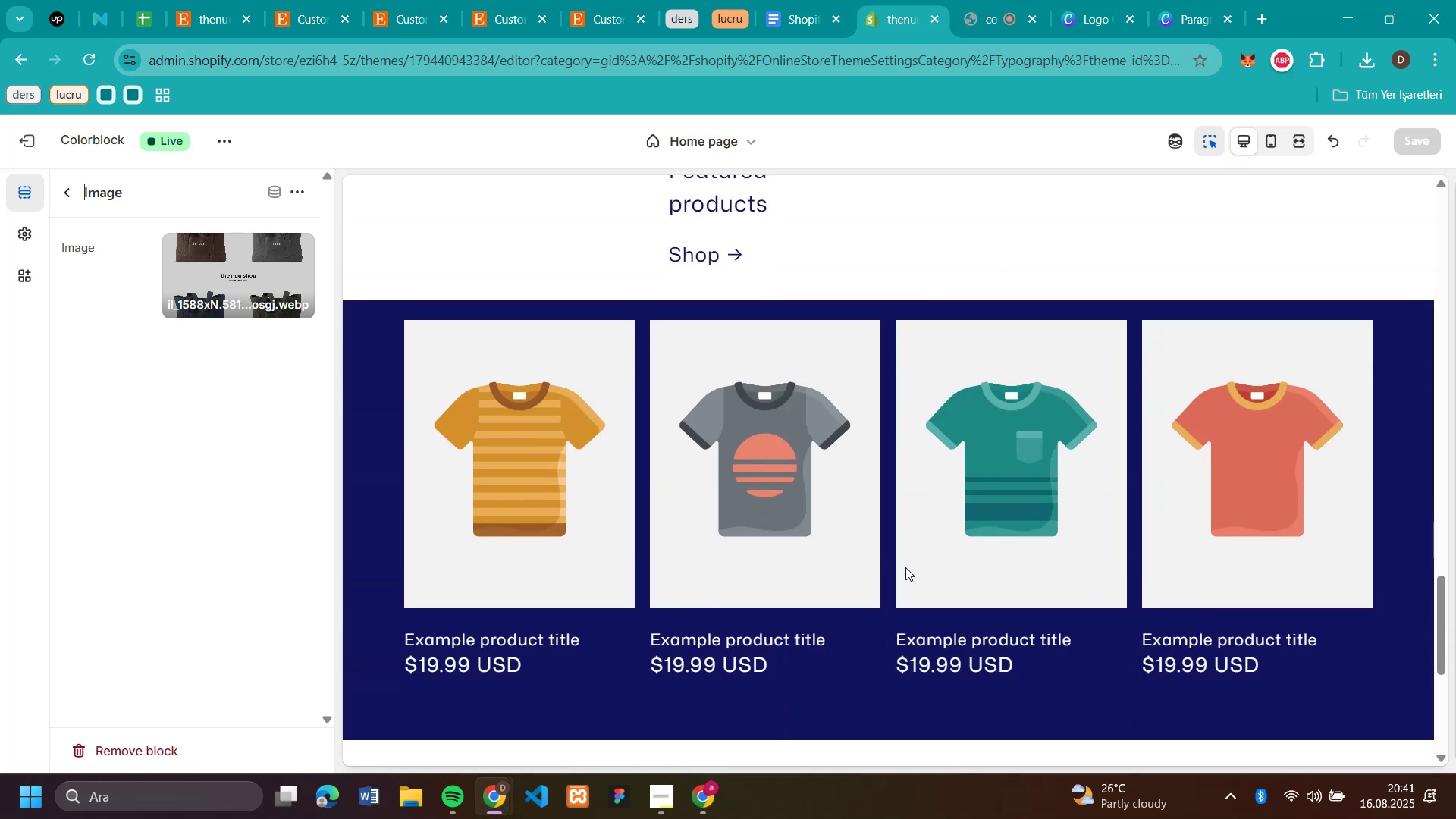 
scroll: coordinate [905, 567], scroll_direction: up, amount: 4.0
 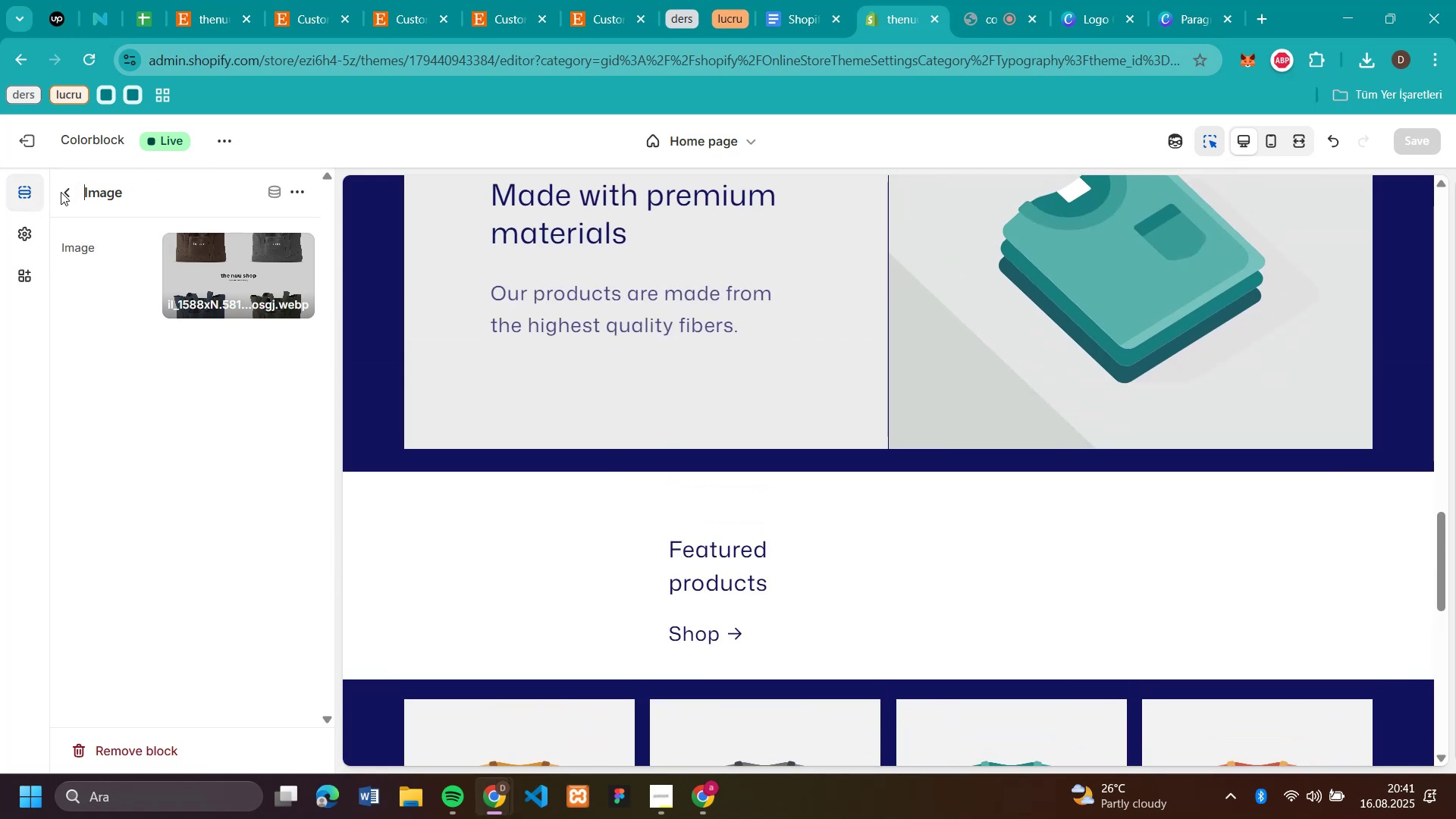 
left_click([71, 188])
 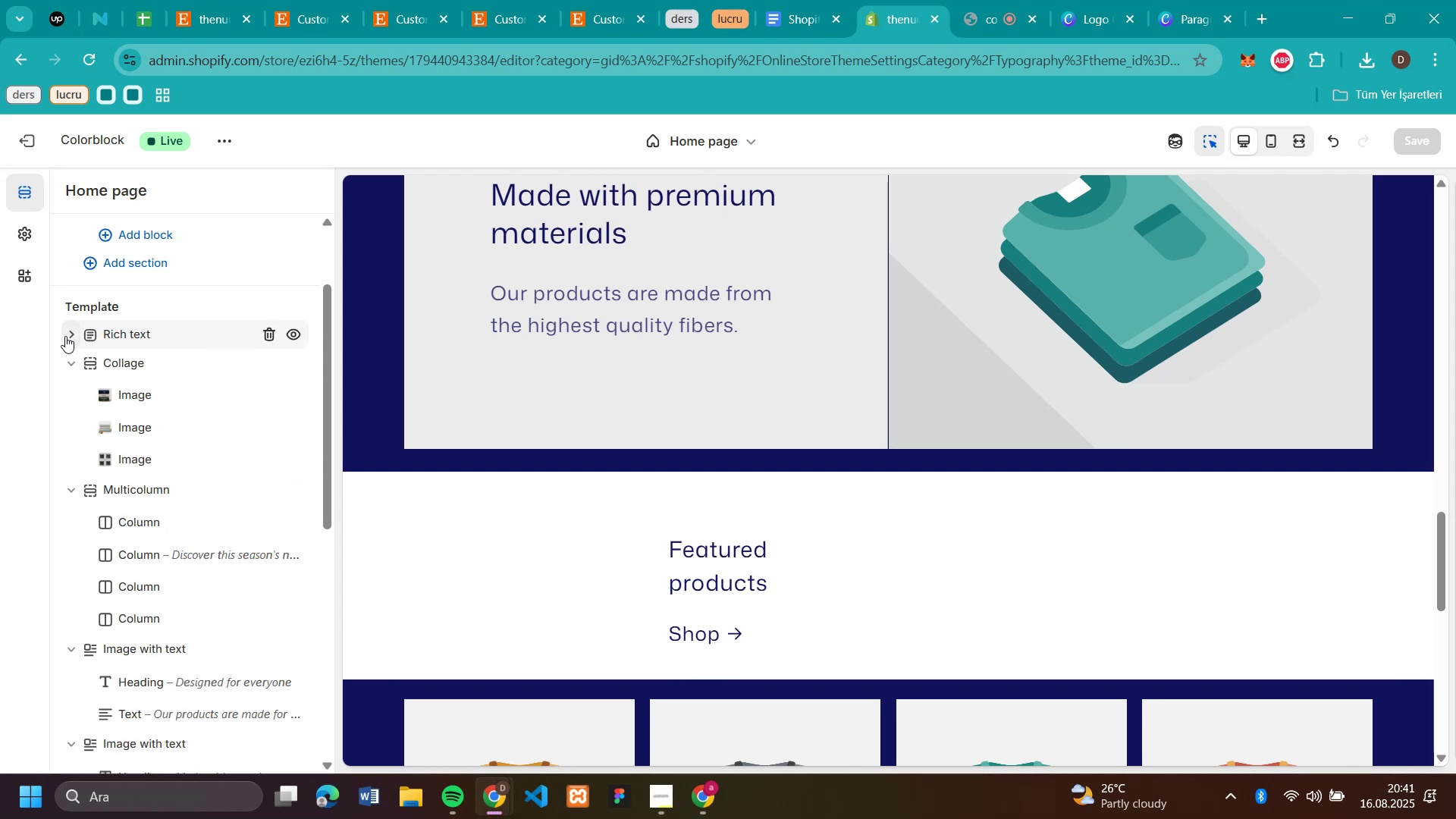 
left_click([73, 358])
 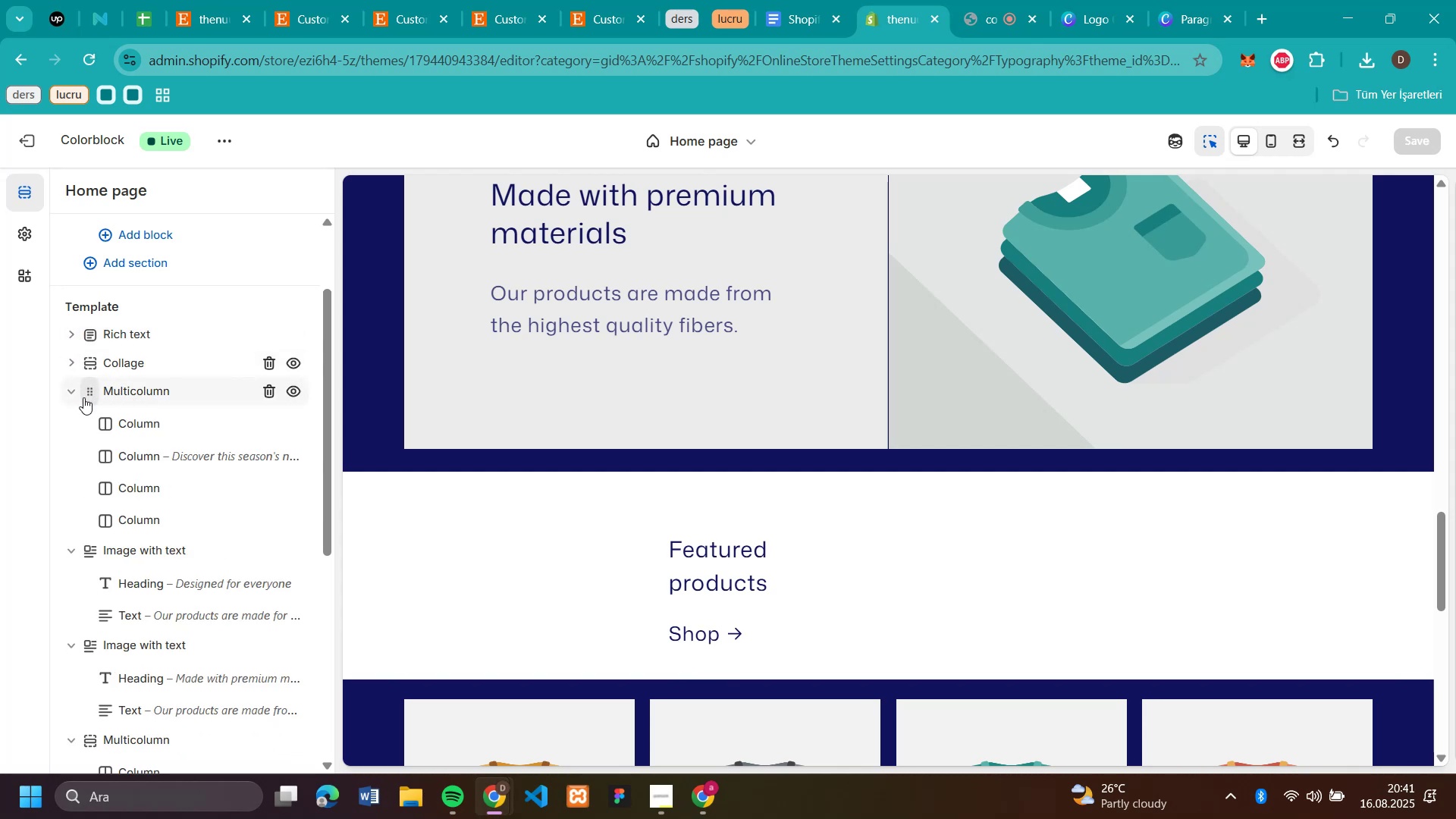 
scroll: coordinate [169, 632], scroll_direction: down, amount: 4.0
 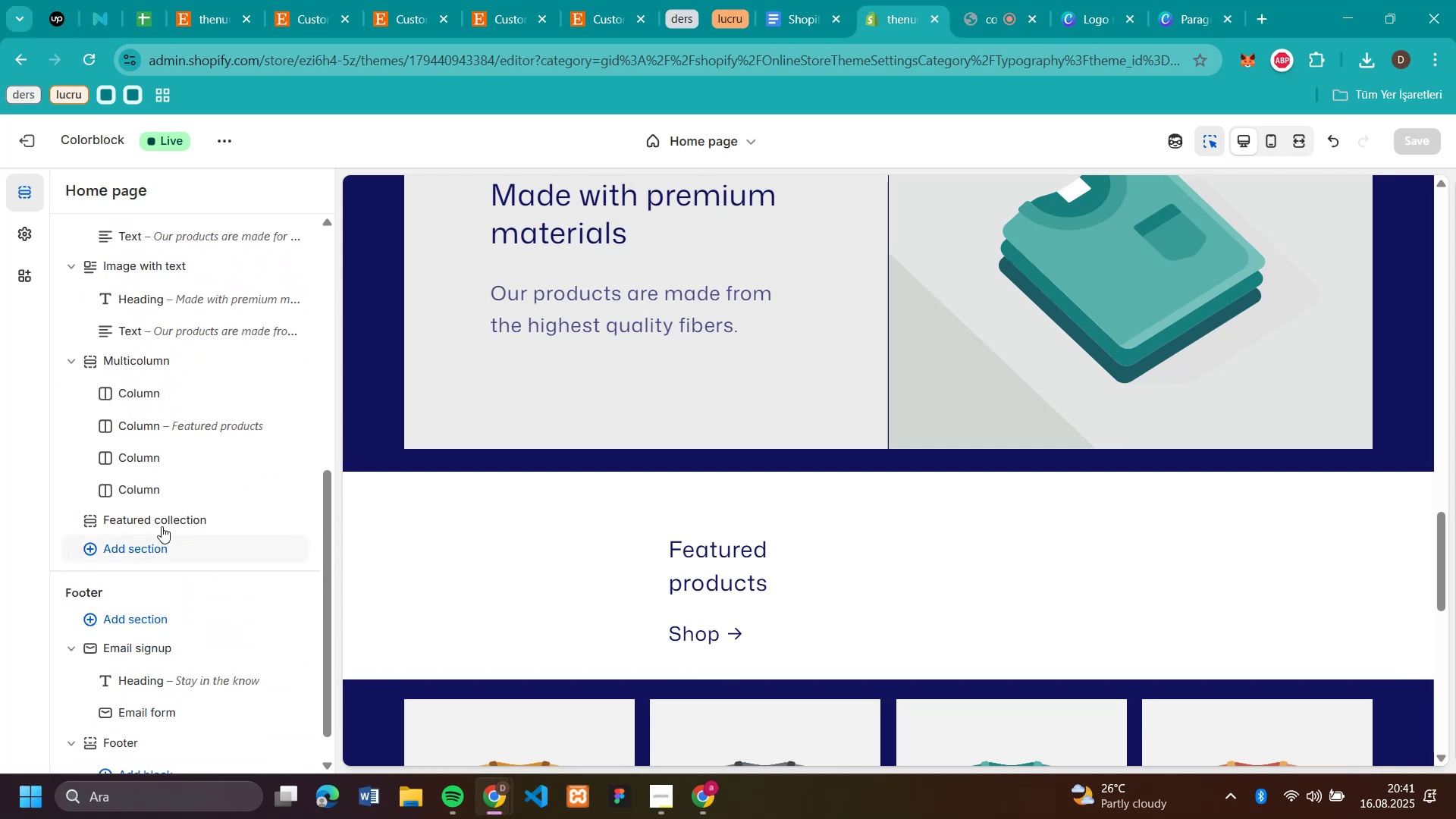 
left_click([154, 512])
 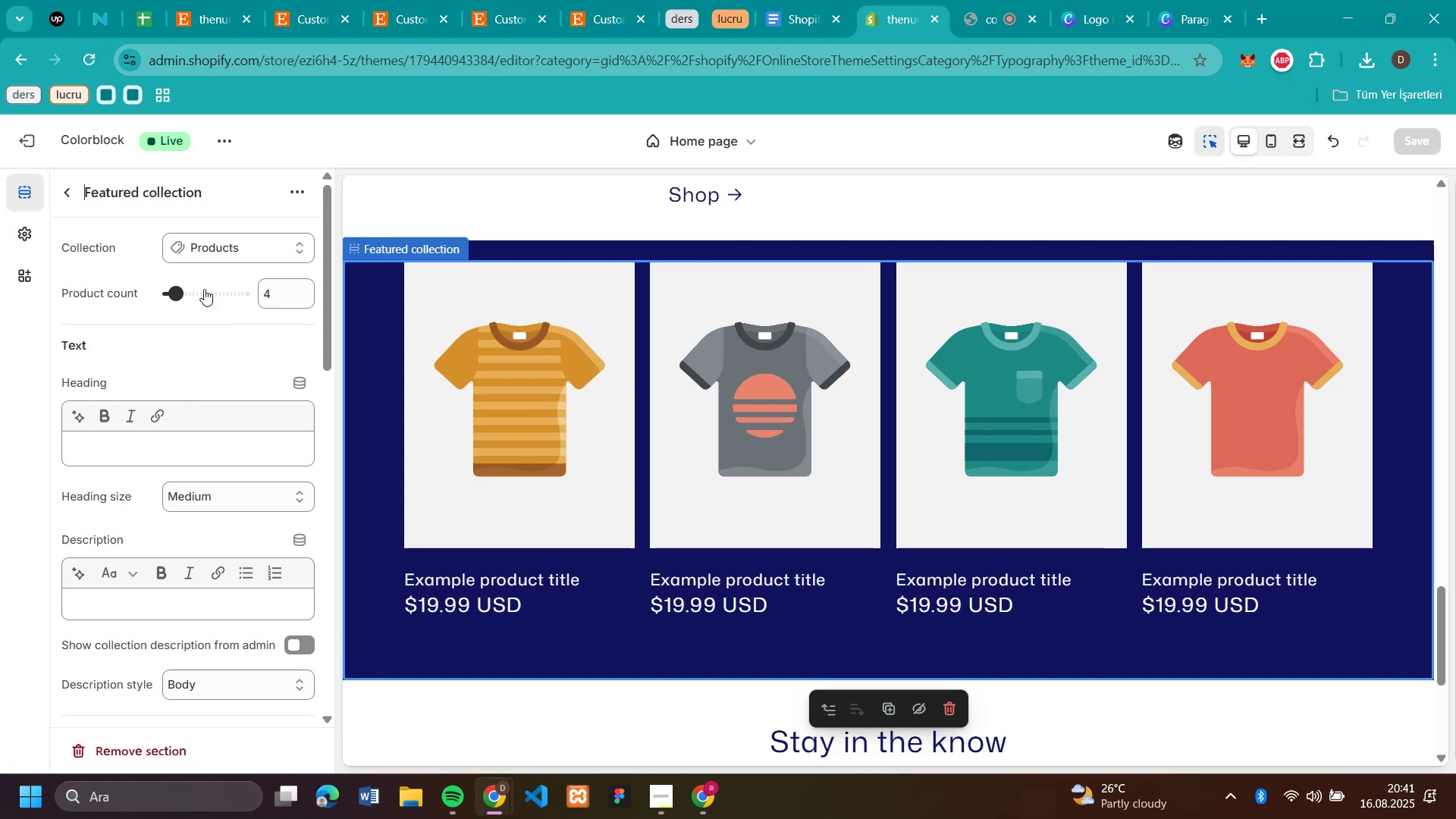 
left_click_drag(start_coordinate=[176, 297], to_coordinate=[200, 302])
 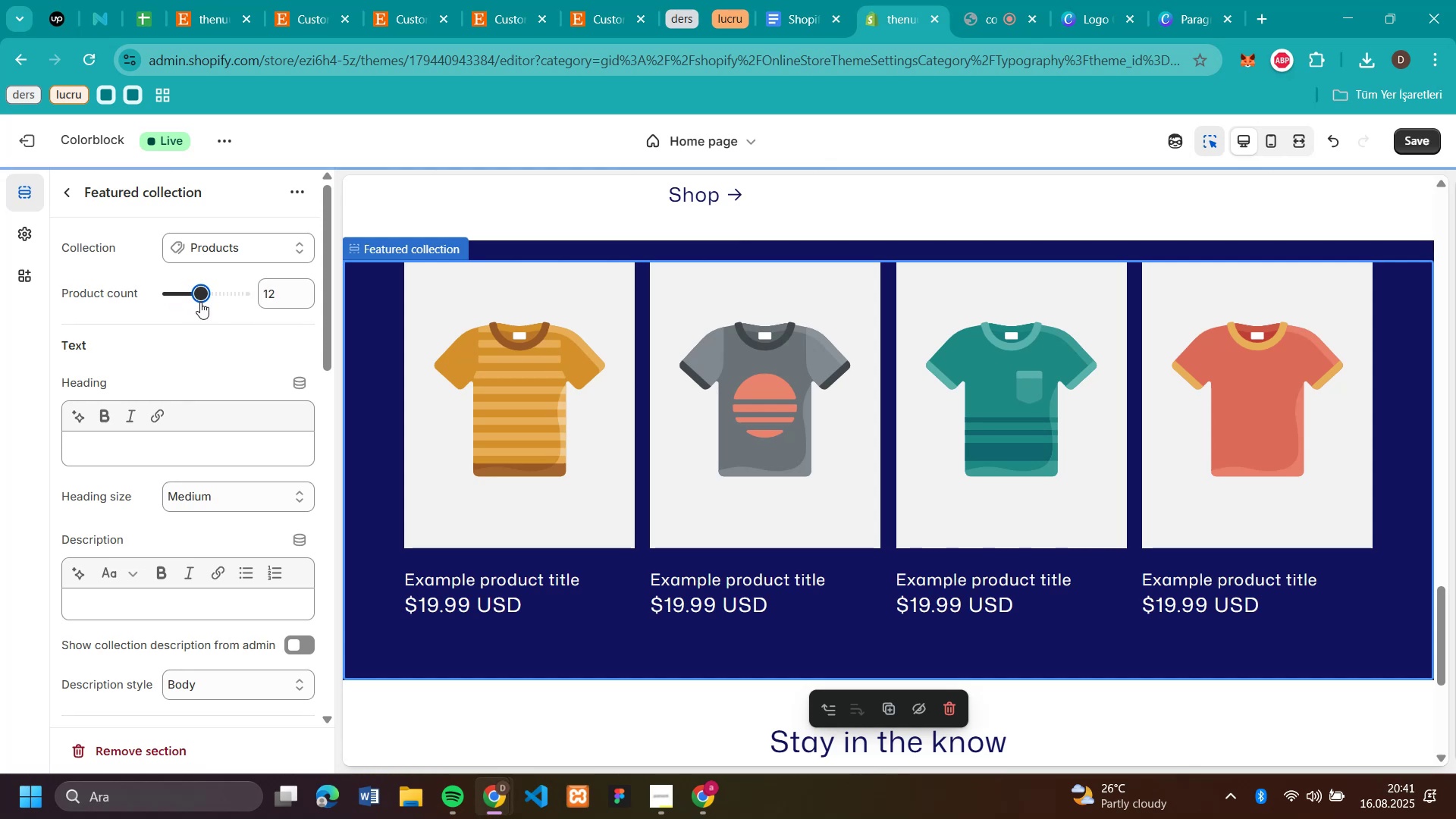 
scroll: coordinate [206, 323], scroll_direction: down, amount: 5.0
 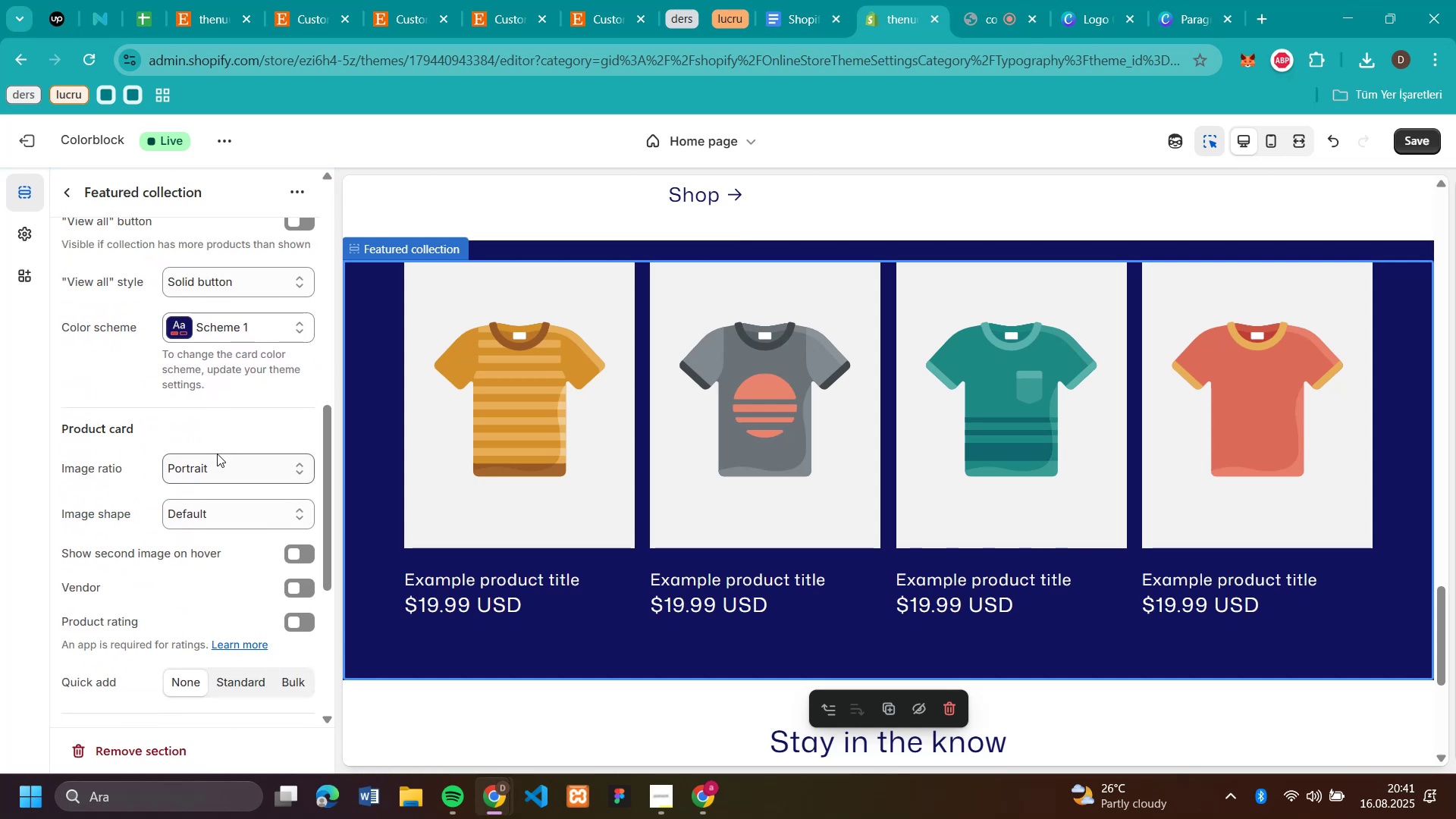 
double_click([217, 453])
 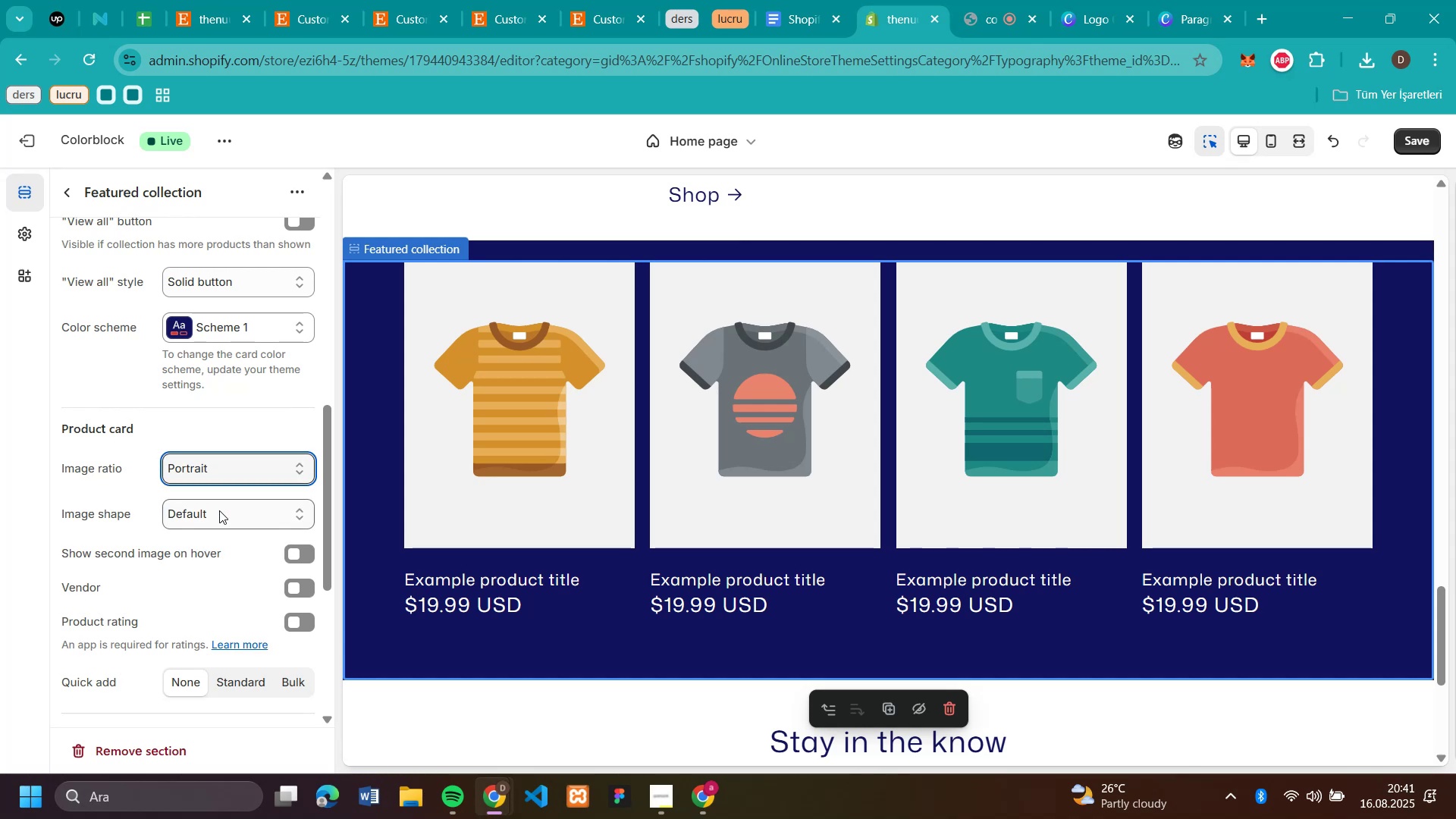 
left_click([219, 516])
 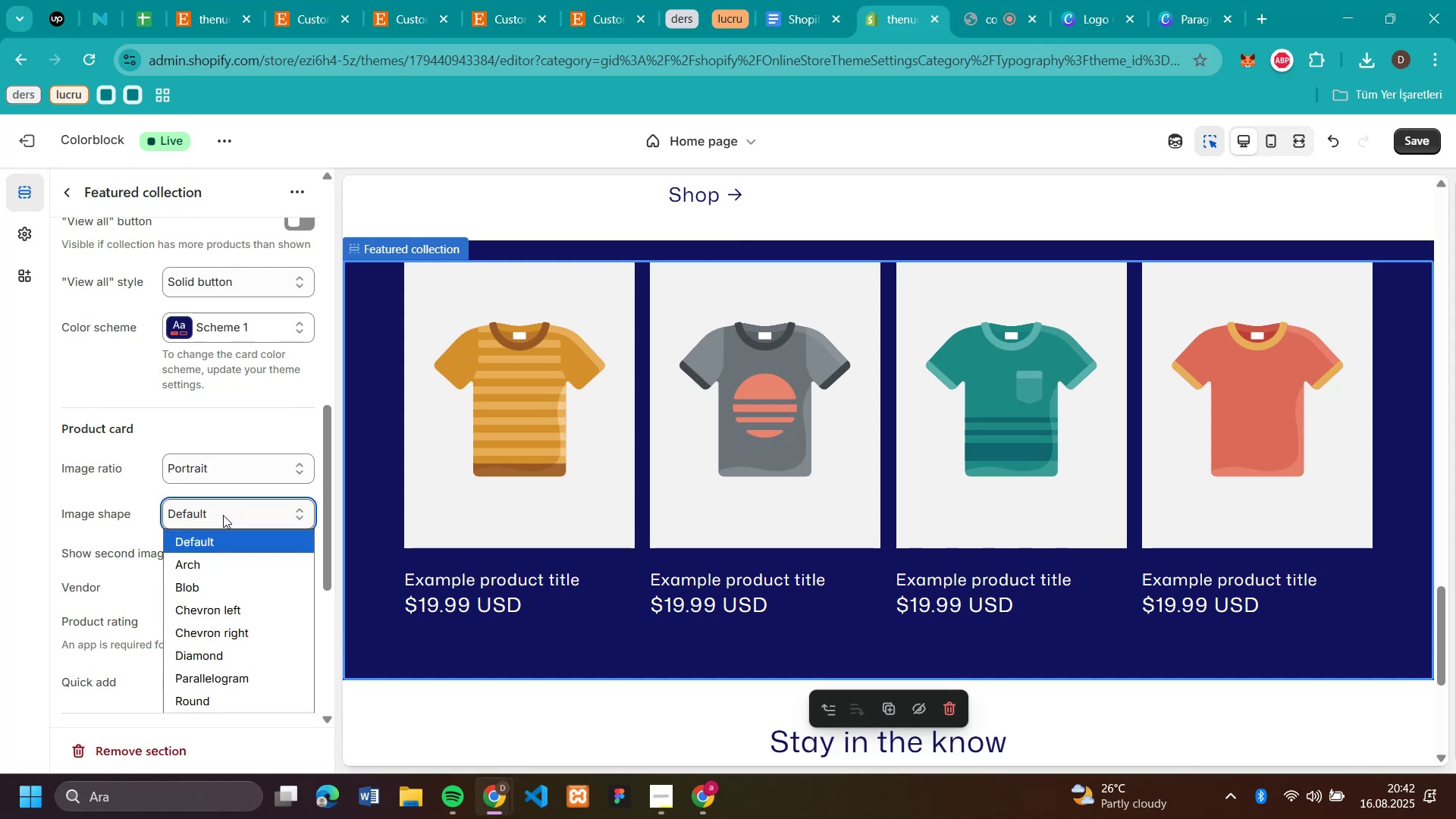 
left_click([223, 515])
 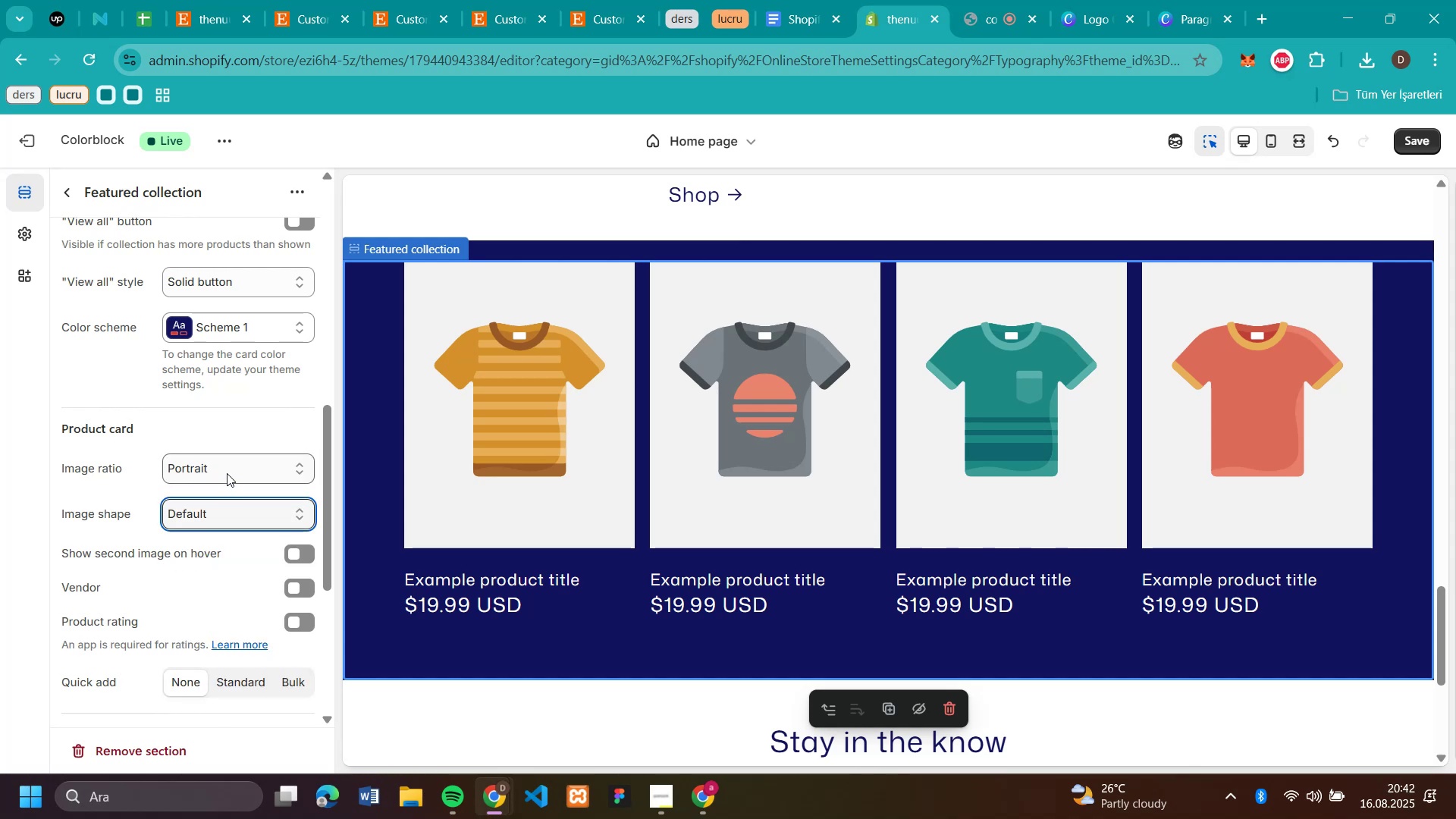 
left_click([227, 466])
 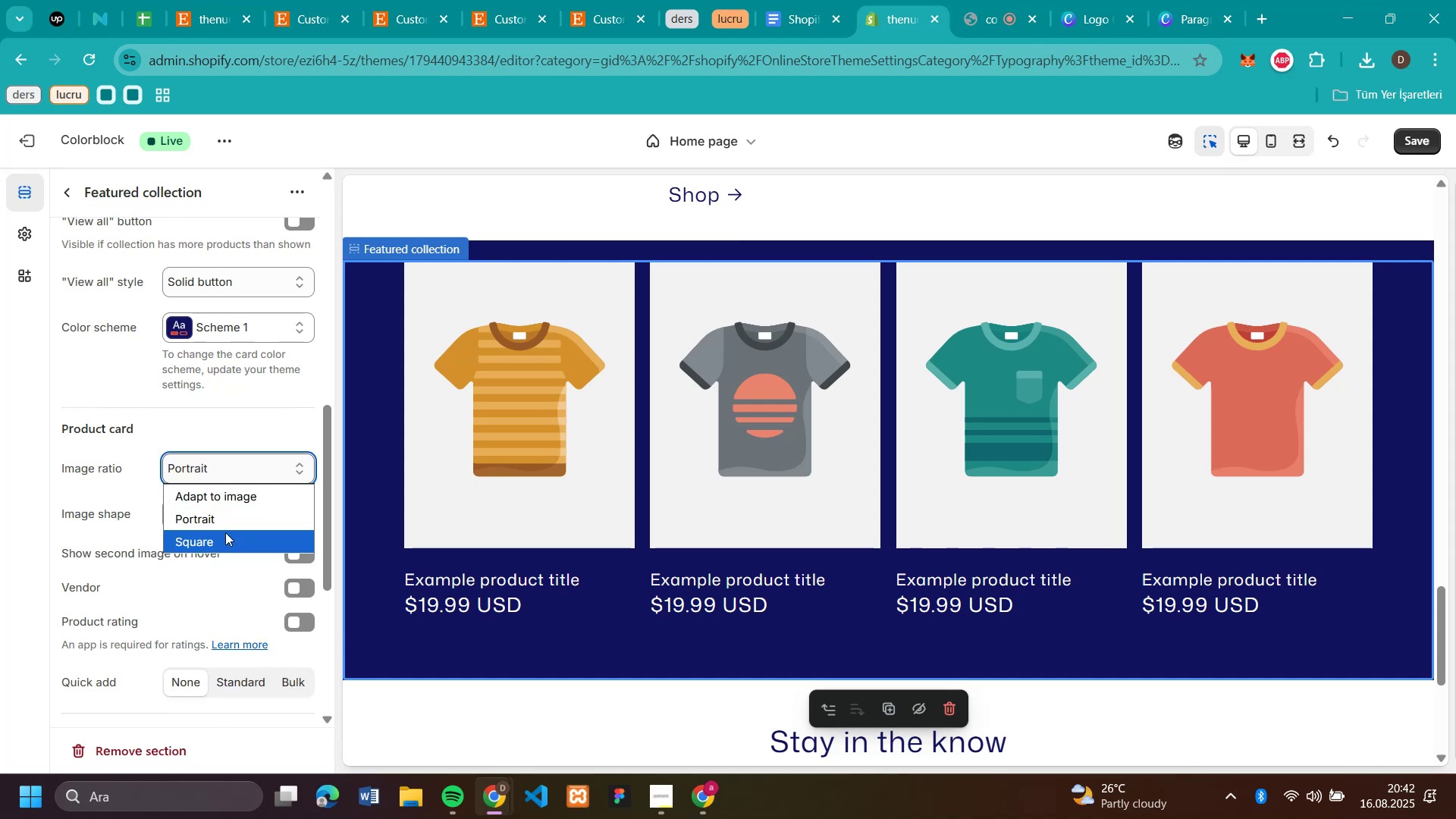 
left_click([224, 536])
 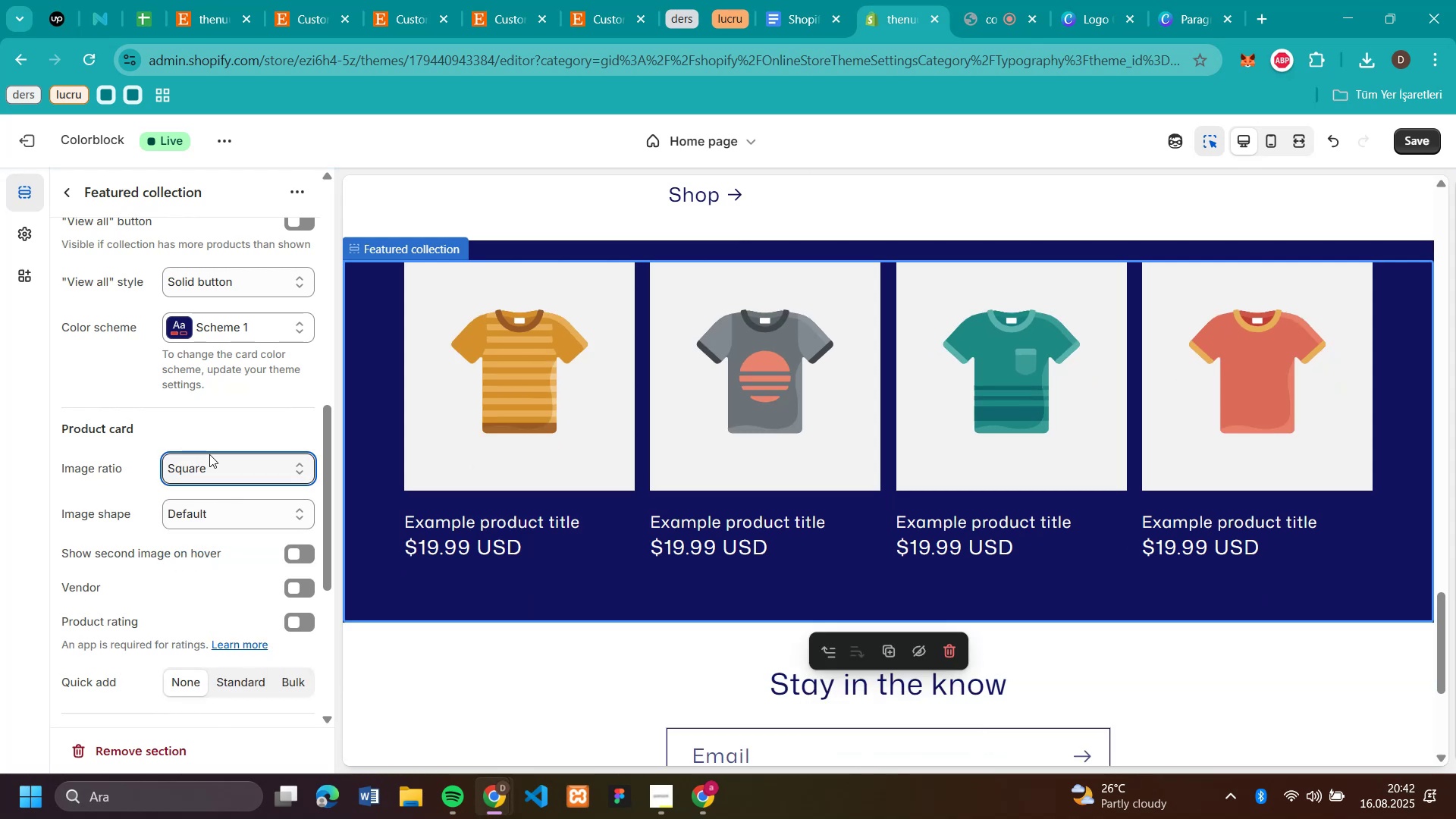 
left_click([212, 466])
 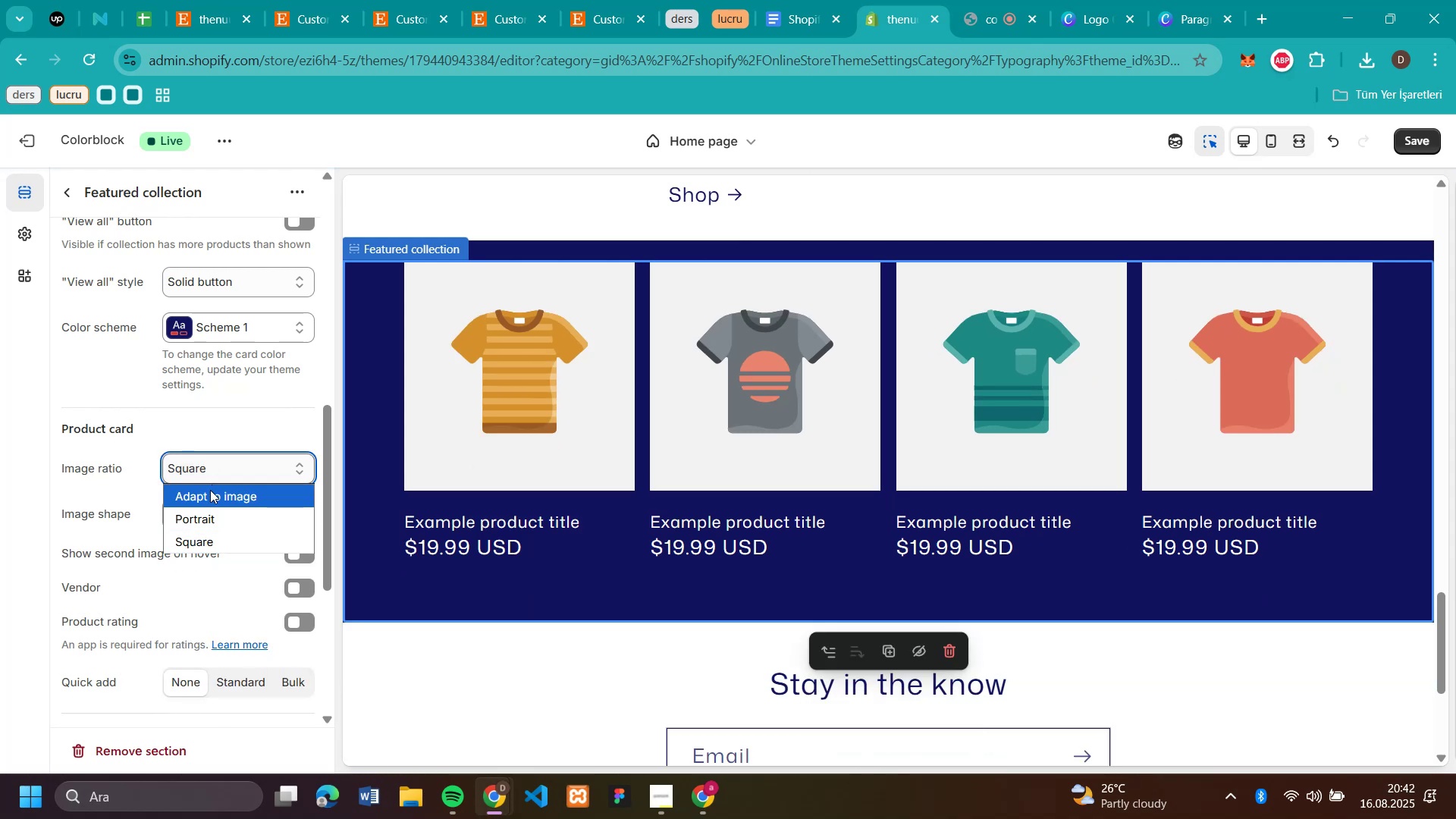 
left_click([210, 490])
 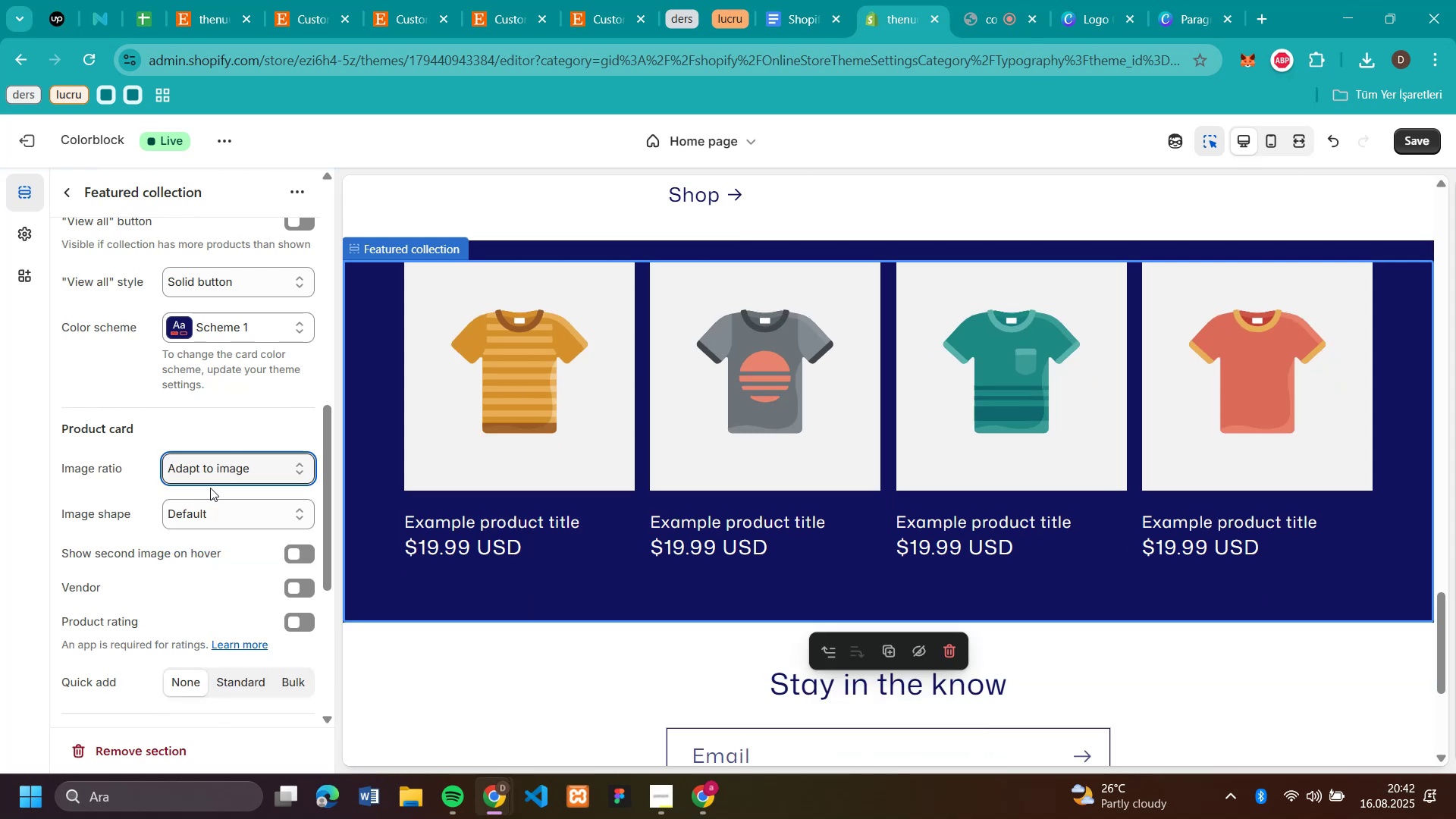 
left_click([211, 474])
 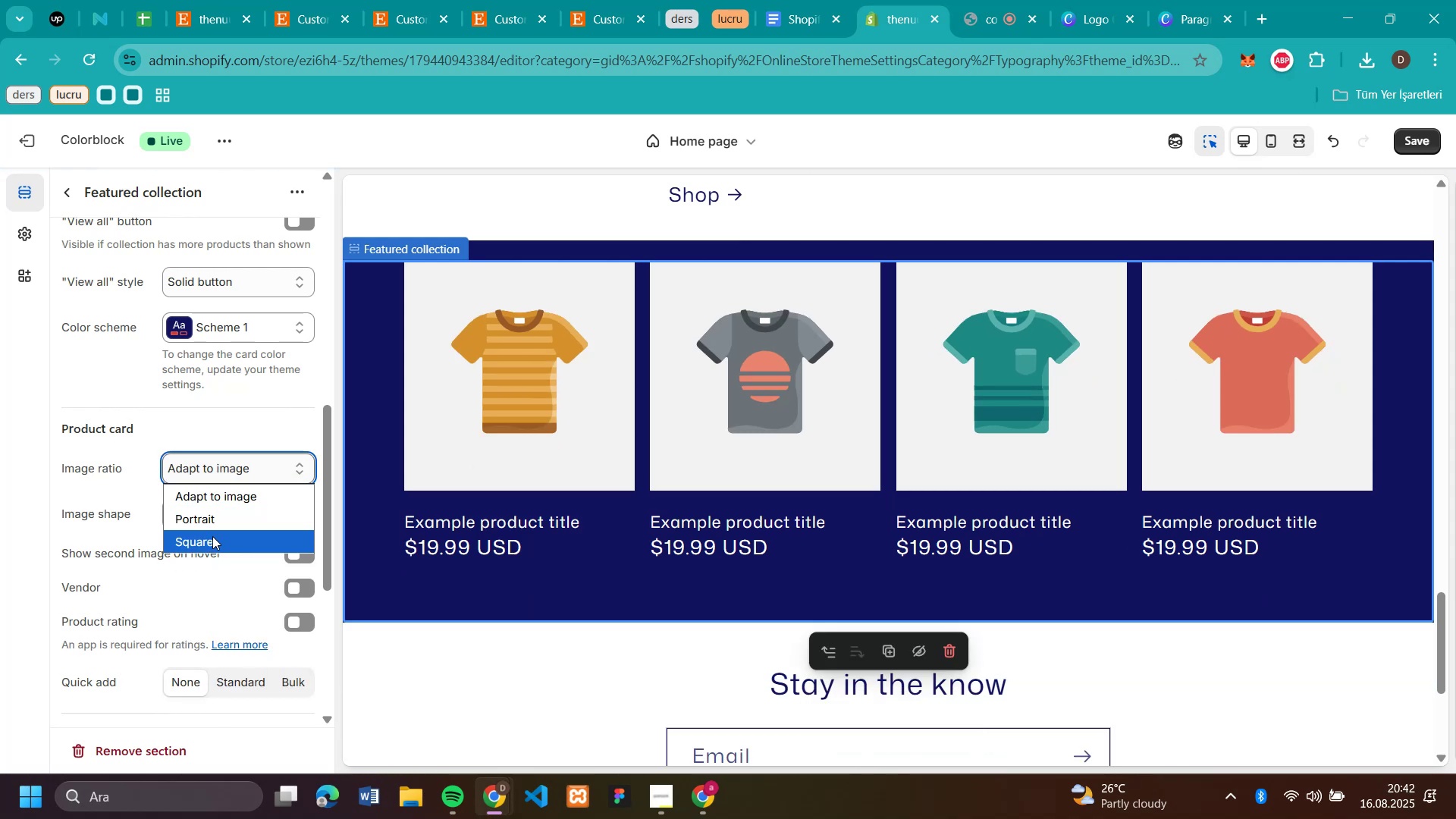 
left_click([212, 536])
 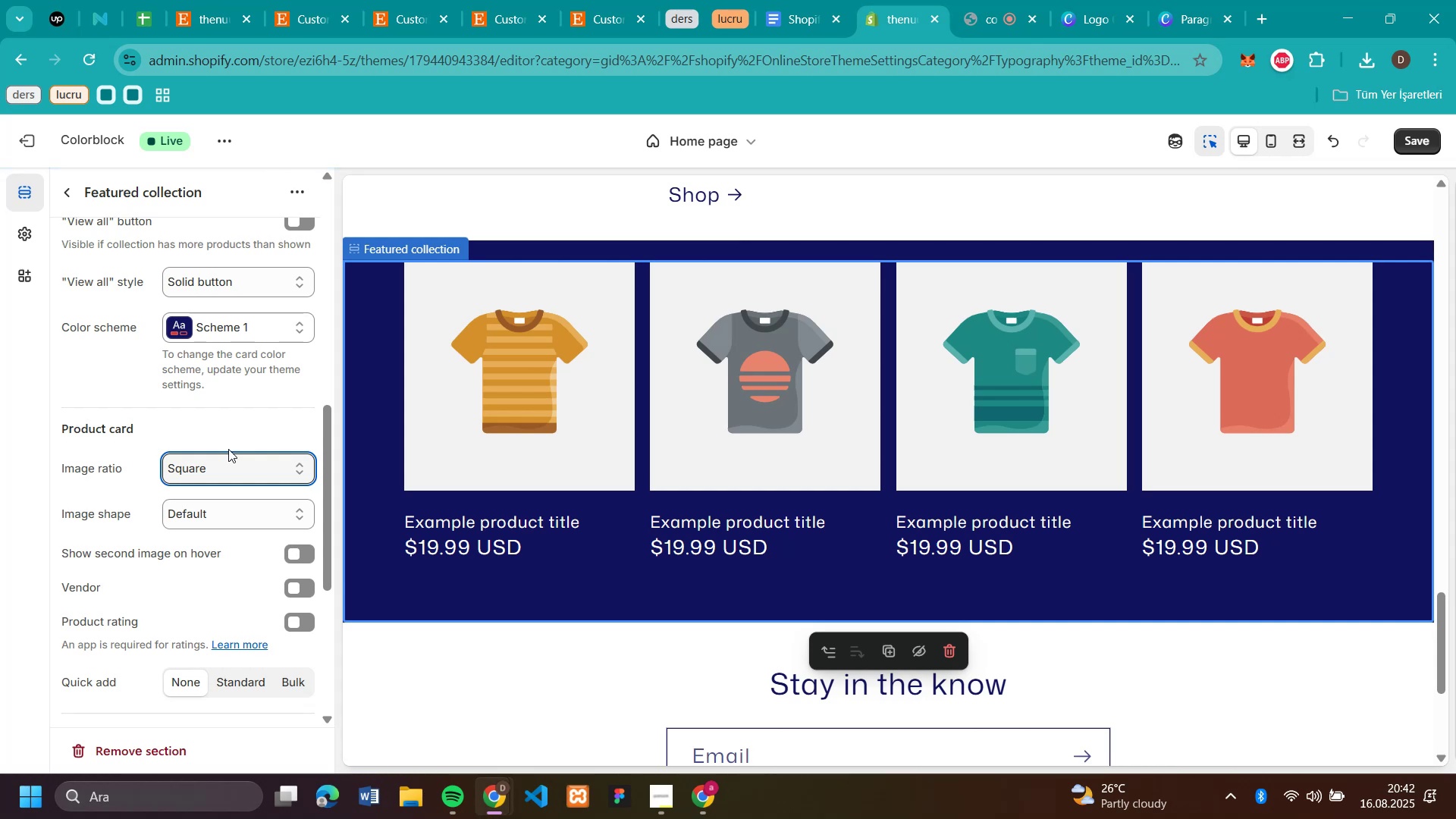 
scroll: coordinate [228, 449], scroll_direction: down, amount: 2.0
 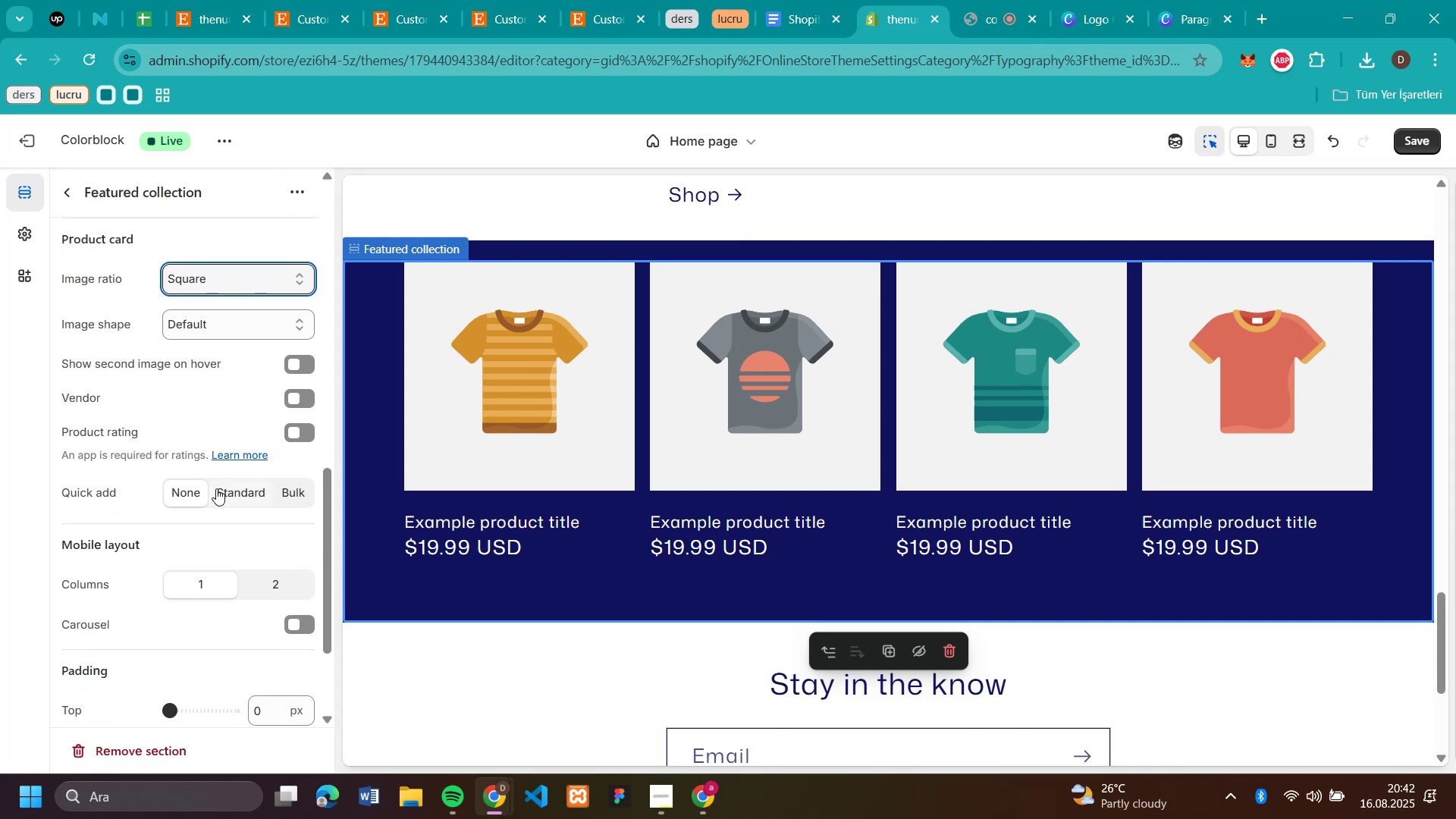 
left_click([228, 500])
 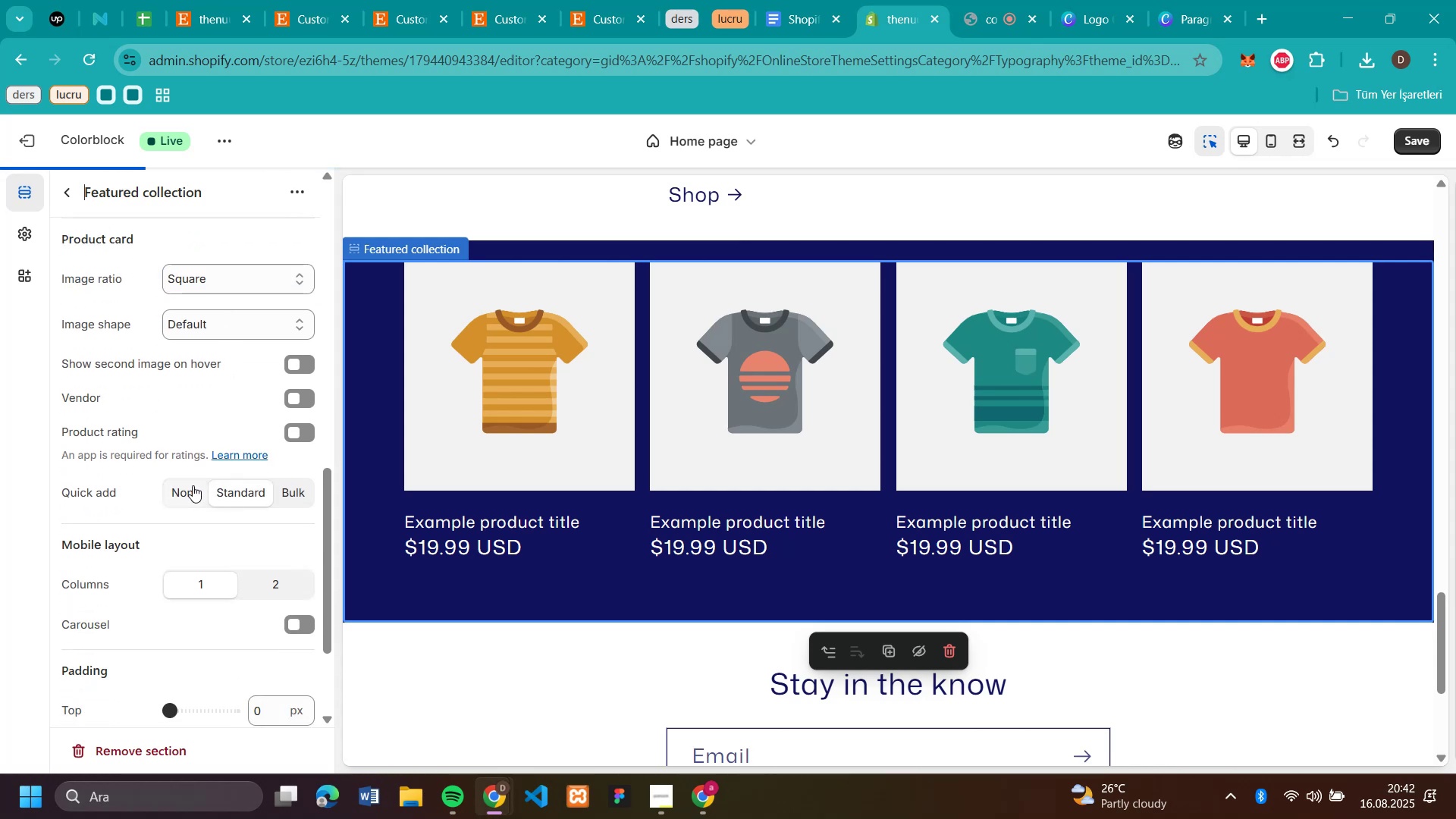 
left_click([193, 485])
 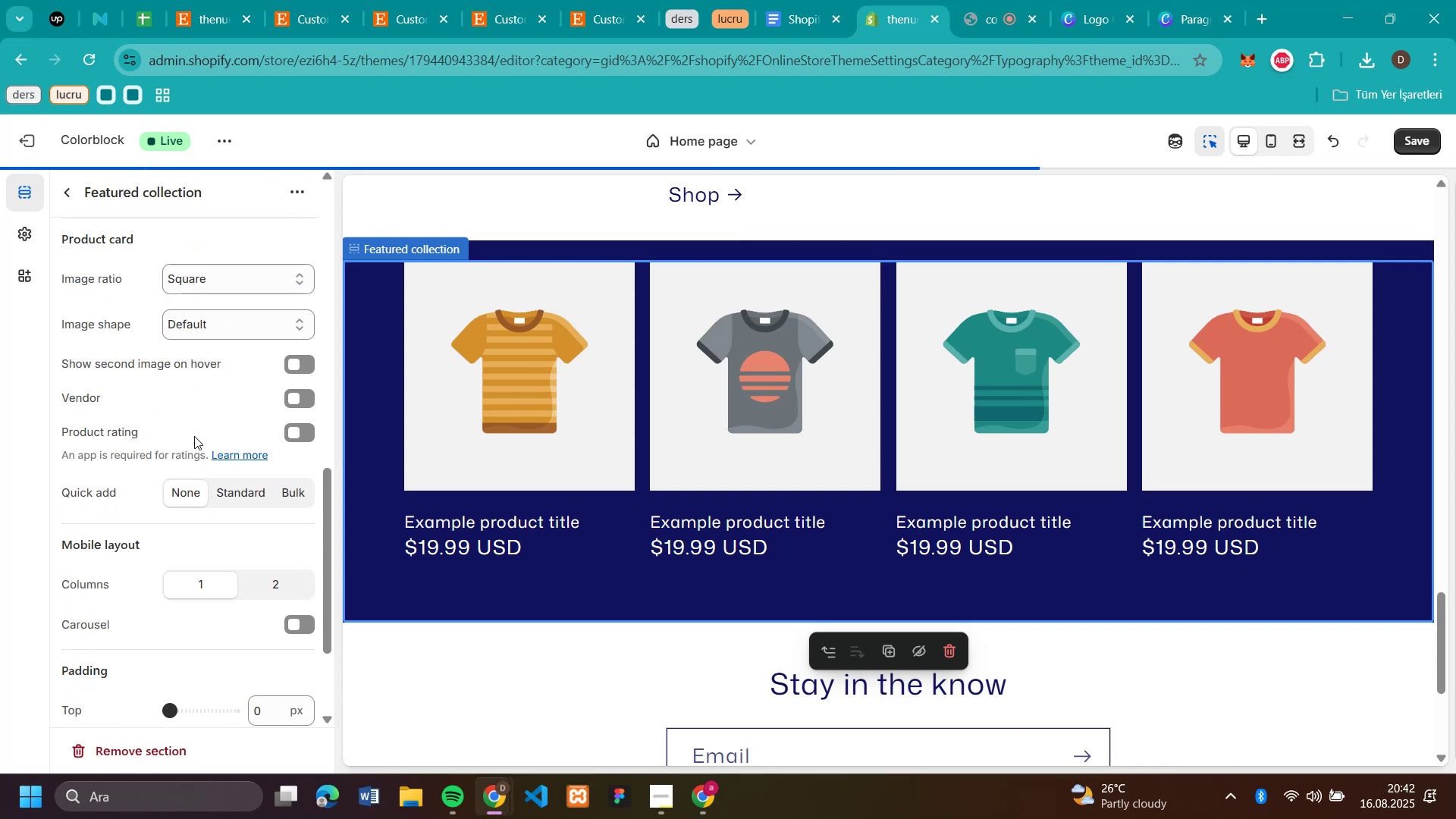 
scroll: coordinate [194, 436], scroll_direction: down, amount: 1.0
 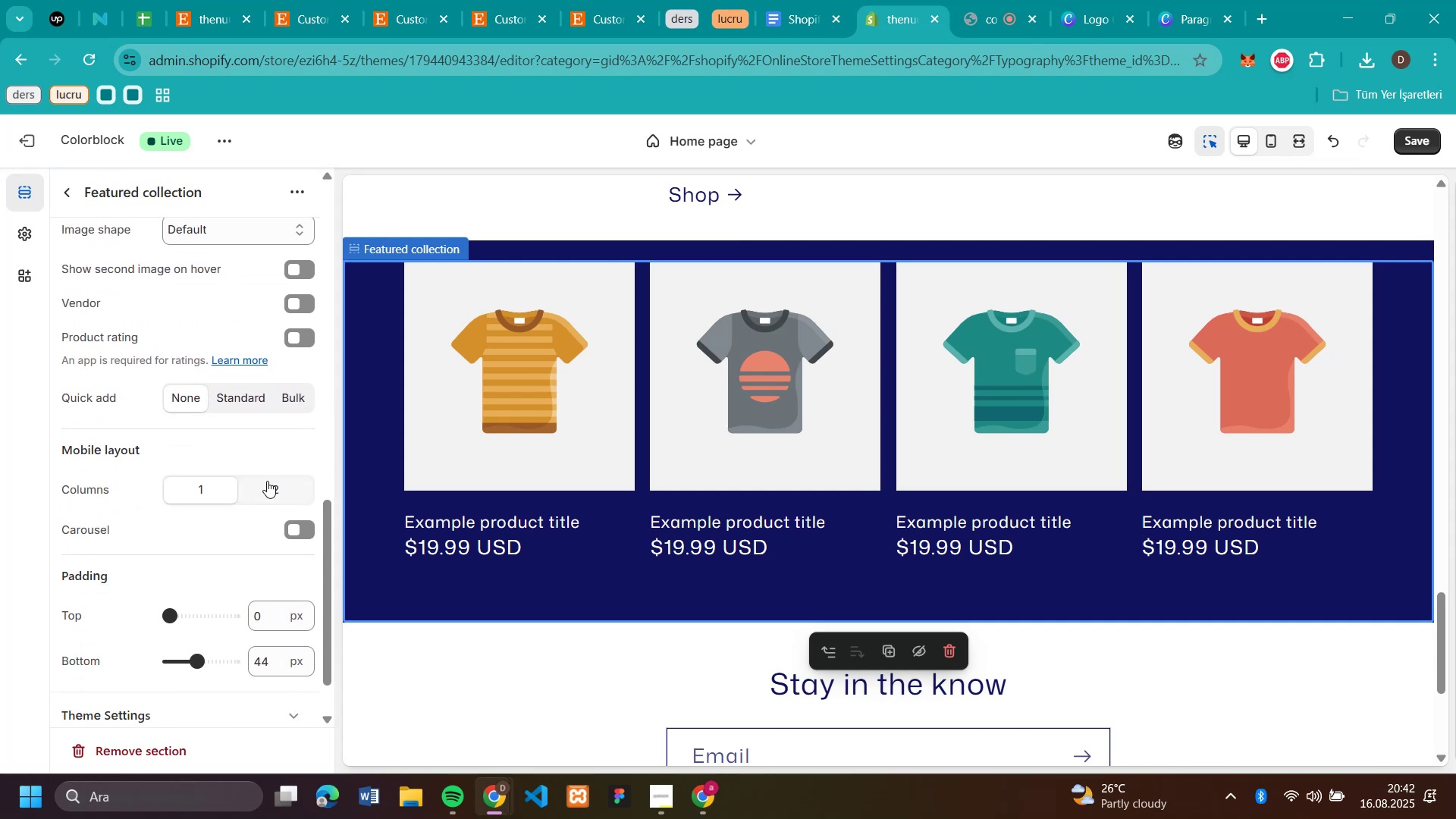 
left_click([275, 490])
 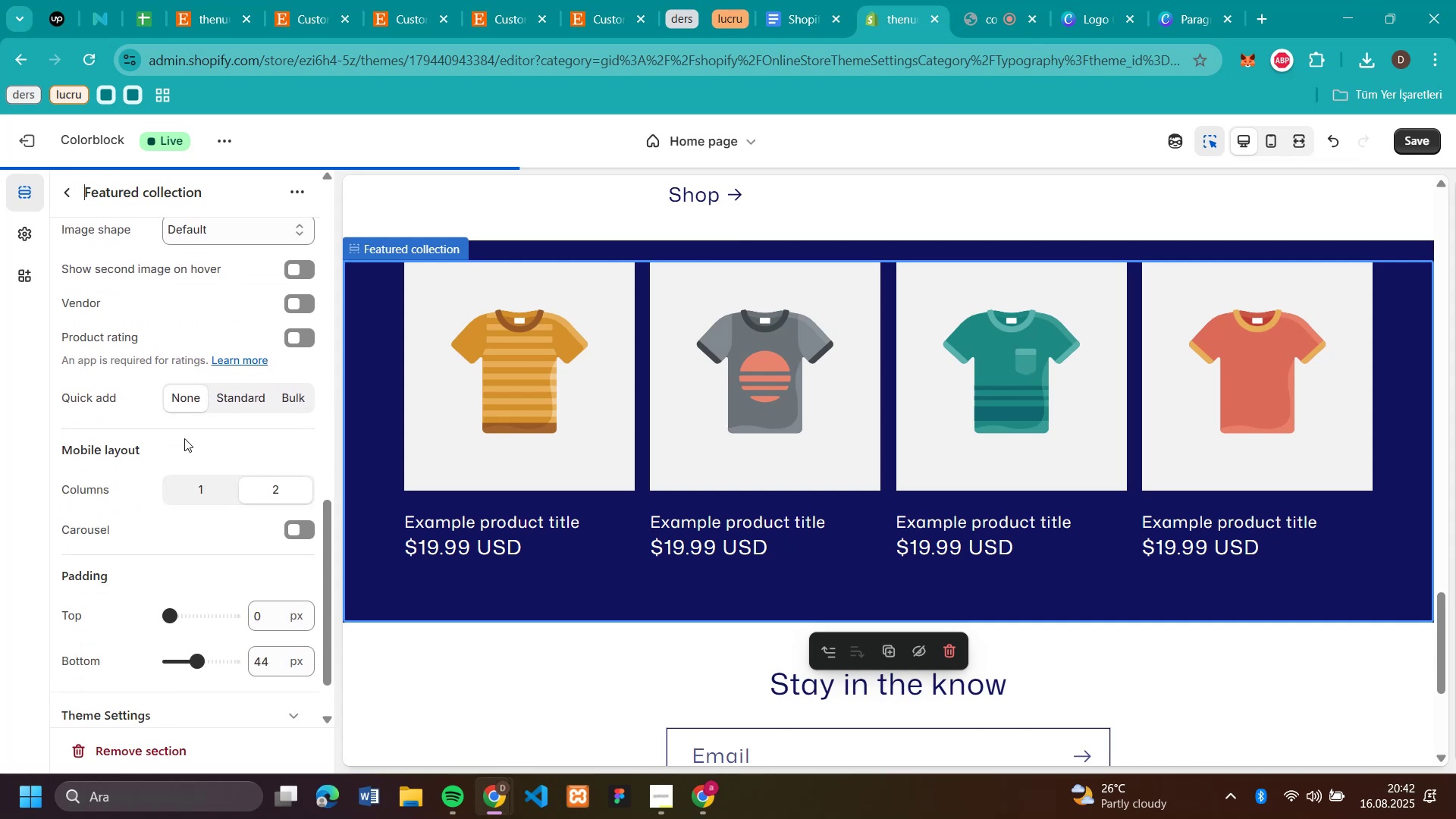 
scroll: coordinate [184, 438], scroll_direction: down, amount: 1.0
 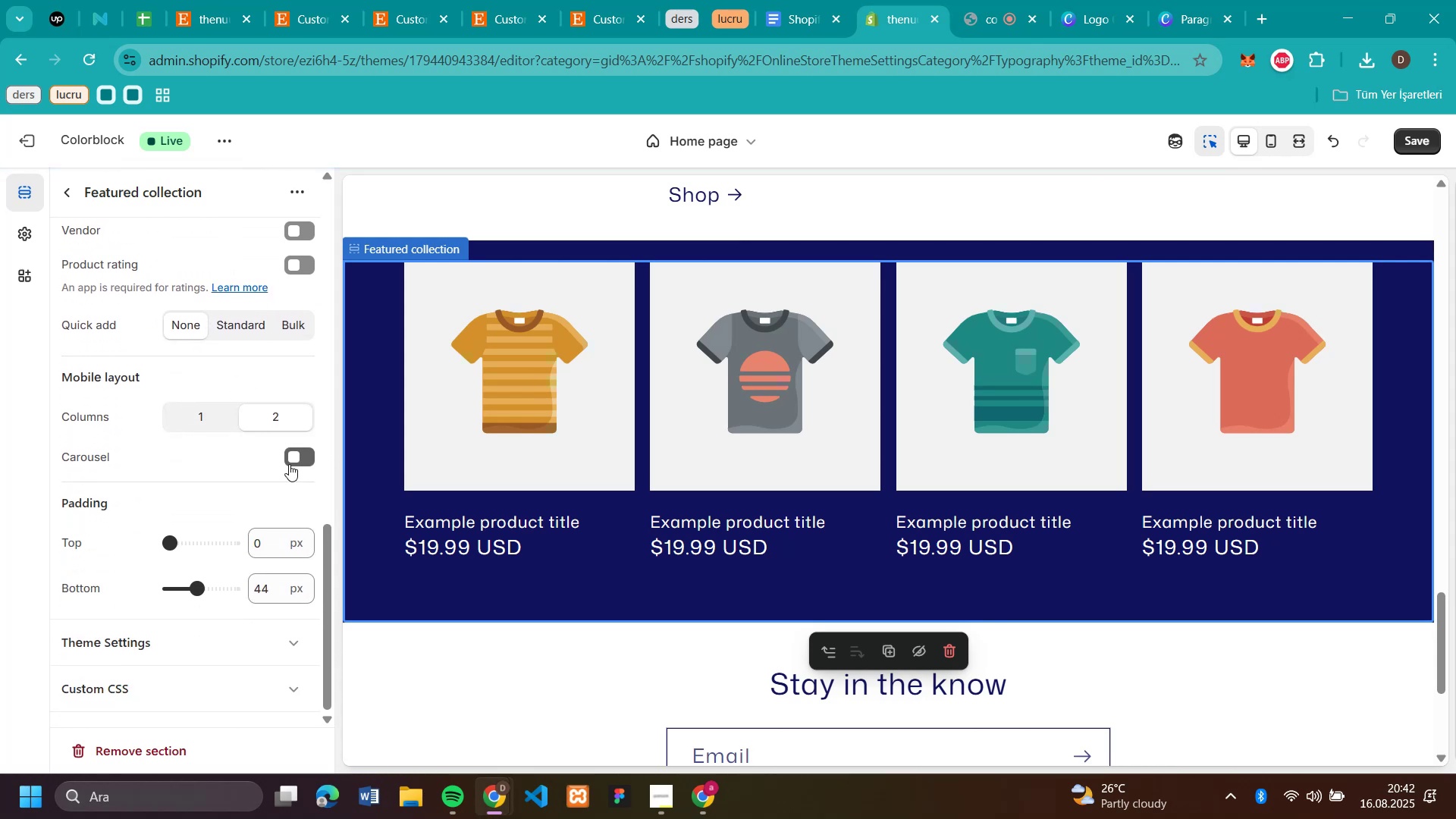 
left_click([304, 462])
 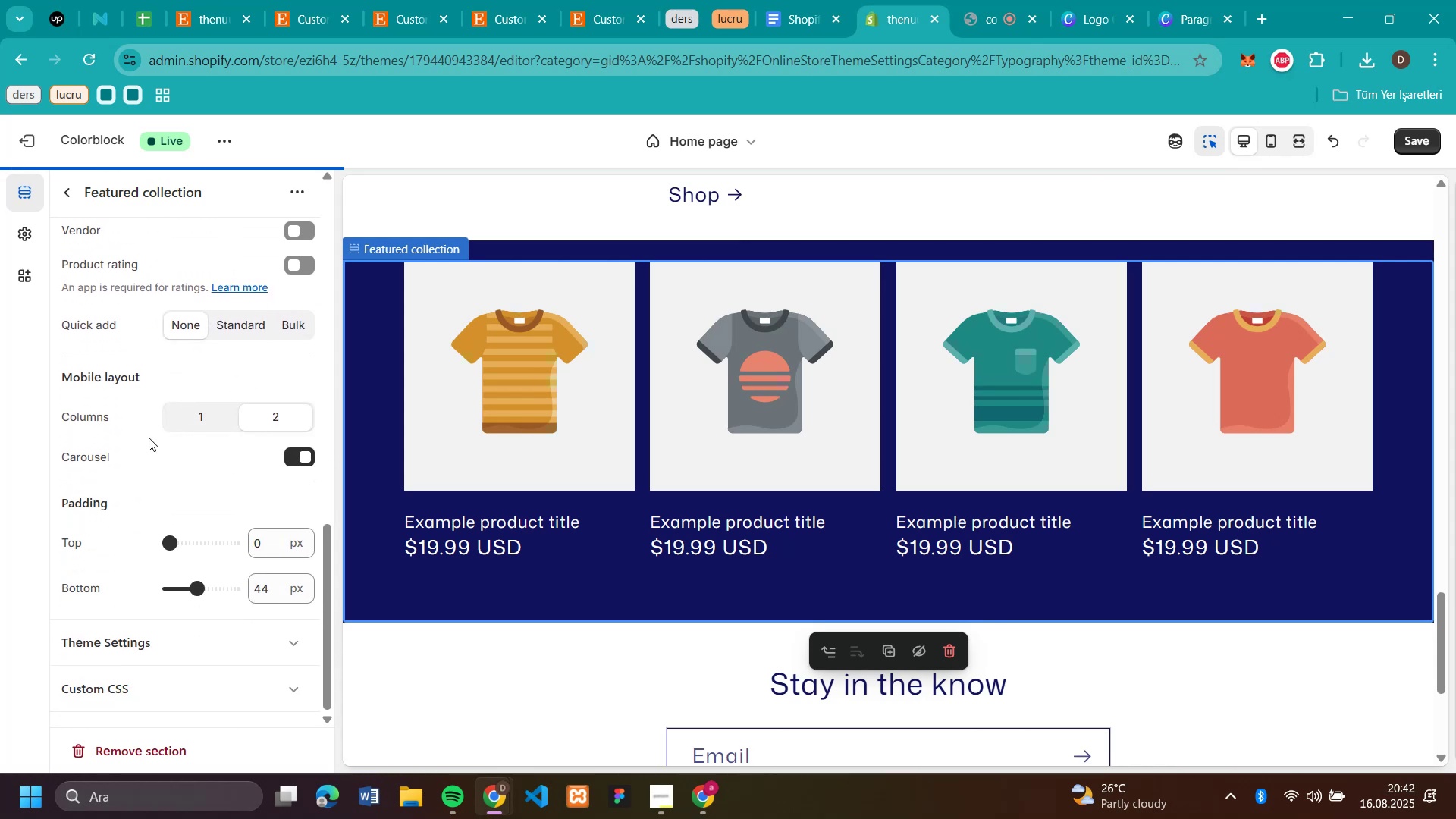 
scroll: coordinate [149, 438], scroll_direction: down, amount: 1.0
 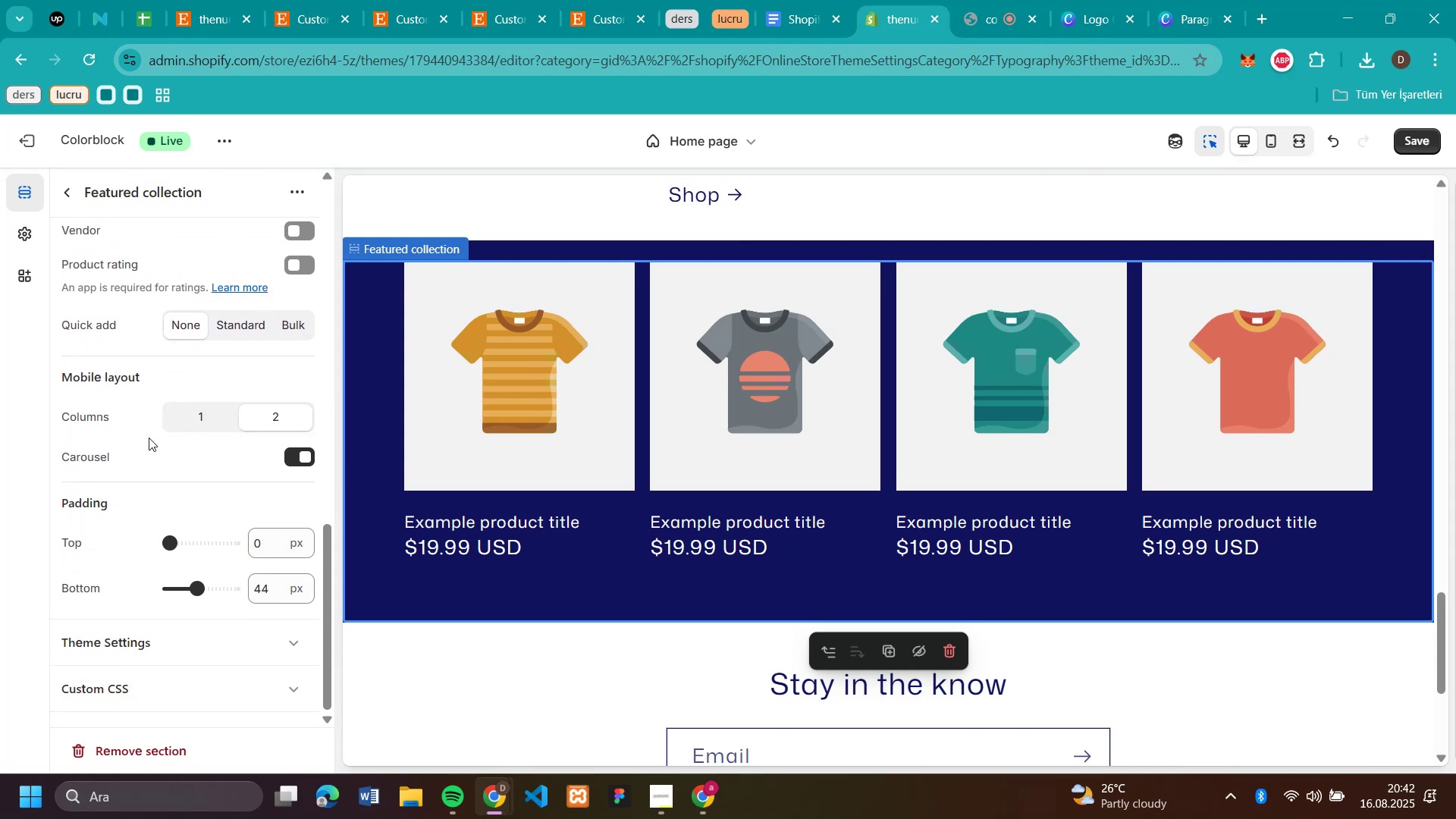 
scroll: coordinate [146, 437], scroll_direction: up, amount: 4.0
 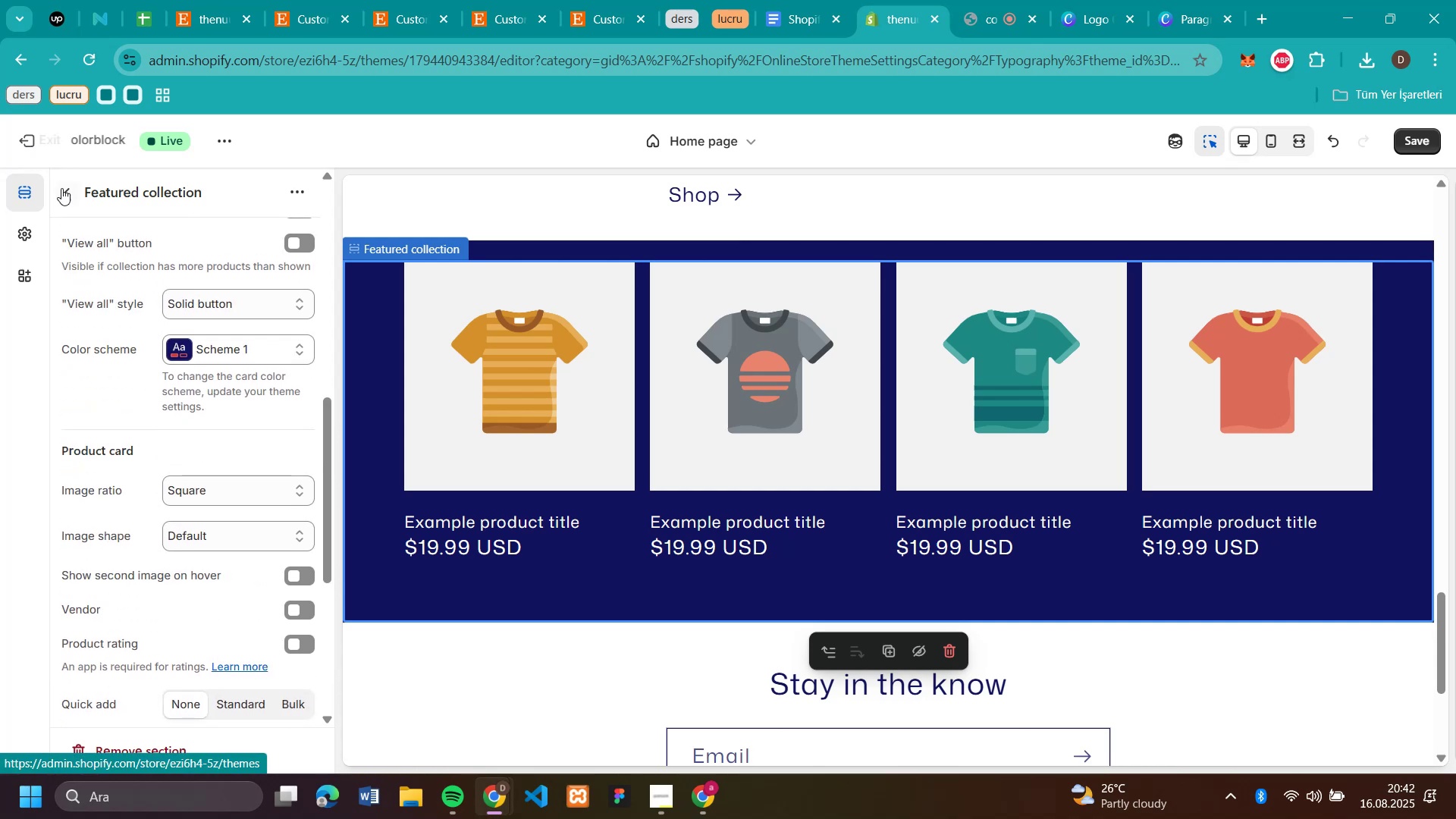 
left_click([64, 194])
 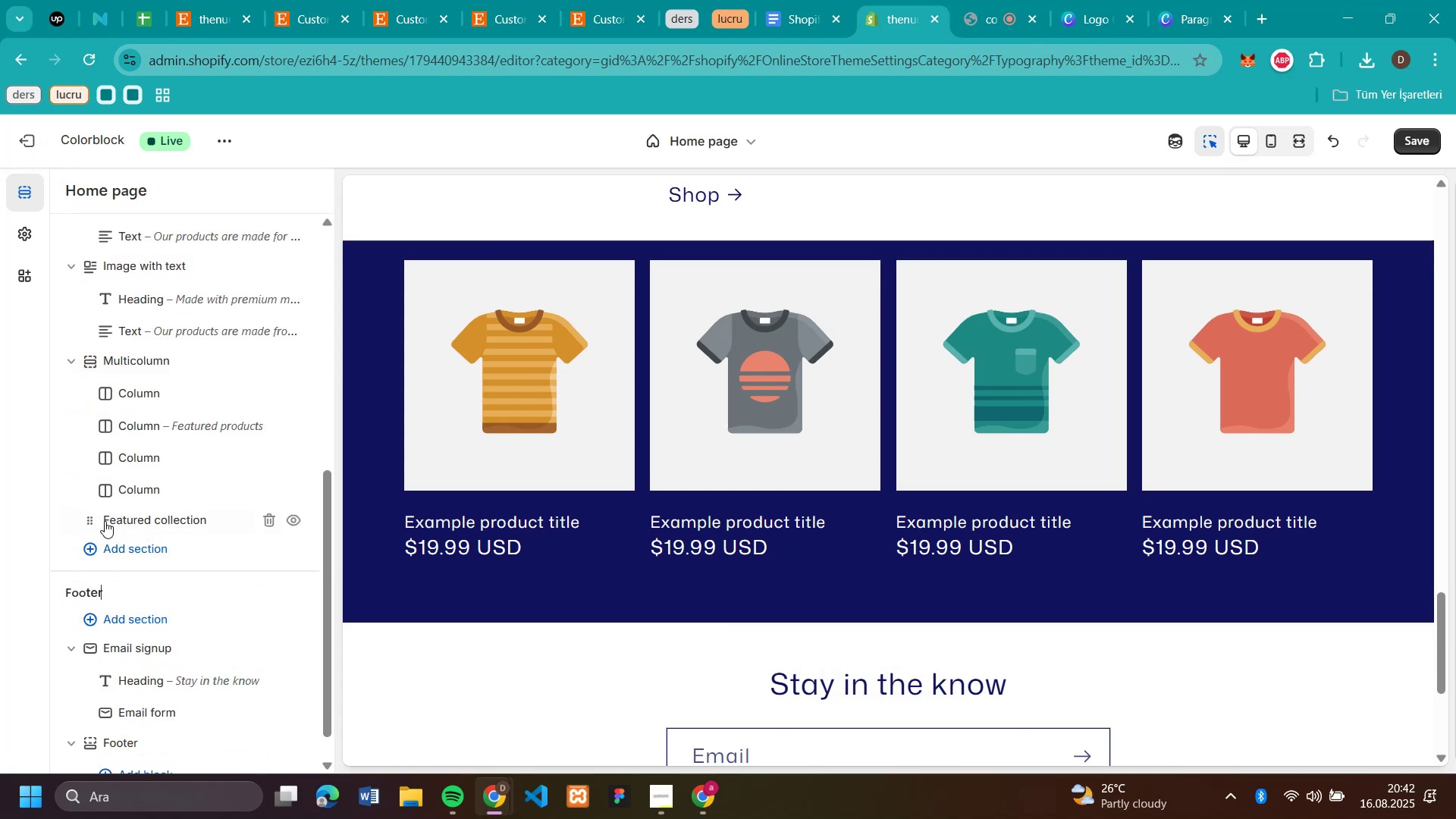 
left_click_drag(start_coordinate=[89, 518], to_coordinate=[96, 412])
 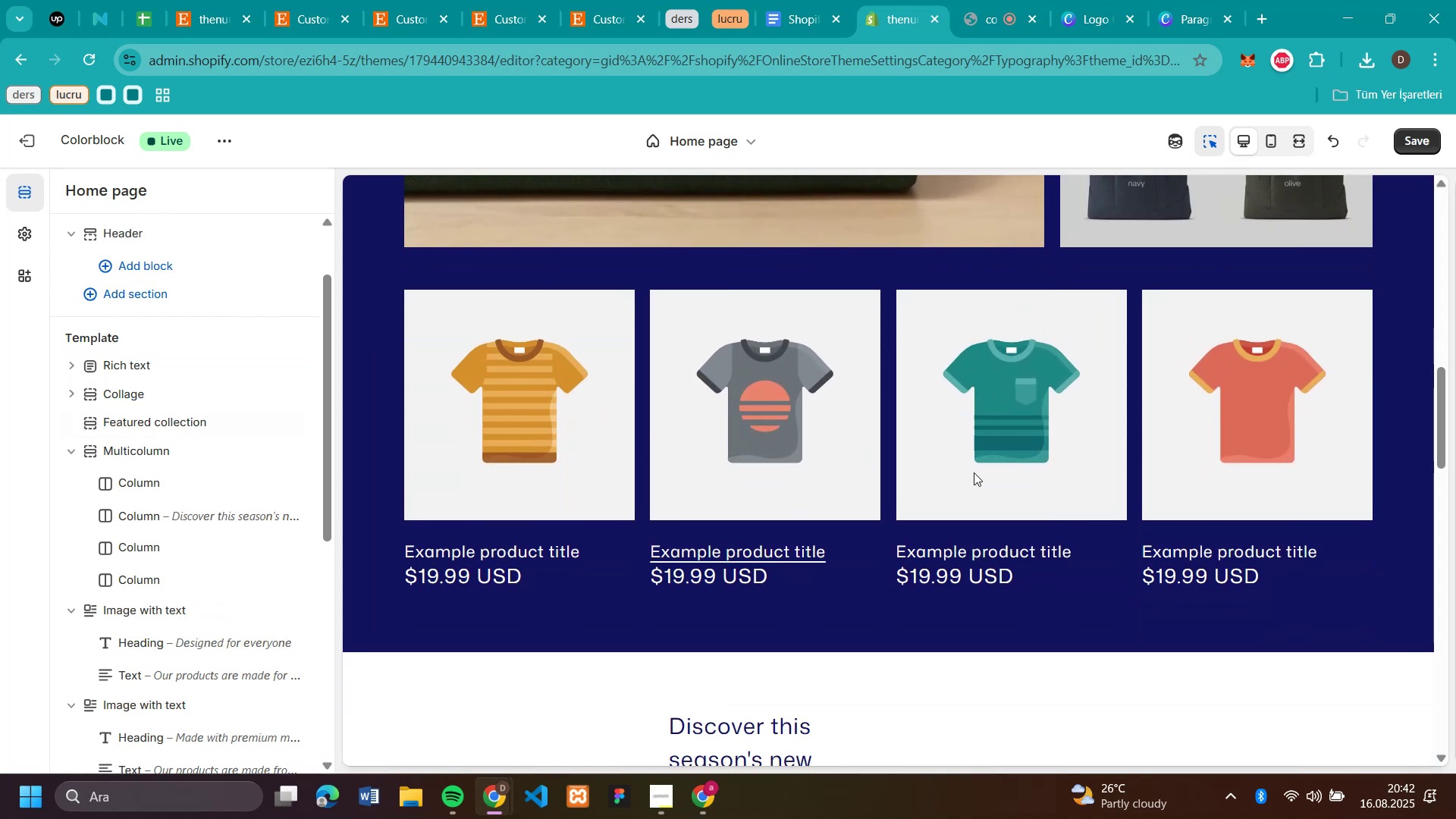 
scroll: coordinate [1029, 430], scroll_direction: up, amount: 5.0
 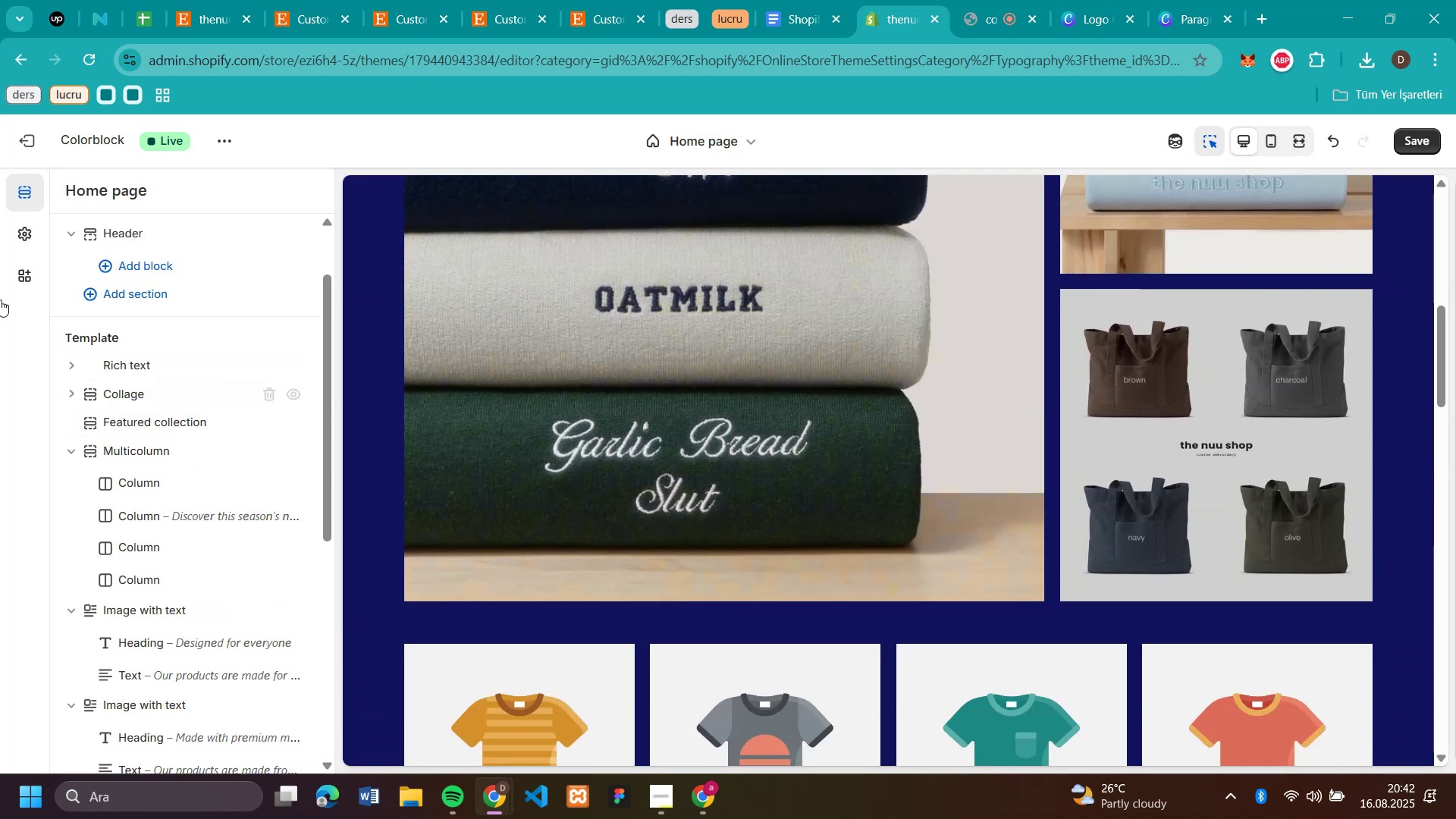 
scroll: coordinate [248, 414], scroll_direction: down, amount: 5.0
 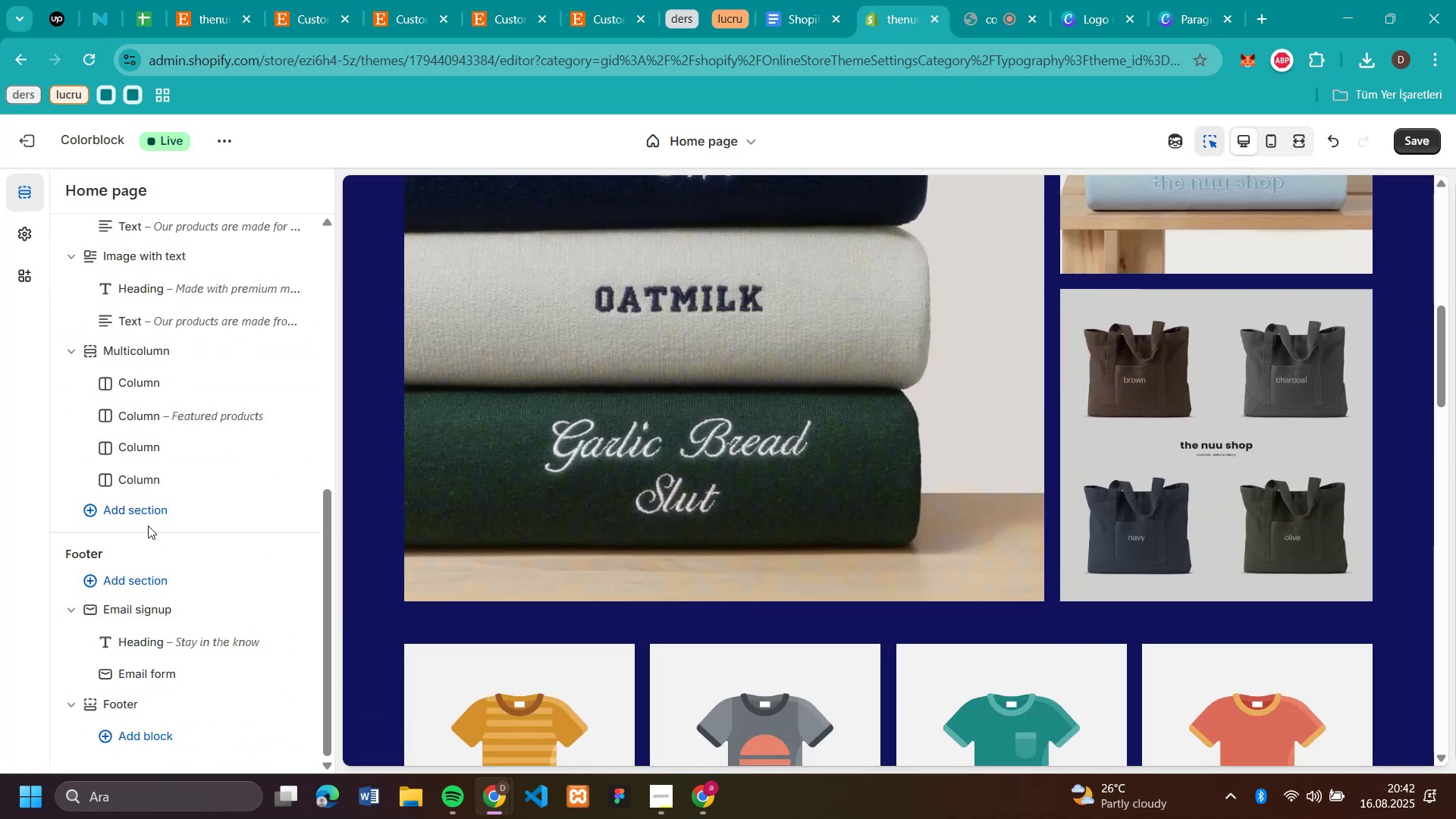 
left_click([149, 511])
 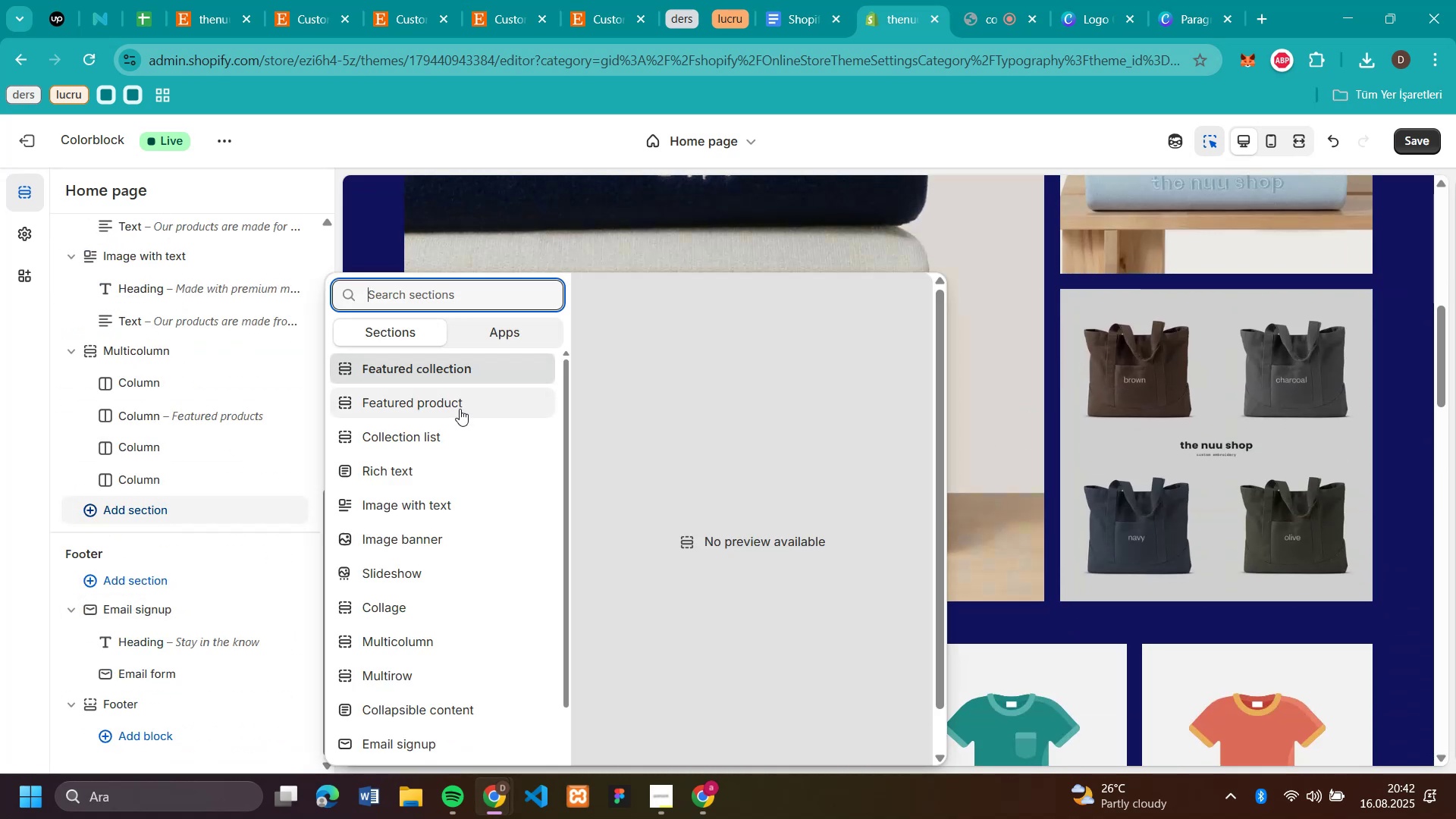 
scroll: coordinate [441, 503], scroll_direction: down, amount: 10.0
 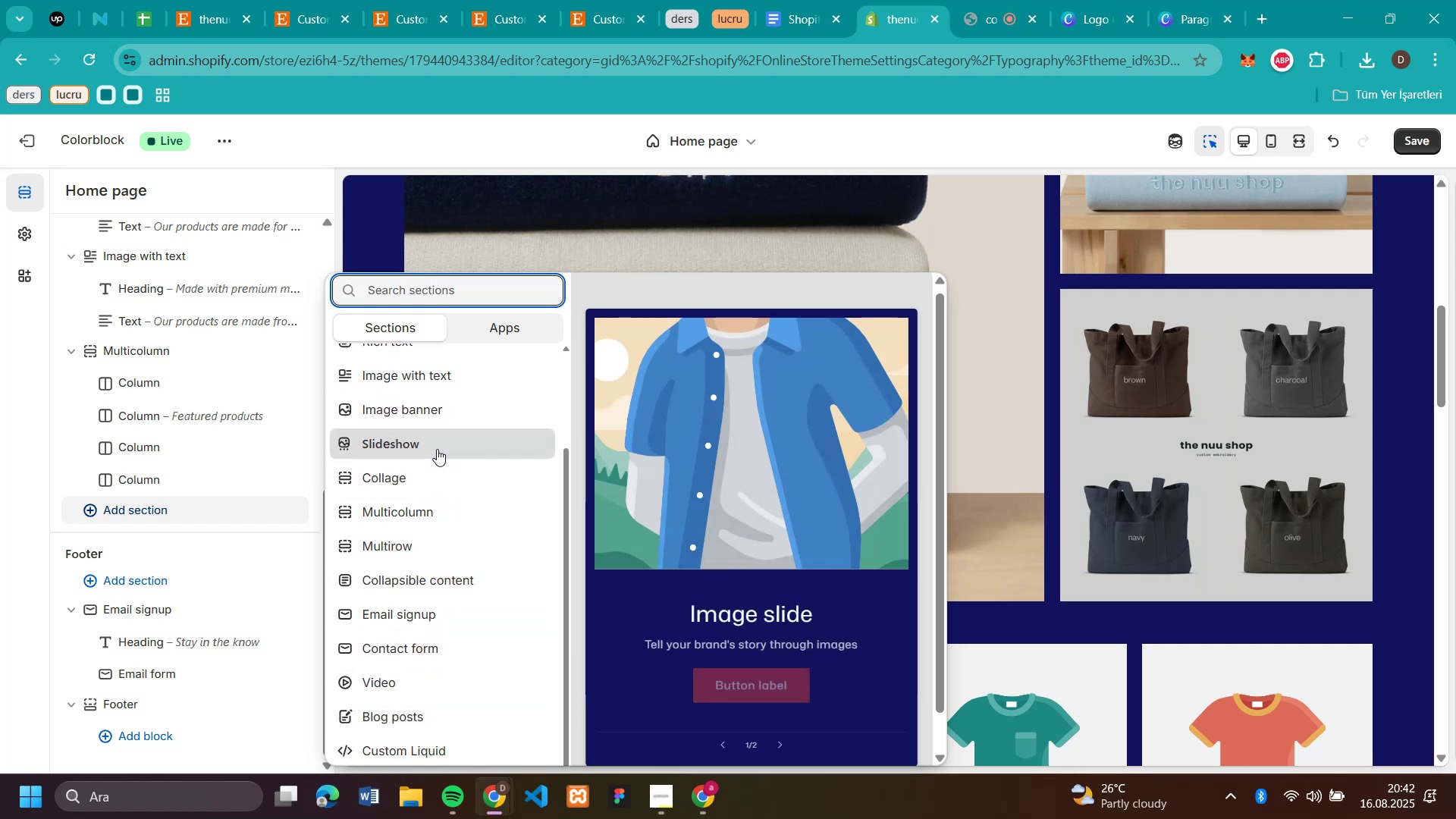 
wait(12.87)
 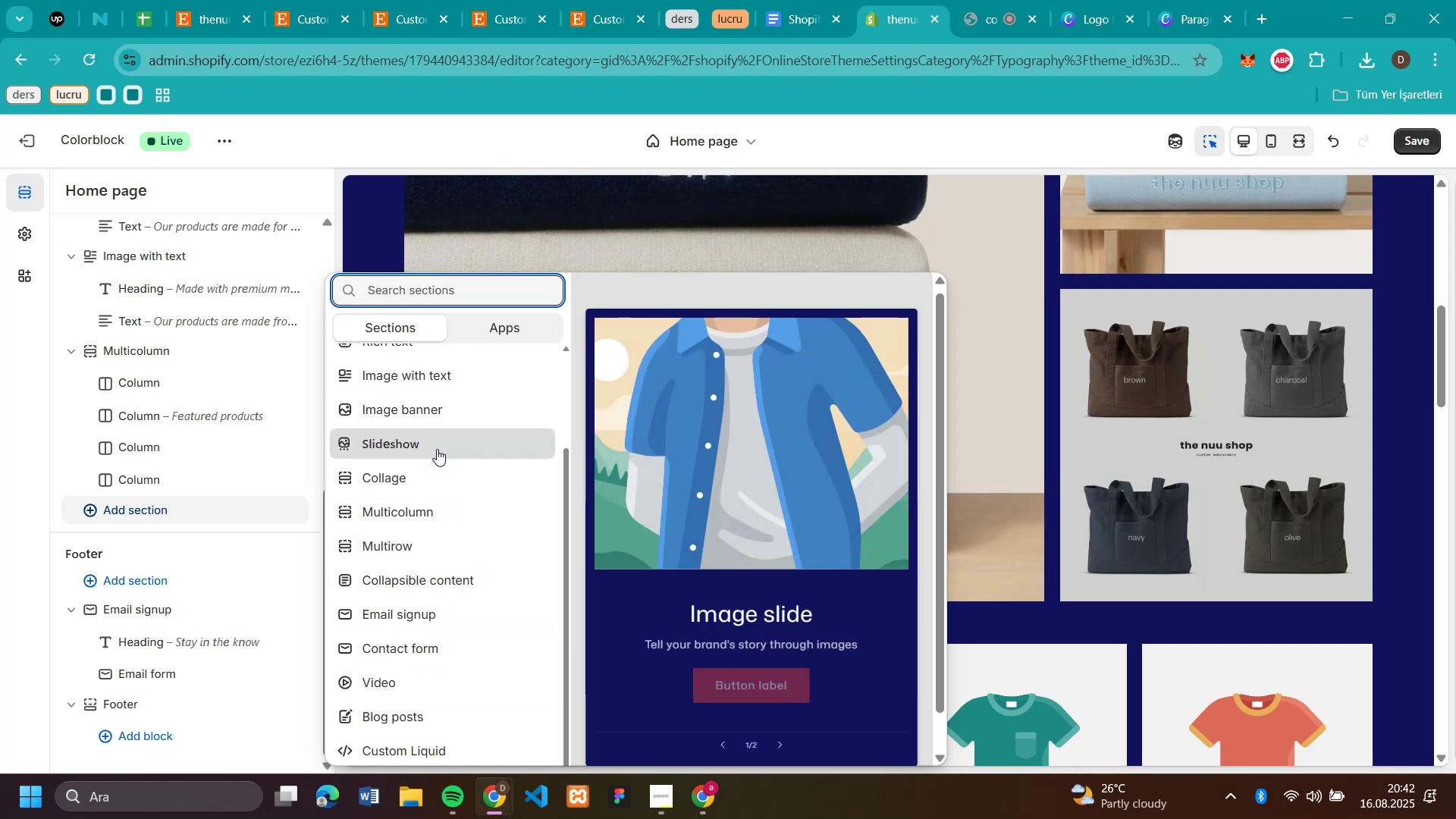 
left_click([1410, 491])
 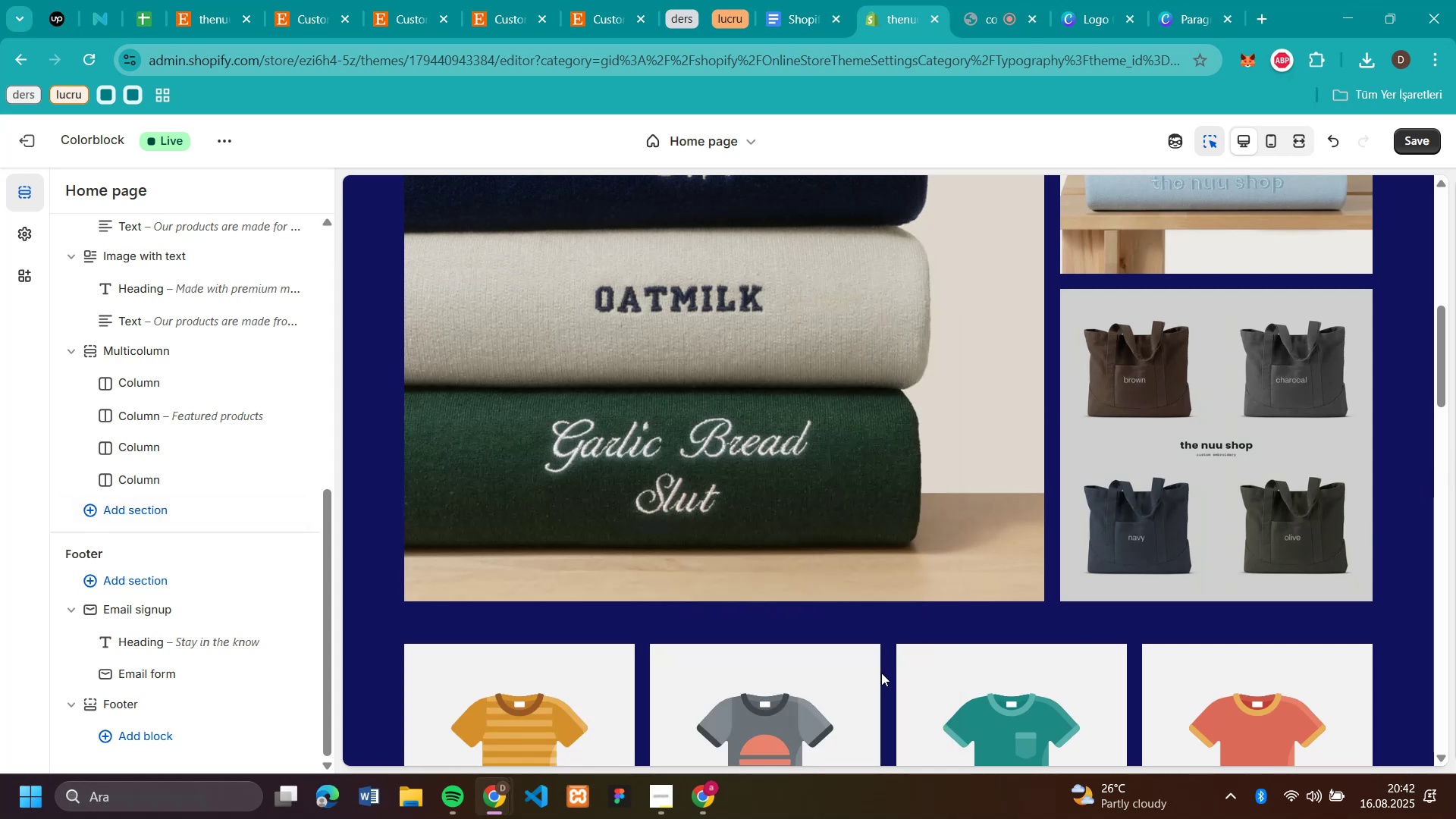 
scroll: coordinate [504, 541], scroll_direction: down, amount: 4.0
 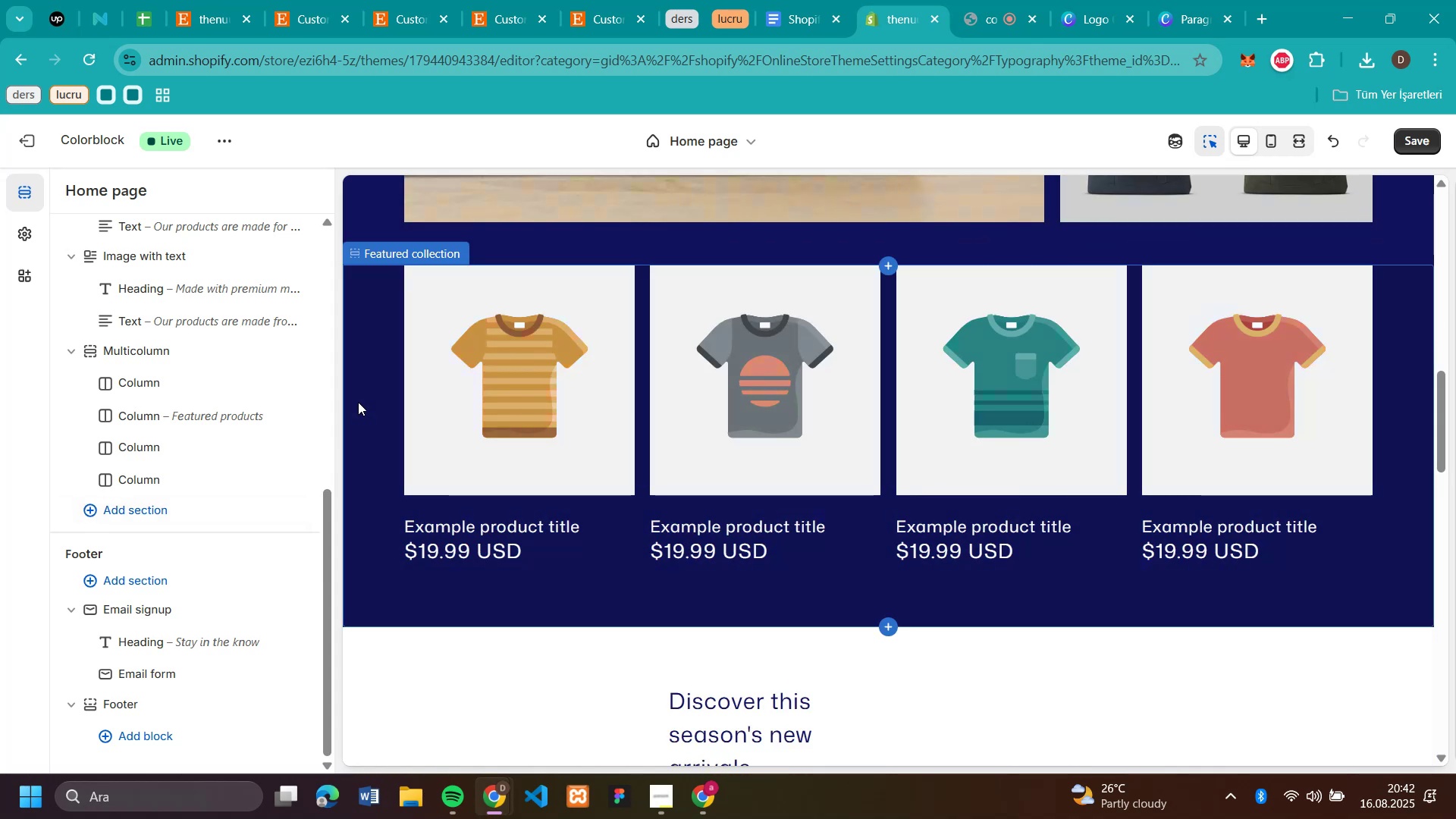 
left_click([358, 402])
 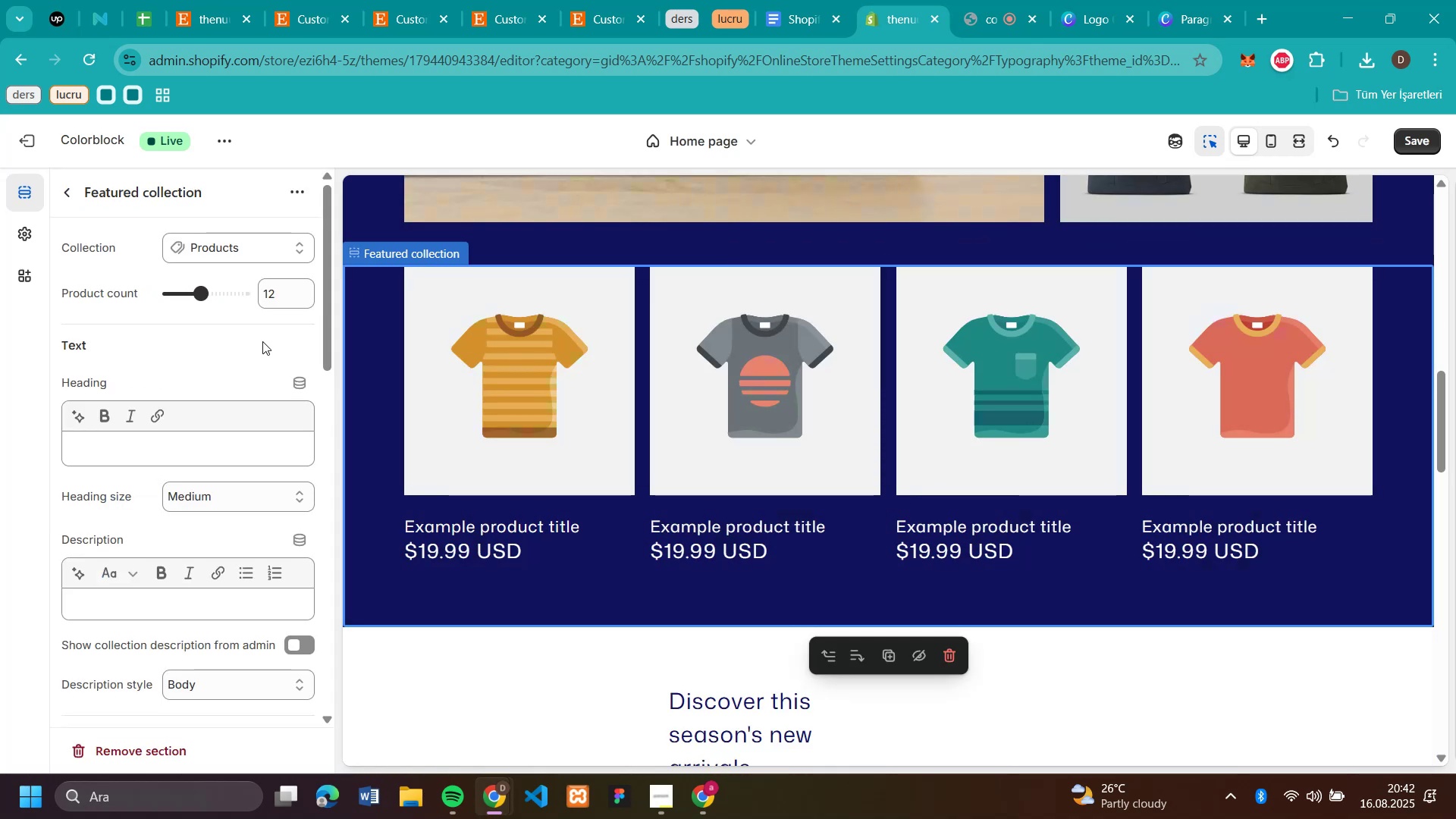 
scroll: coordinate [240, 428], scroll_direction: down, amount: 6.0
 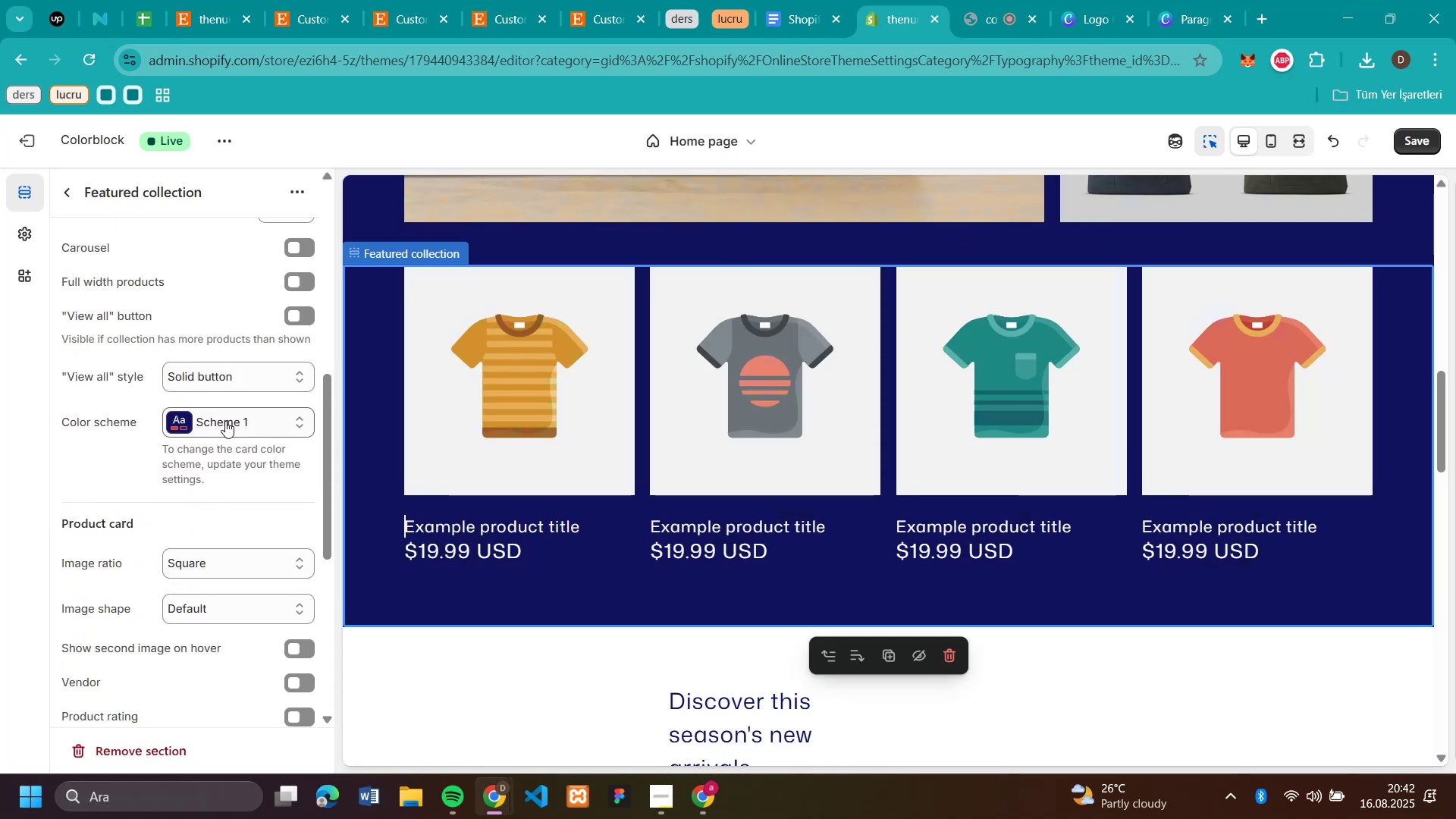 
left_click([227, 416])
 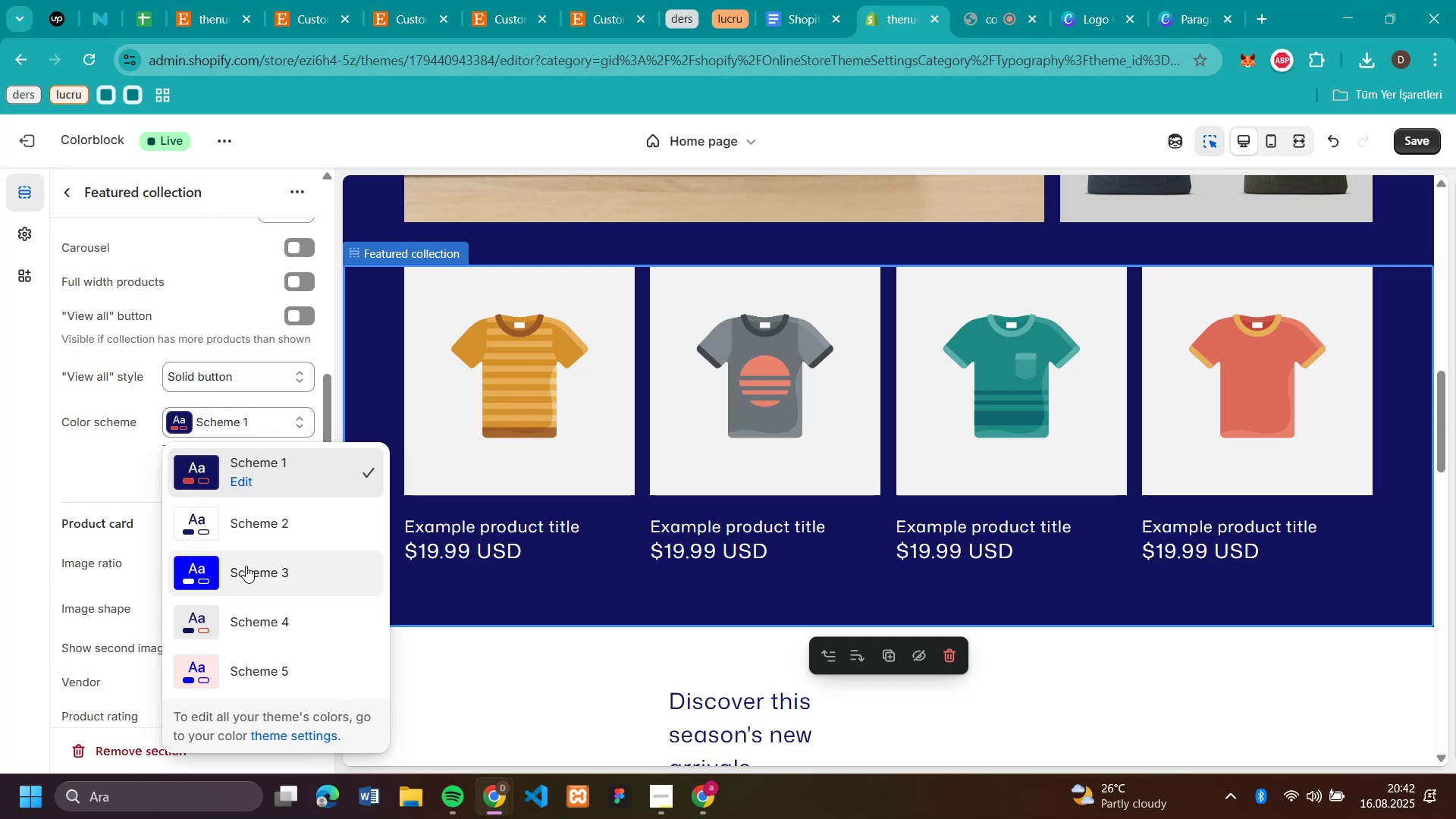 
left_click([237, 526])
 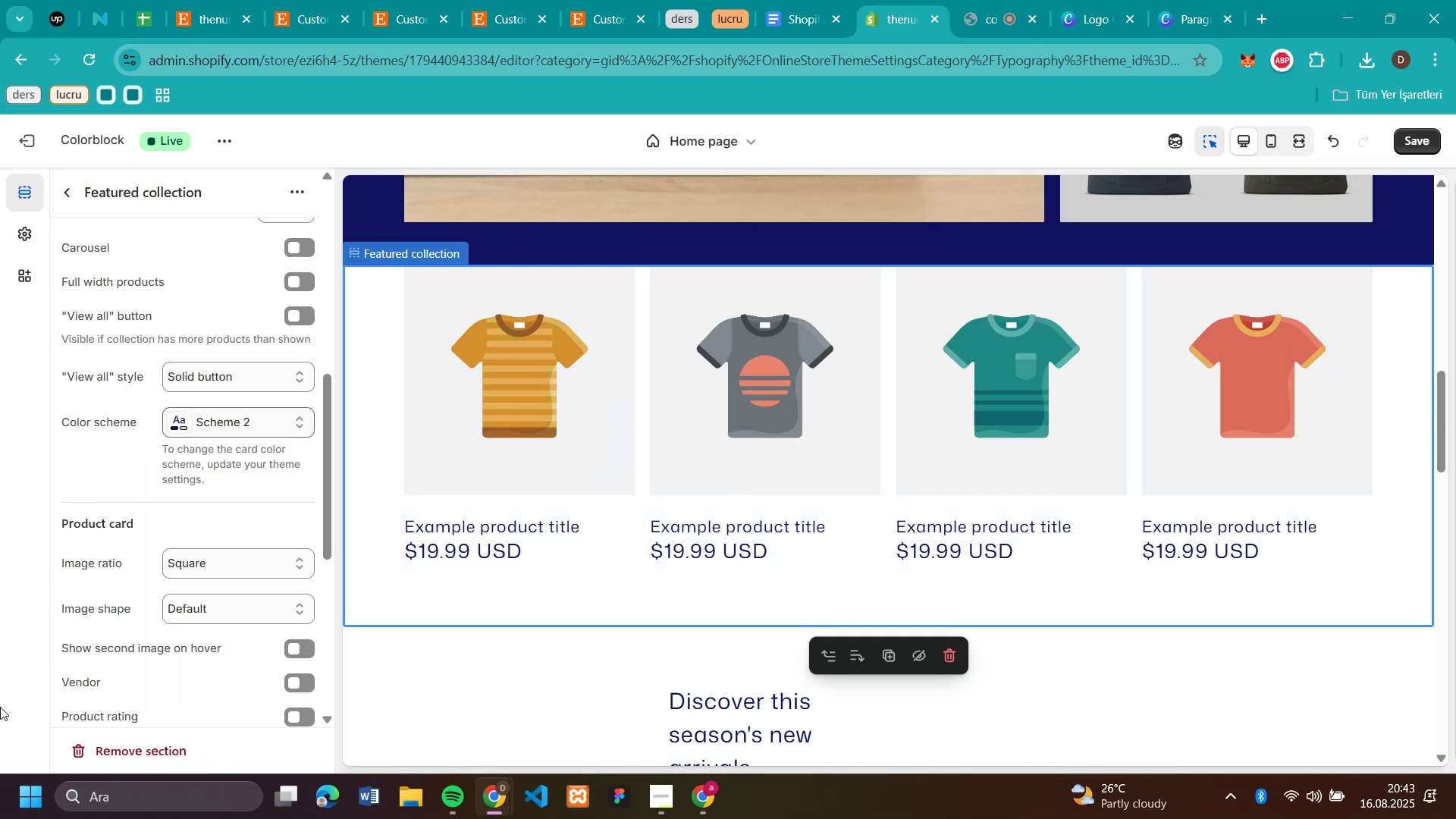 
wait(6.83)
 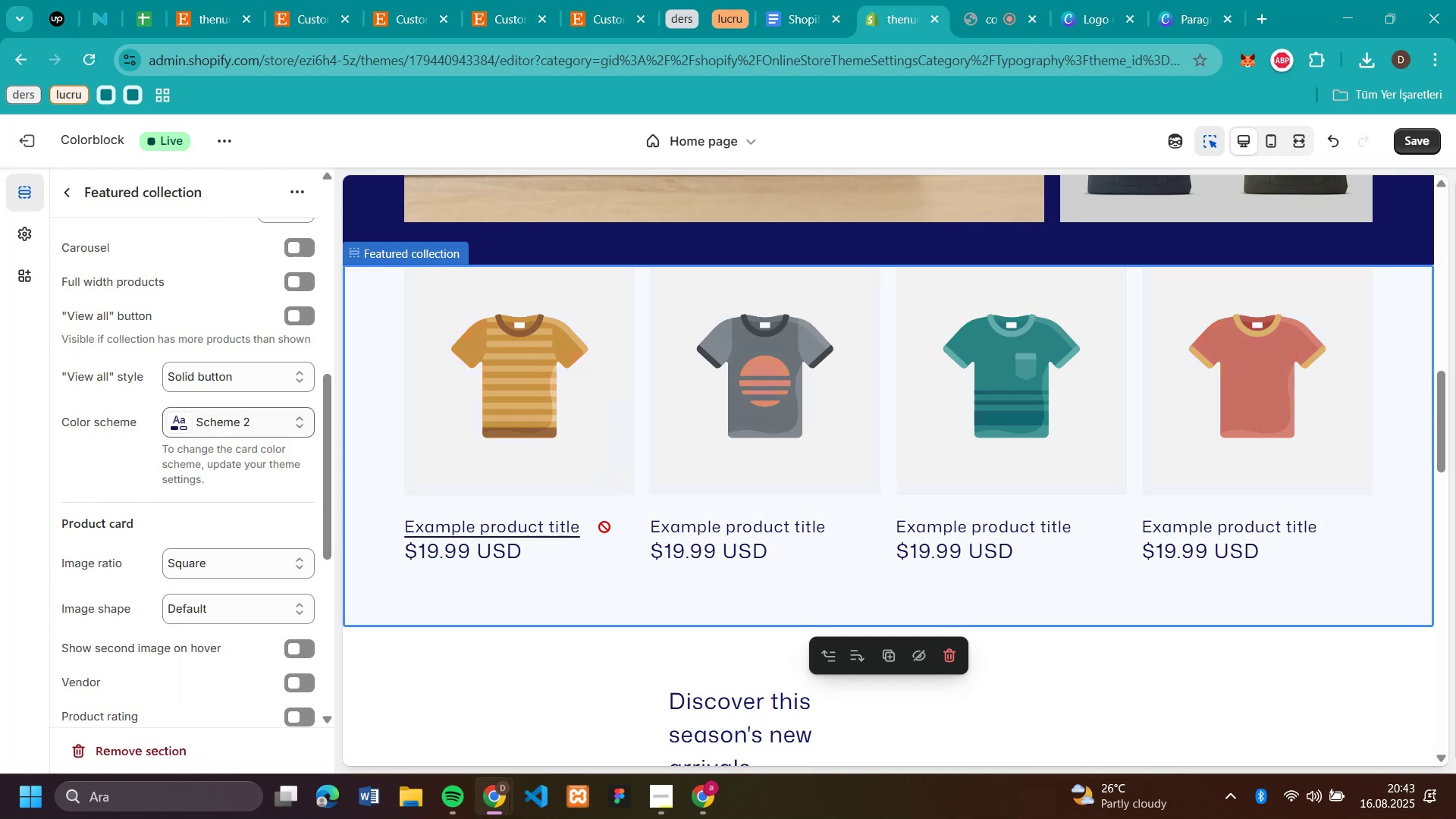 
scroll: coordinate [881, 420], scroll_direction: up, amount: 2.0
 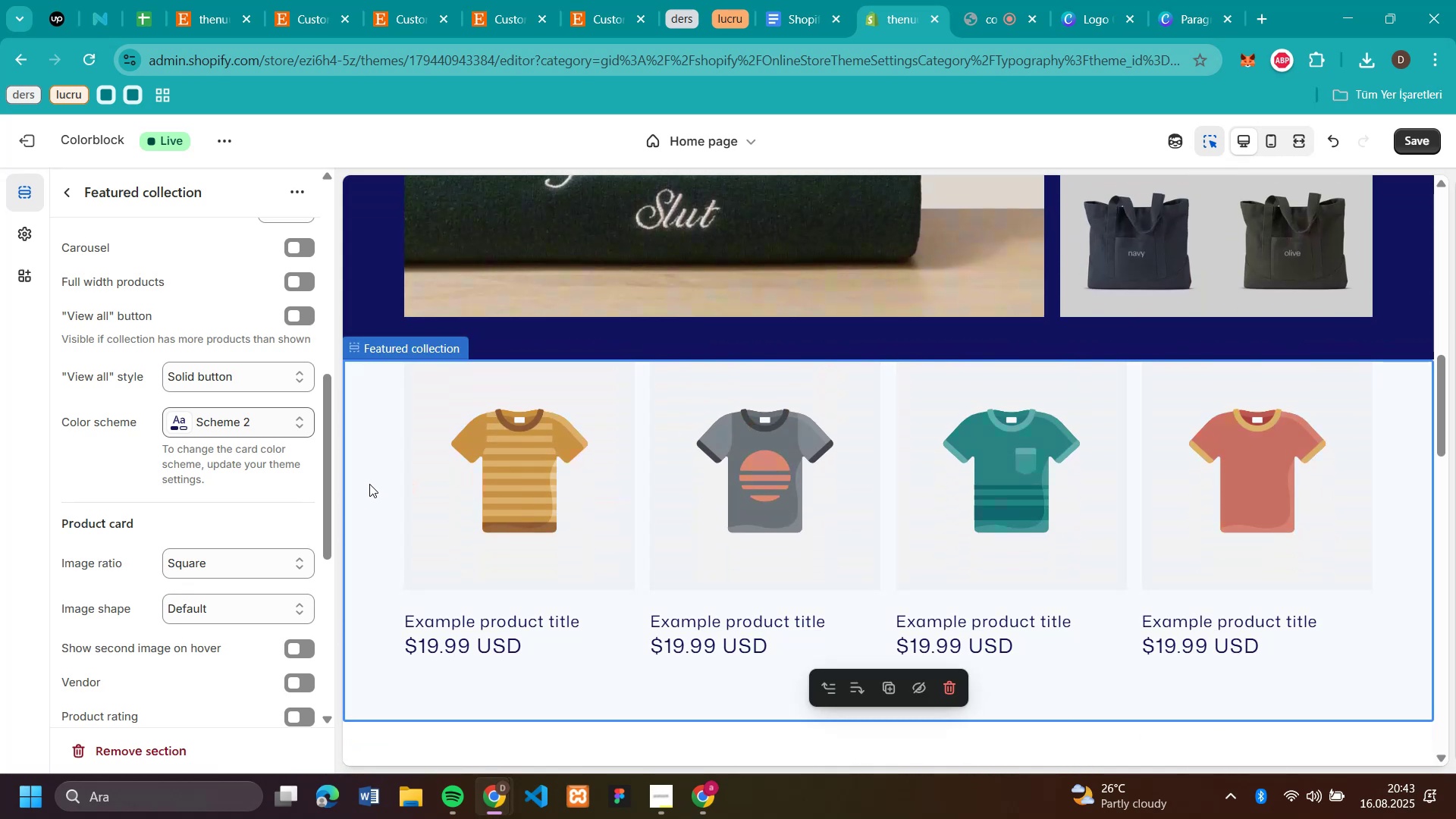 
left_click([249, 409])
 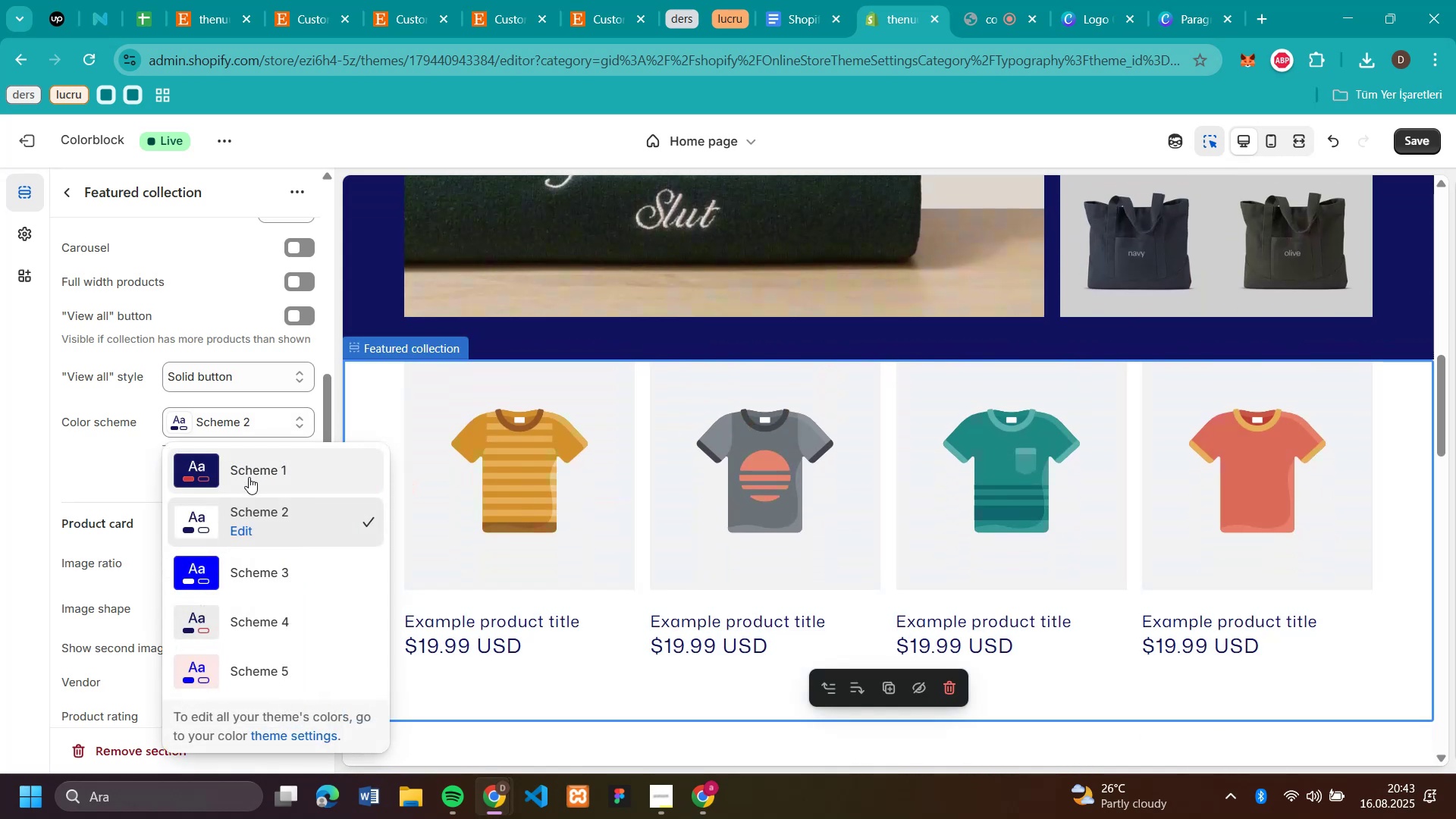 
left_click([252, 474])
 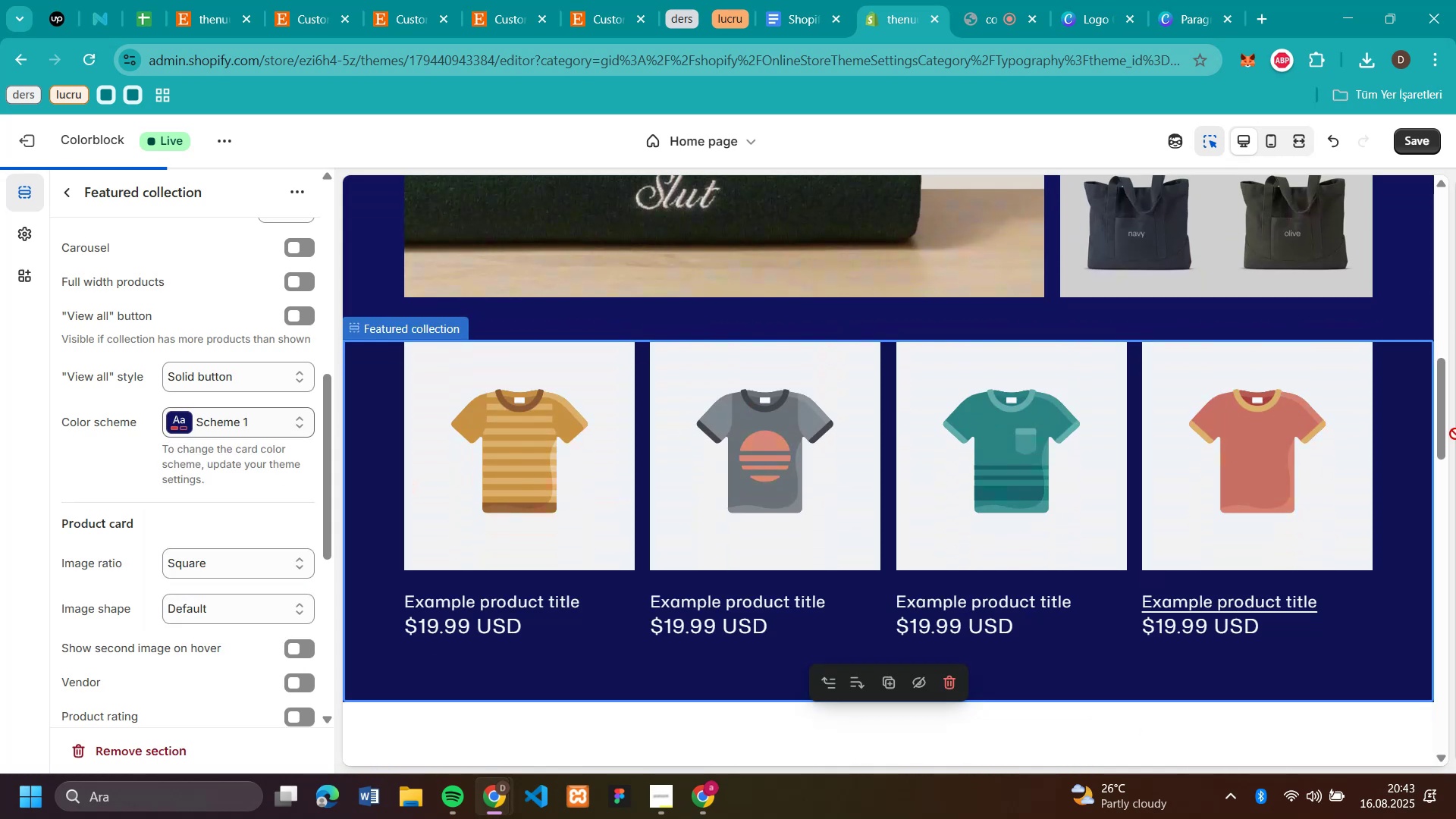 
scroll: coordinate [215, 359], scroll_direction: up, amount: 23.0
 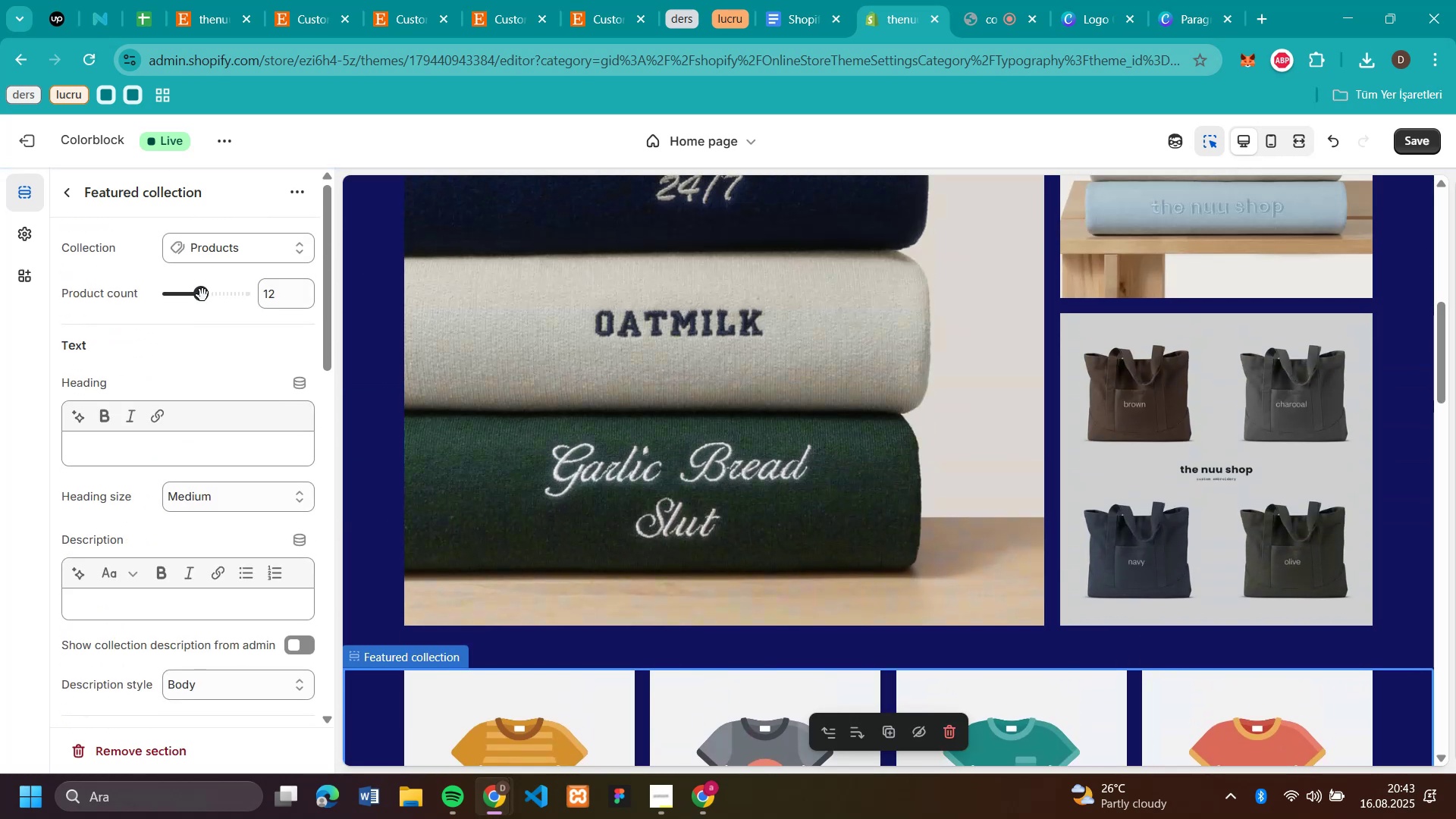 
left_click_drag(start_coordinate=[202, 295], to_coordinate=[214, 297])
 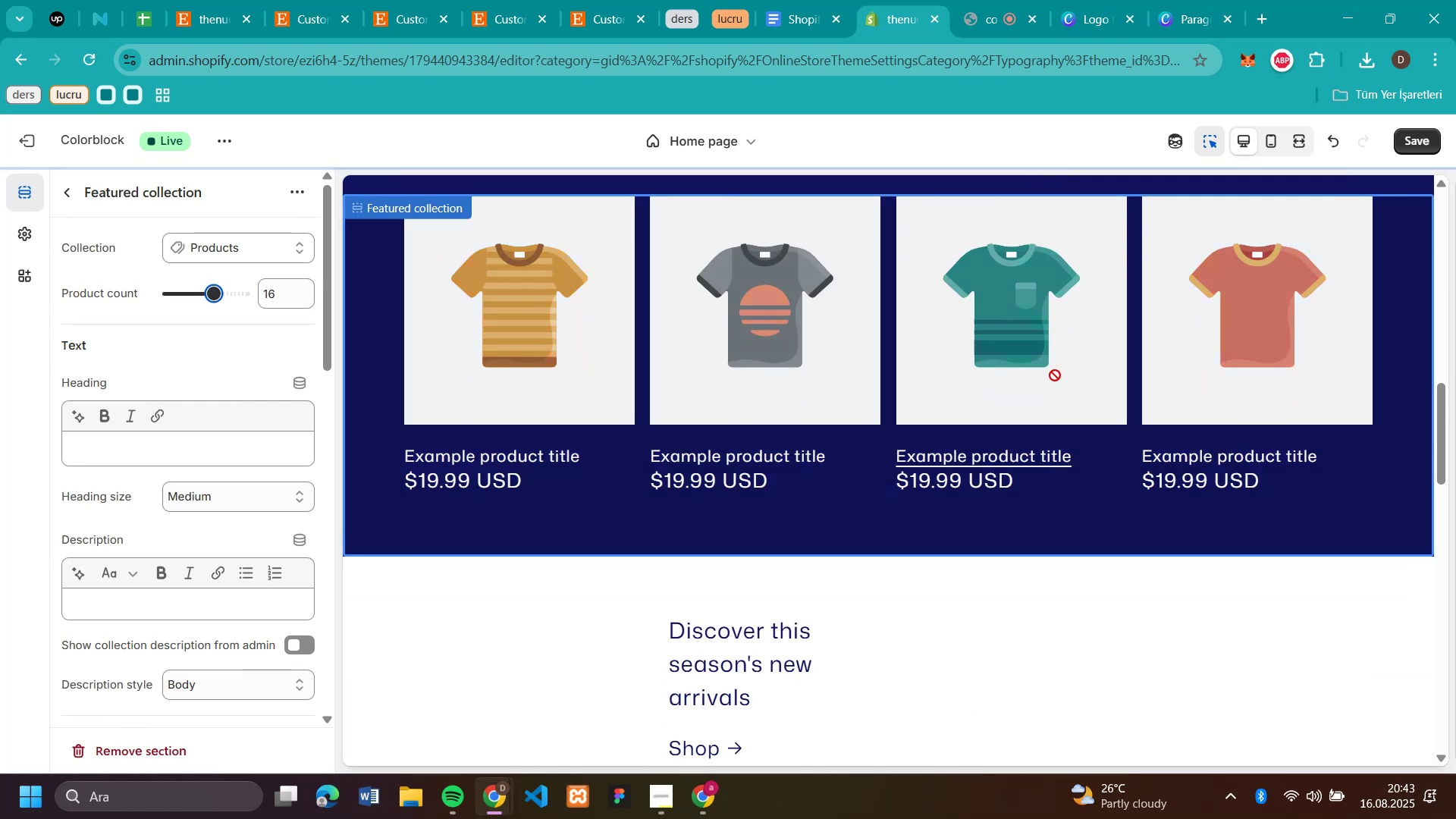 
scroll: coordinate [1055, 375], scroll_direction: down, amount: 2.0
 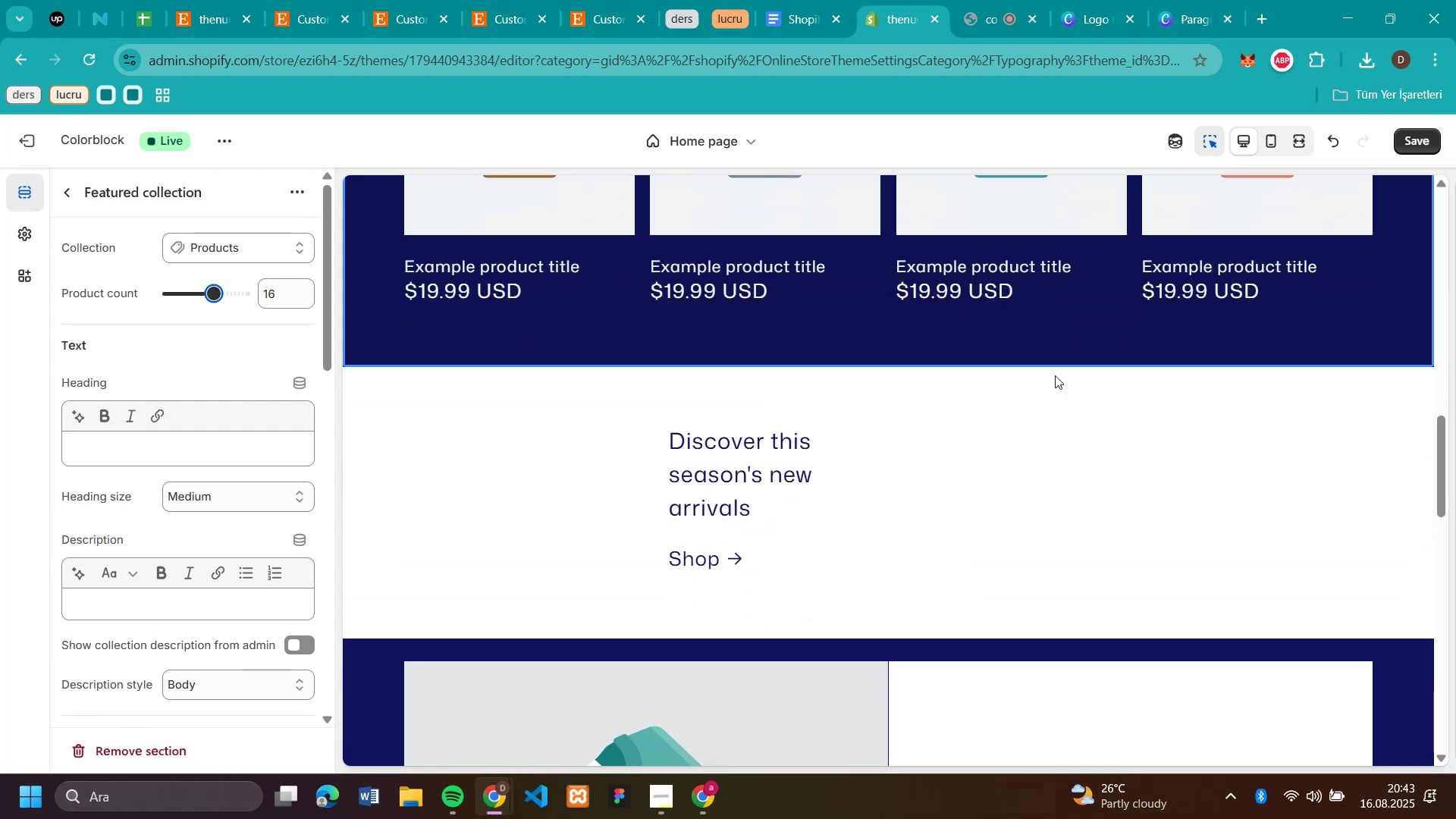 
scroll: coordinate [1055, 375], scroll_direction: up, amount: 16.0
 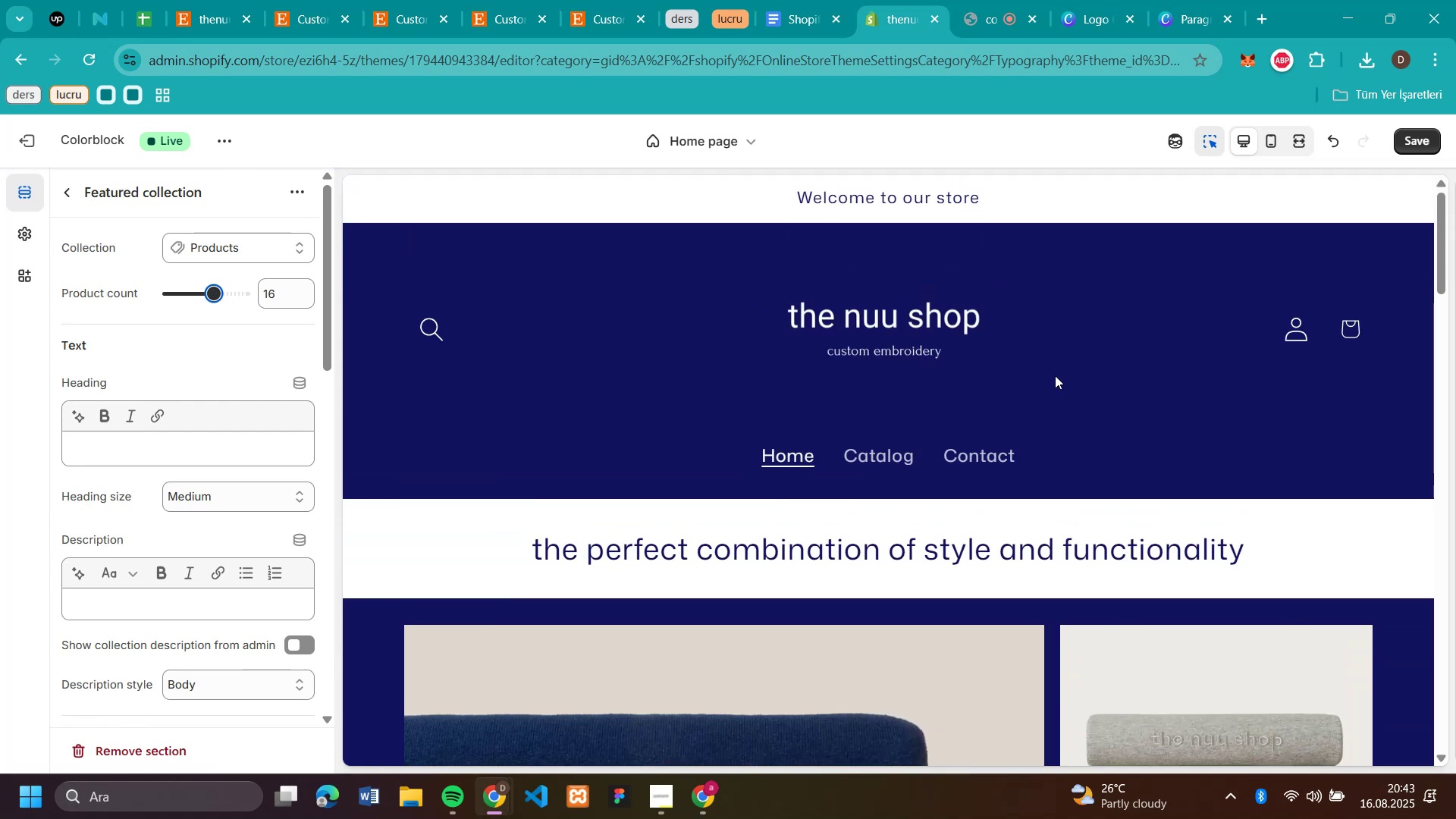 
scroll: coordinate [1060, 324], scroll_direction: down, amount: 19.0
 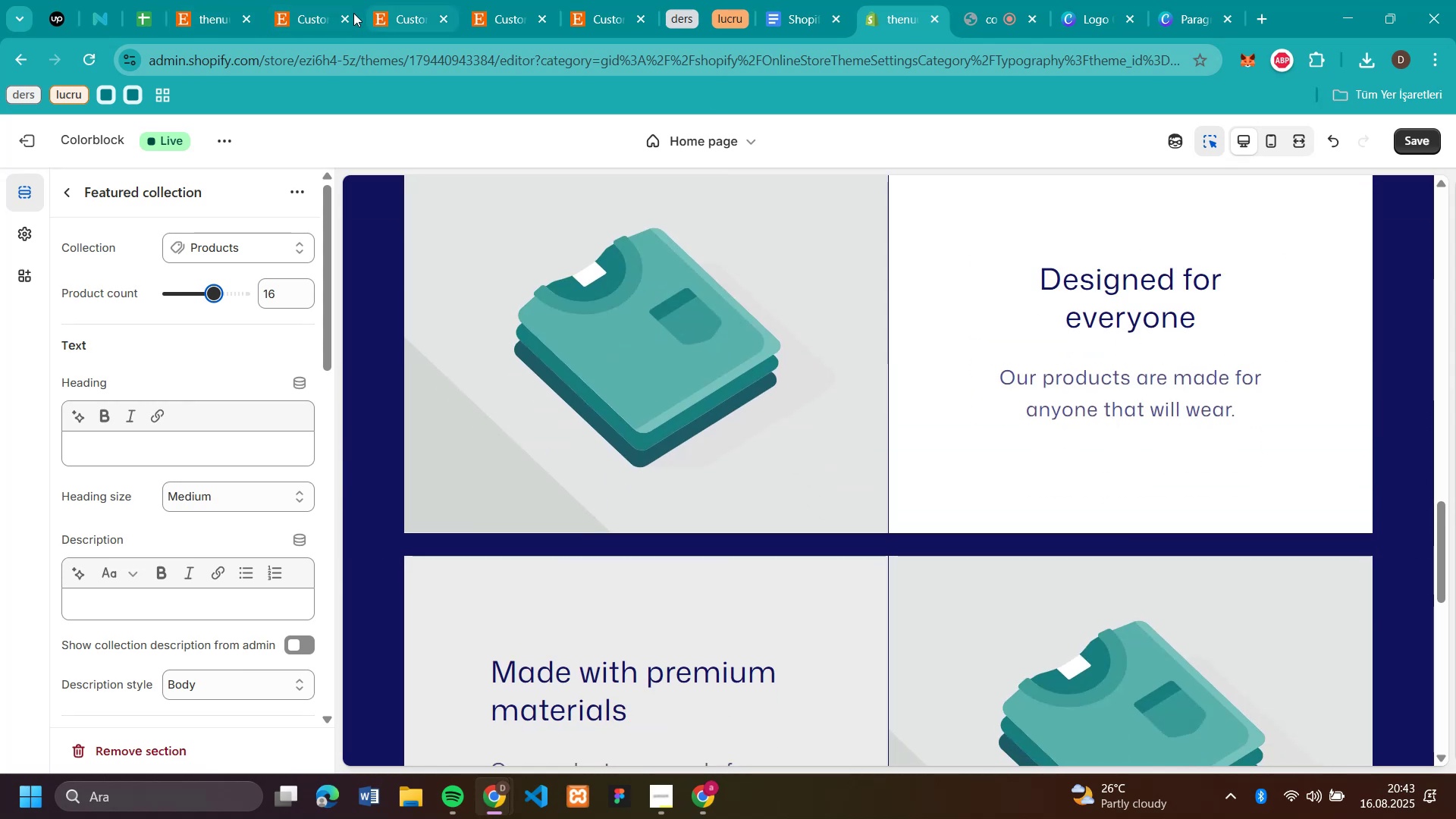 
left_click([346, 24])
 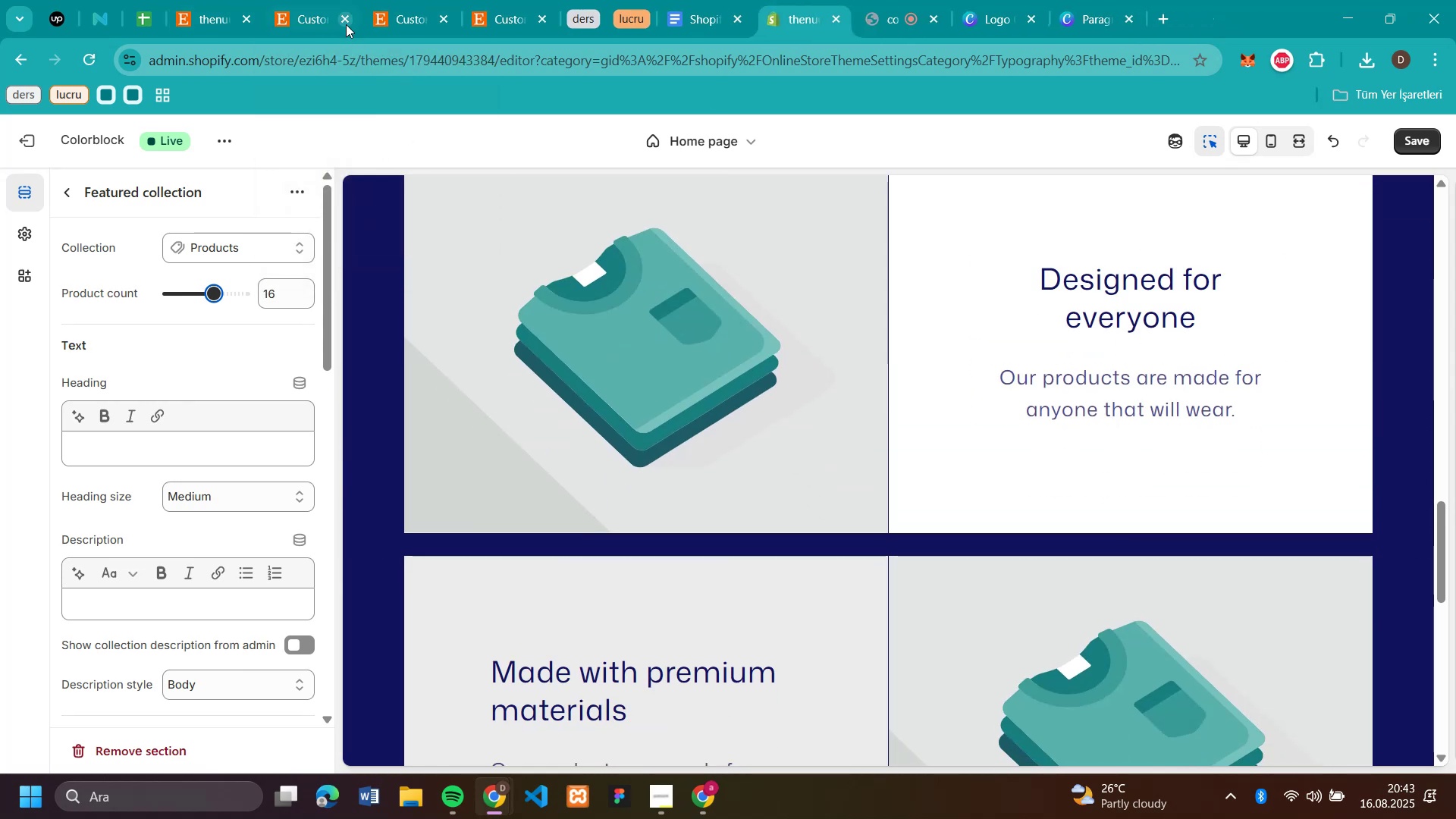 
left_click([346, 24])
 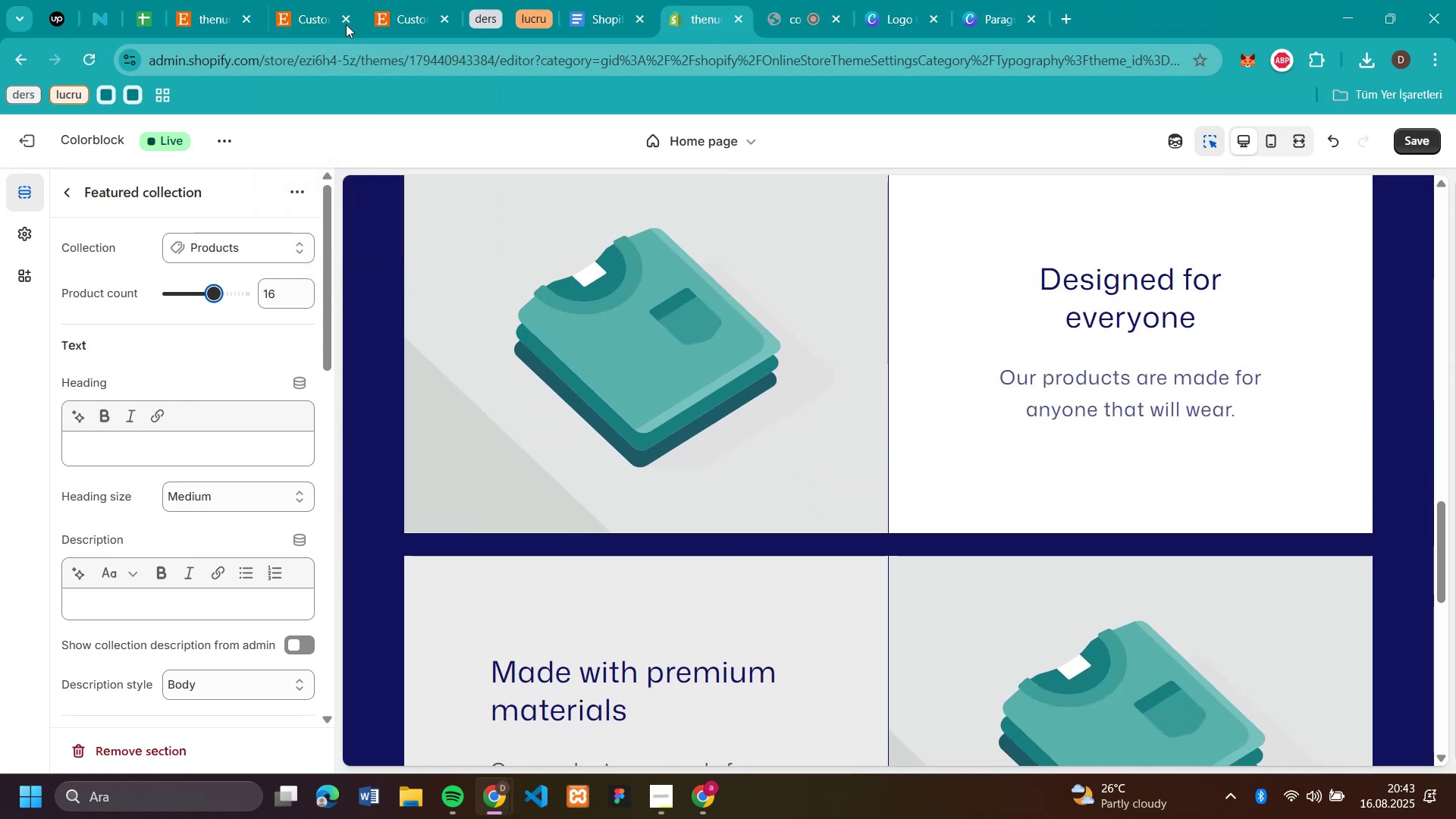 
double_click([346, 24])
 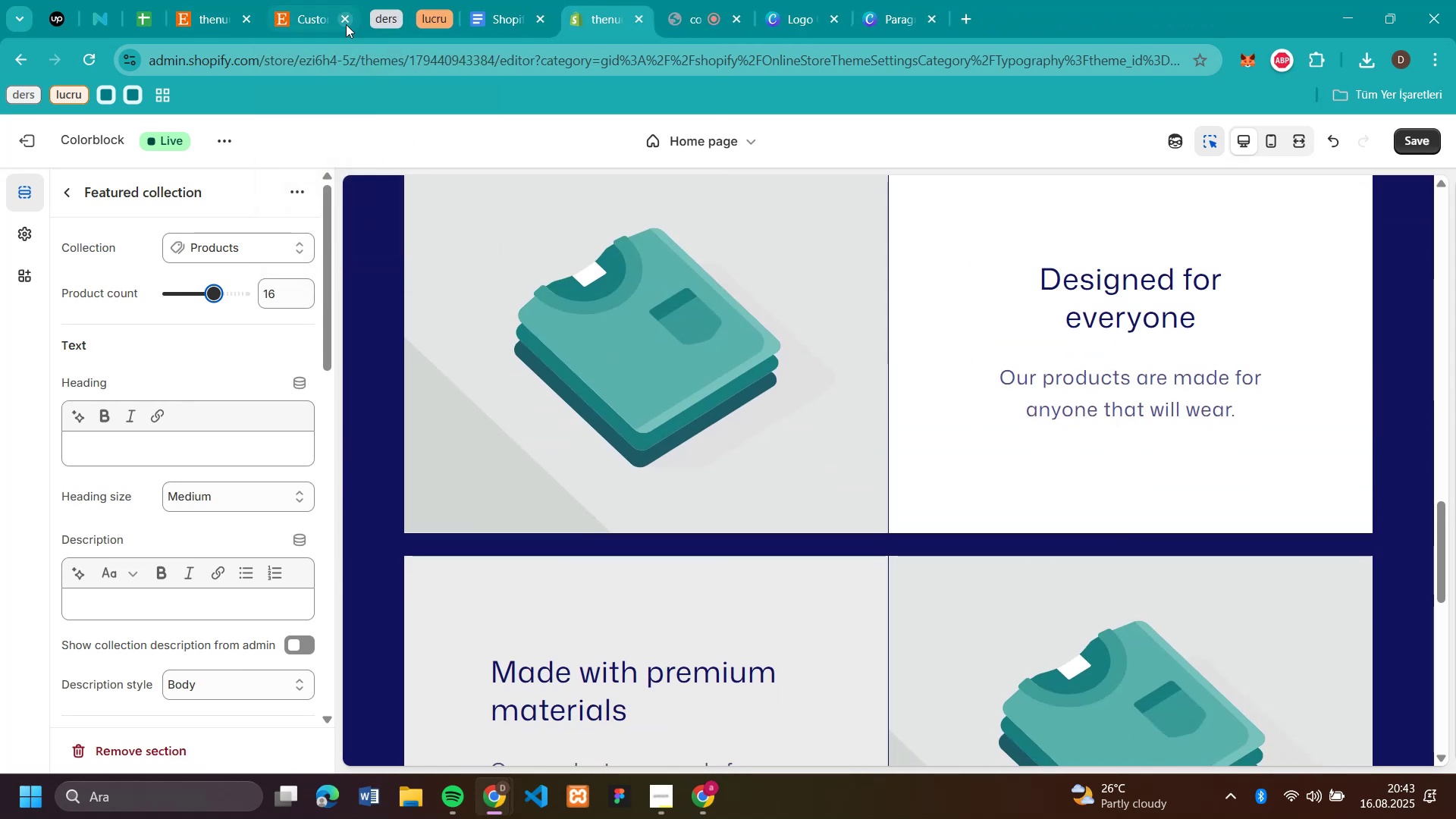 
left_click([346, 24])
 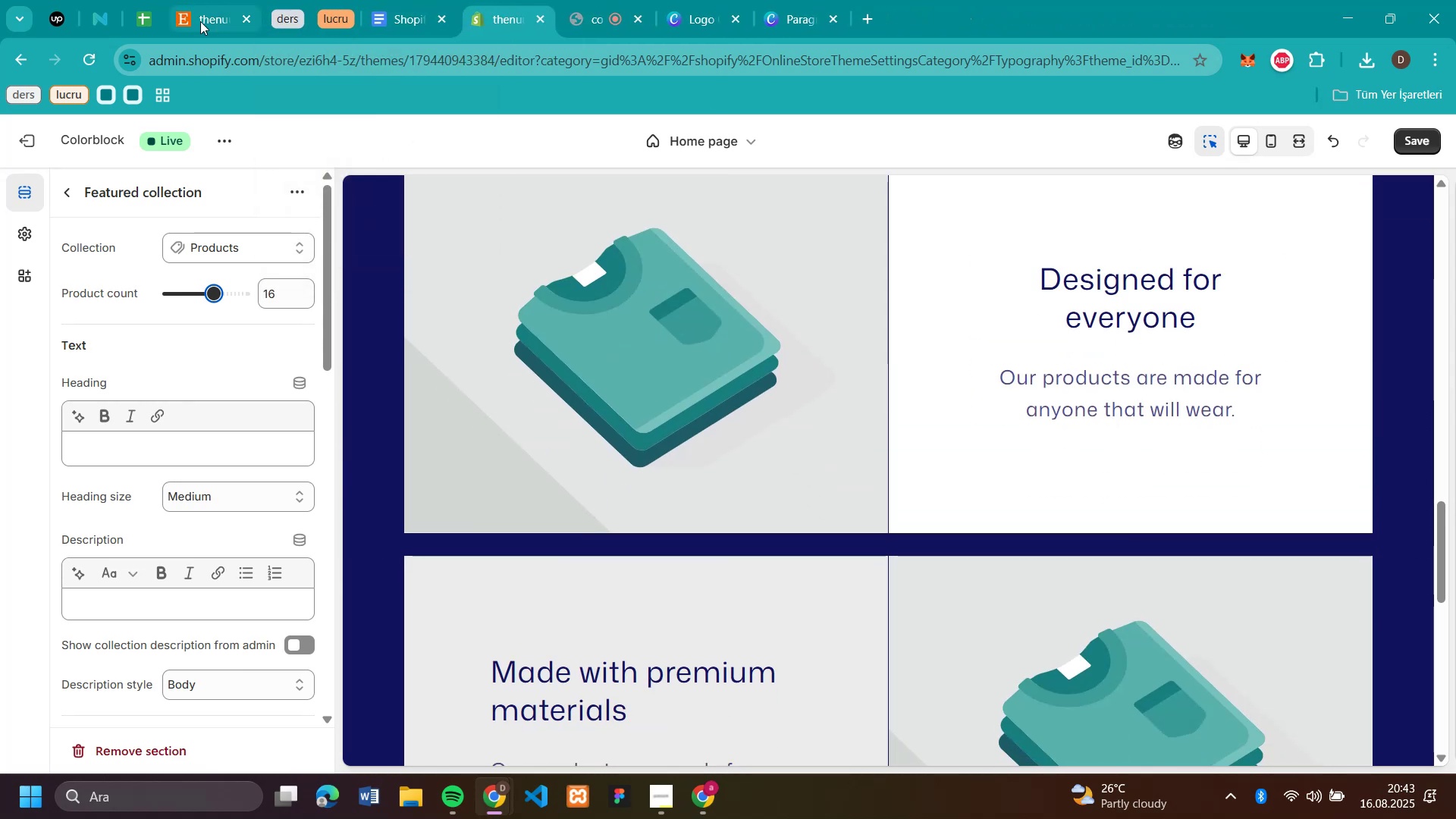 
left_click([206, 23])
 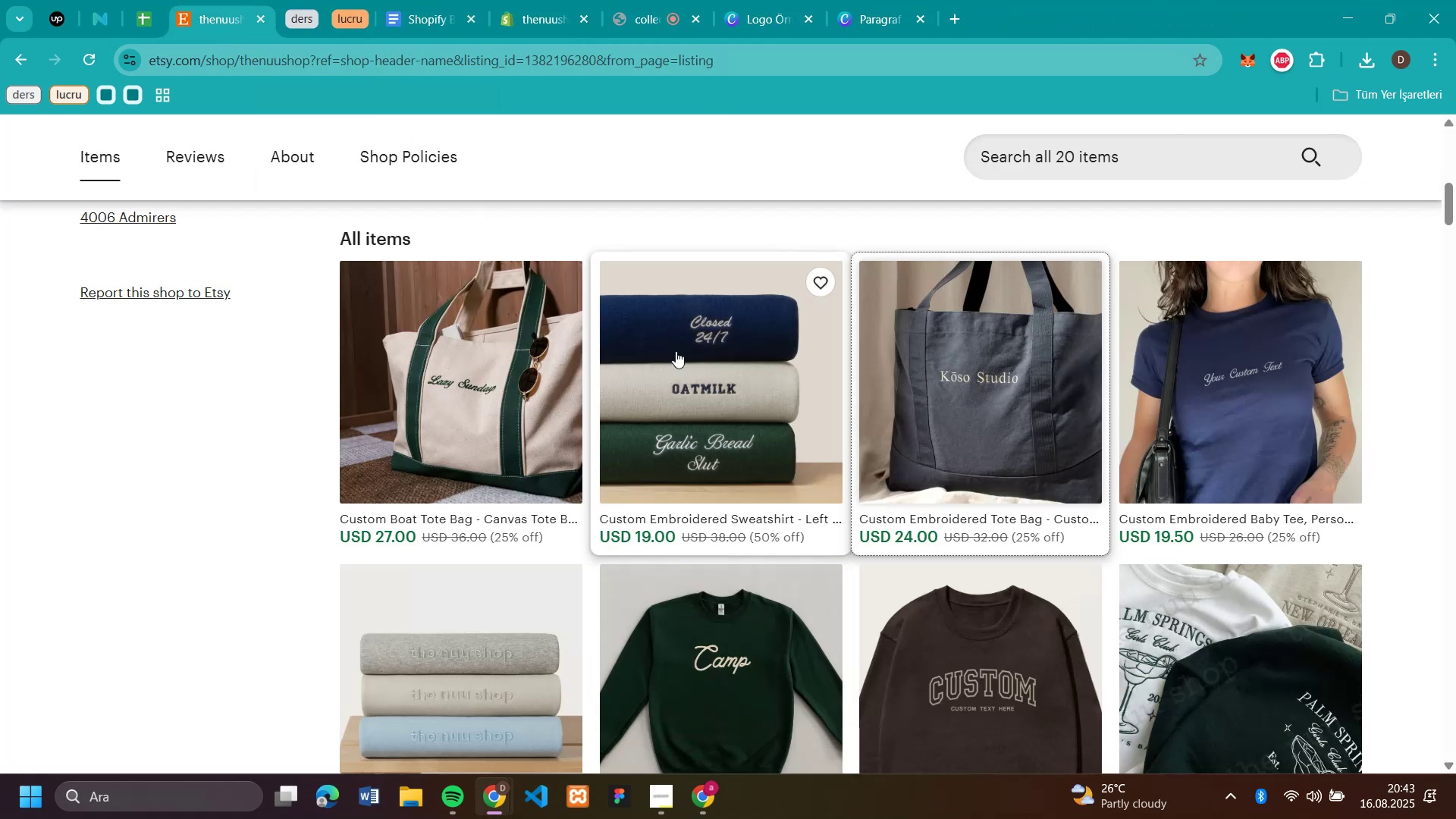 
scroll: coordinate [271, 365], scroll_direction: up, amount: 5.0
 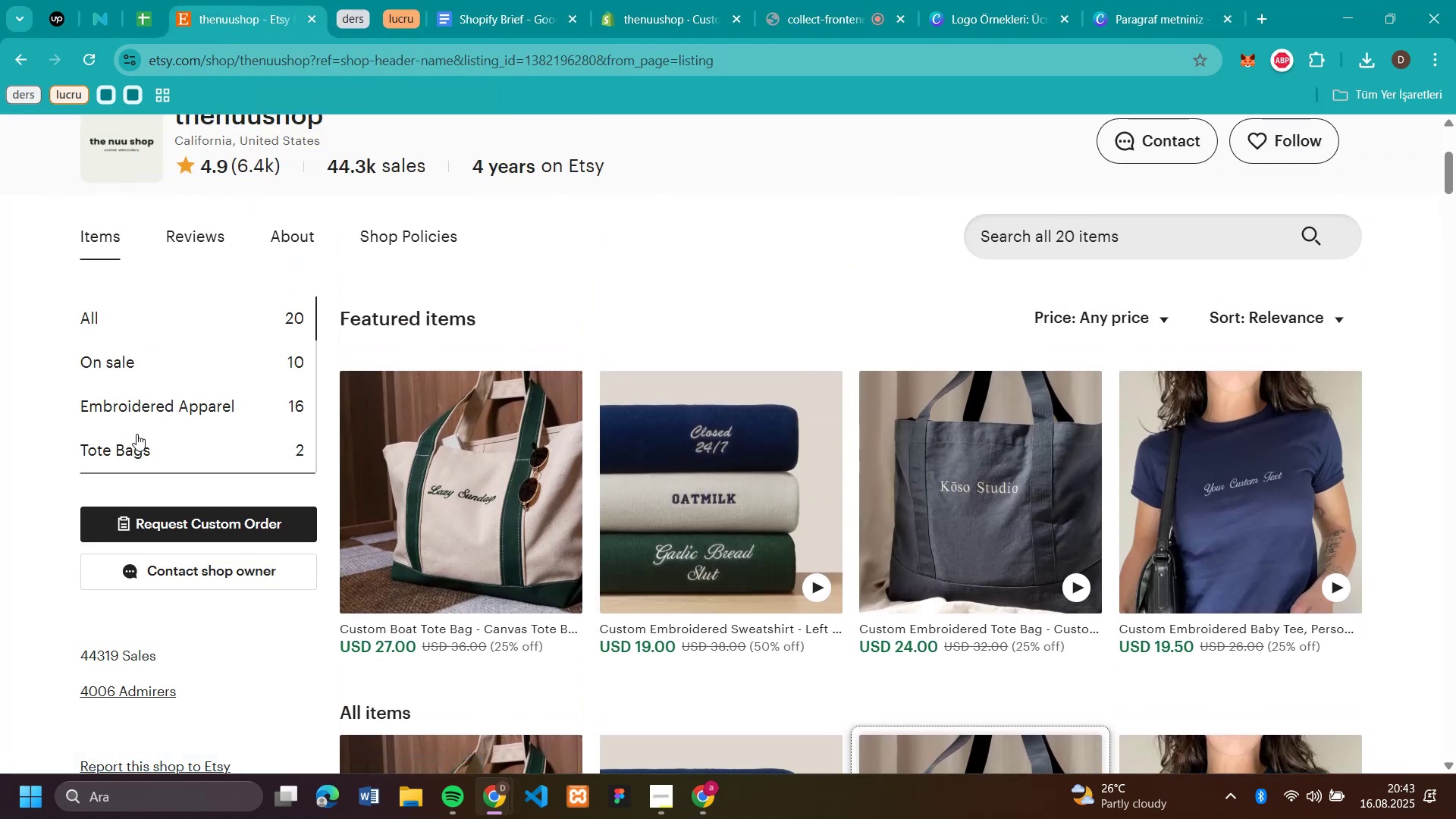 
left_click([148, 401])
 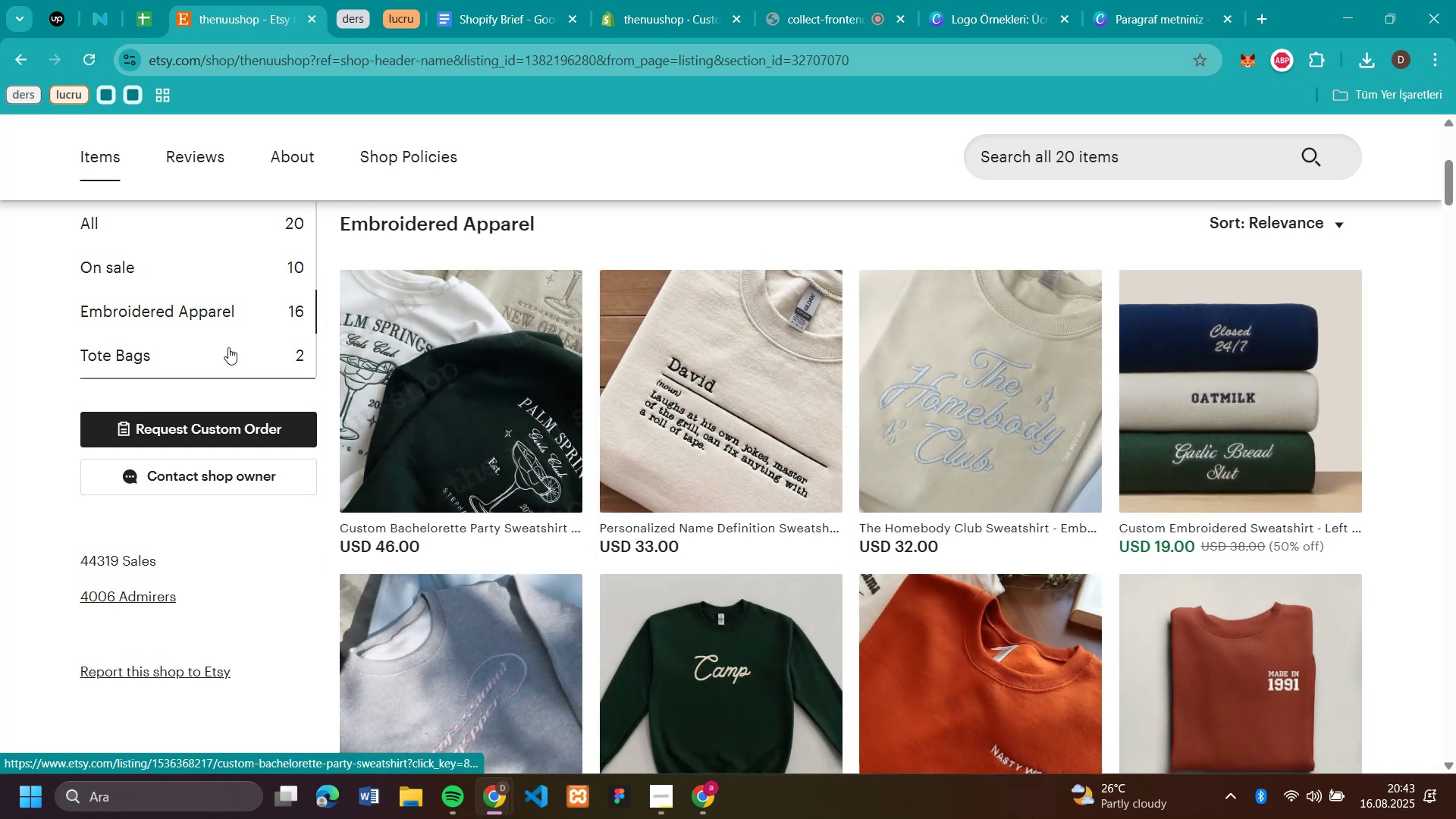 
left_click([136, 350])
 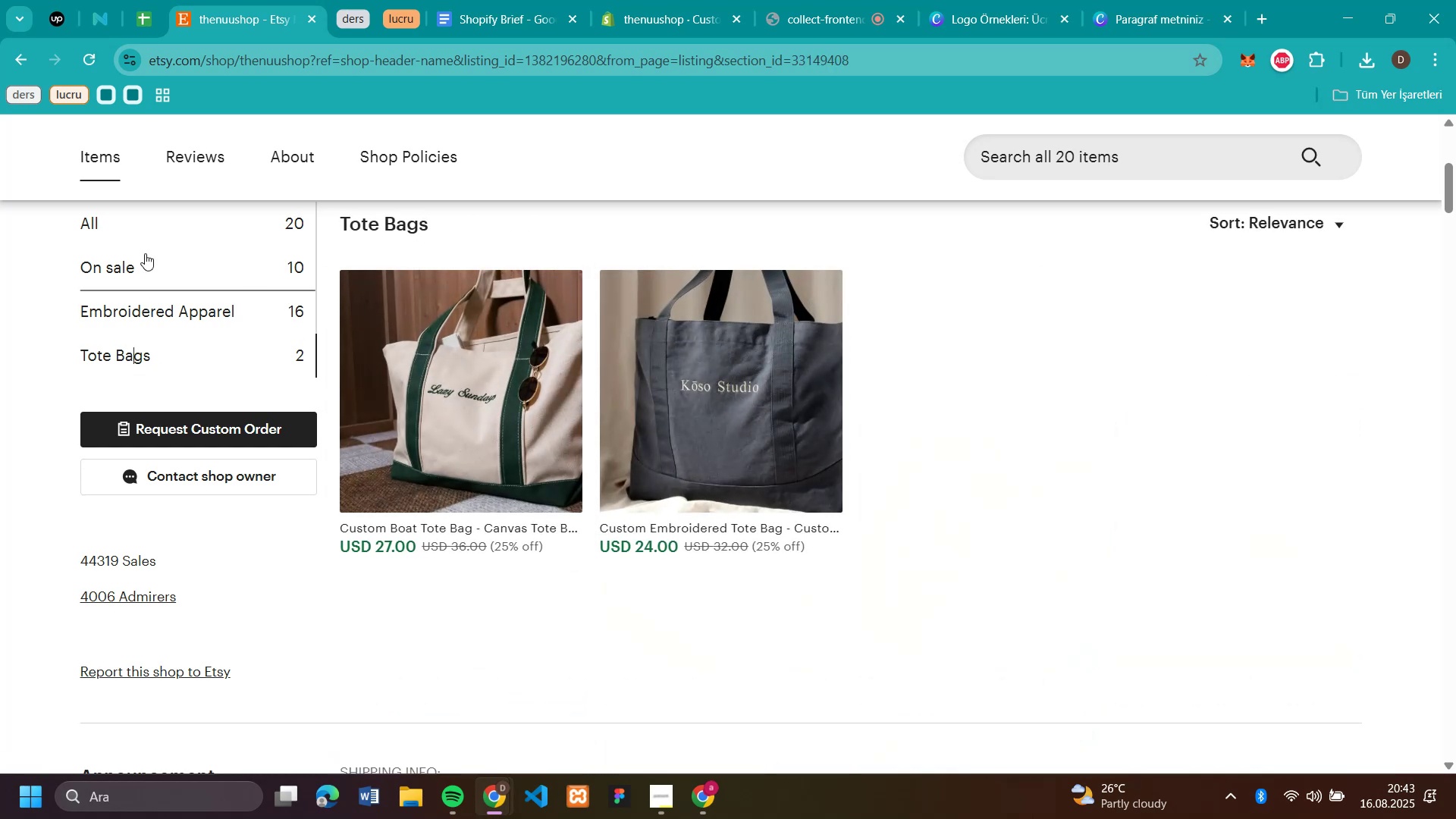 
left_click([136, 265])
 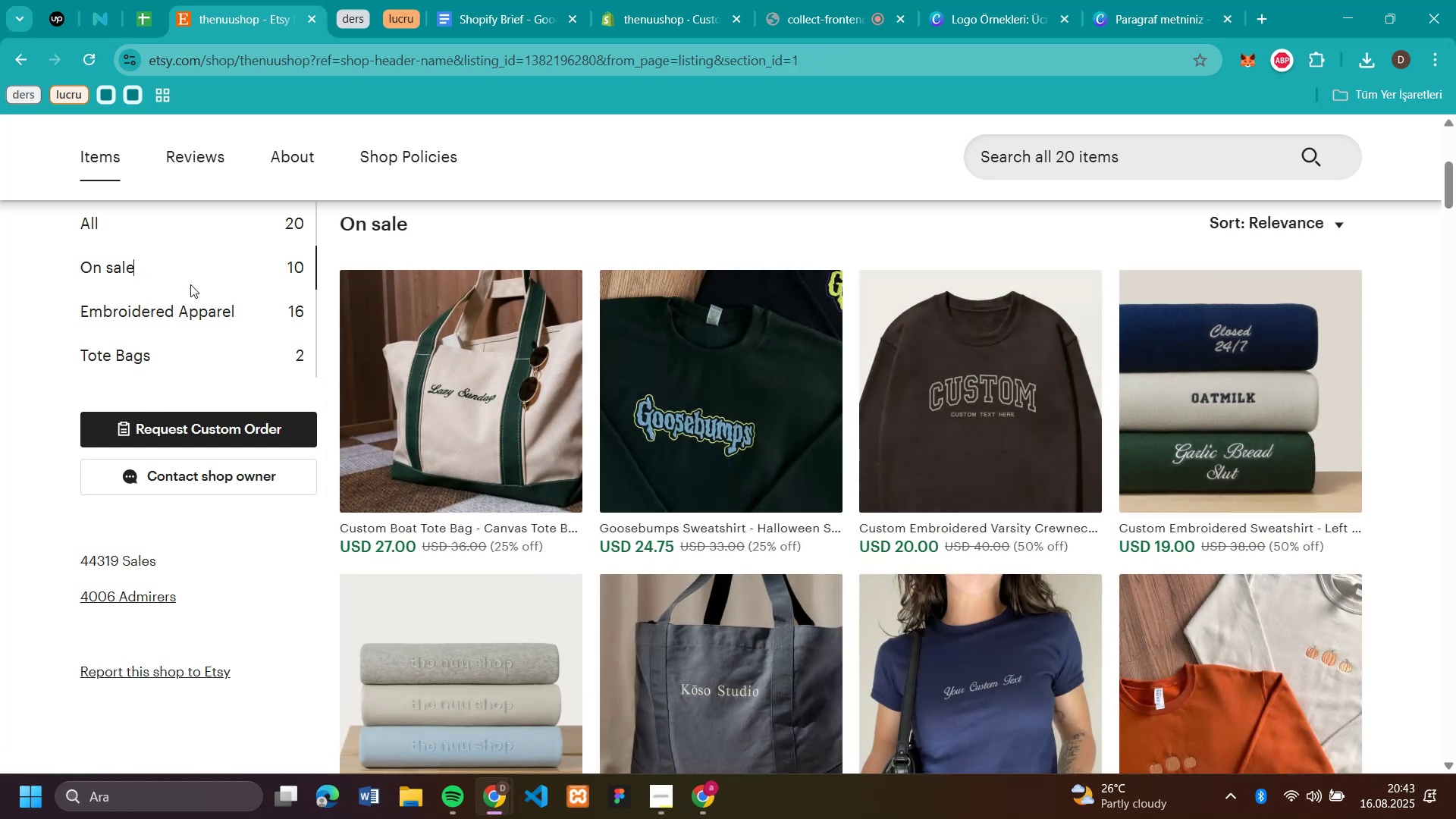 
left_click([121, 350])
 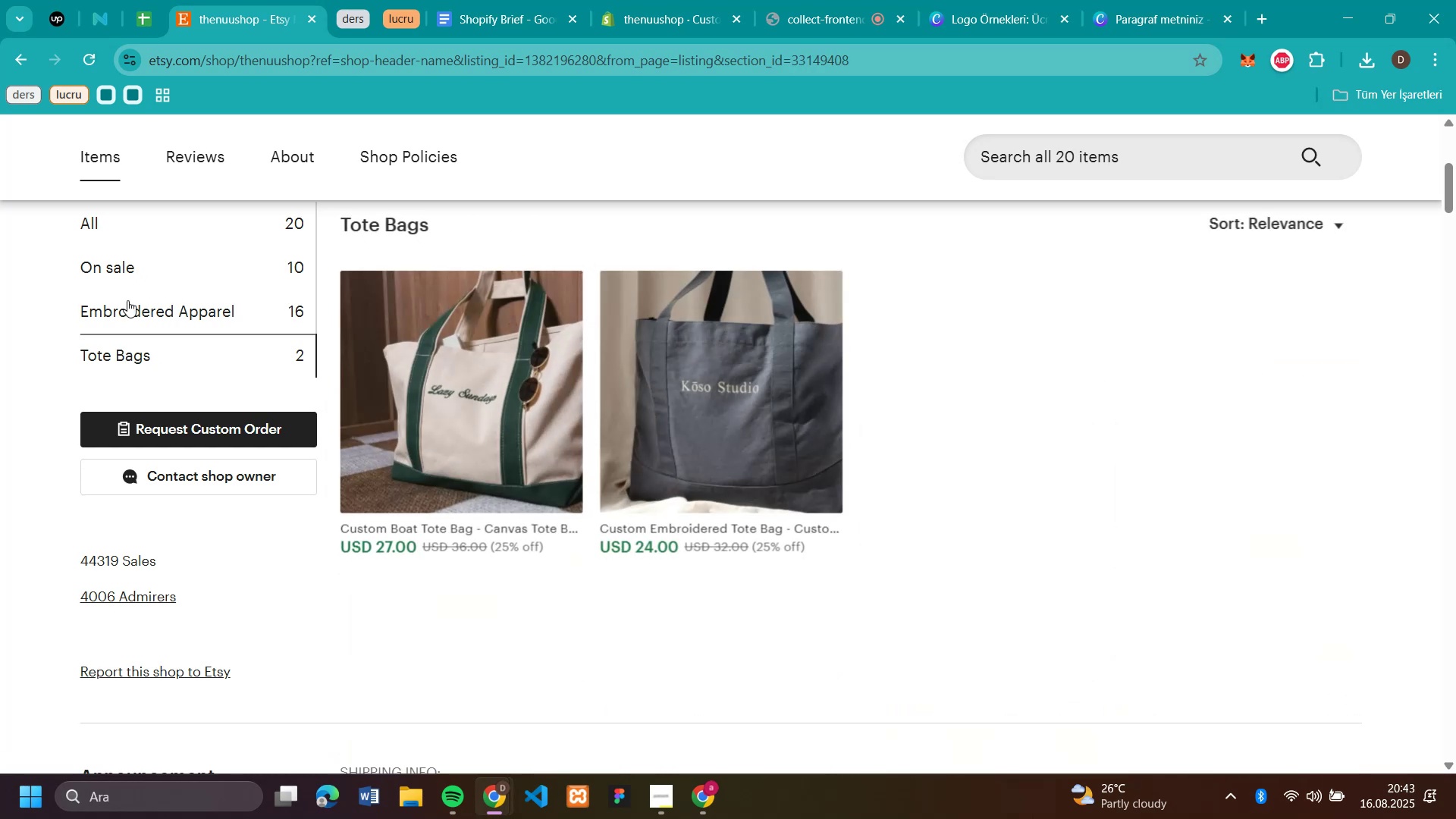 
left_click([127, 302])
 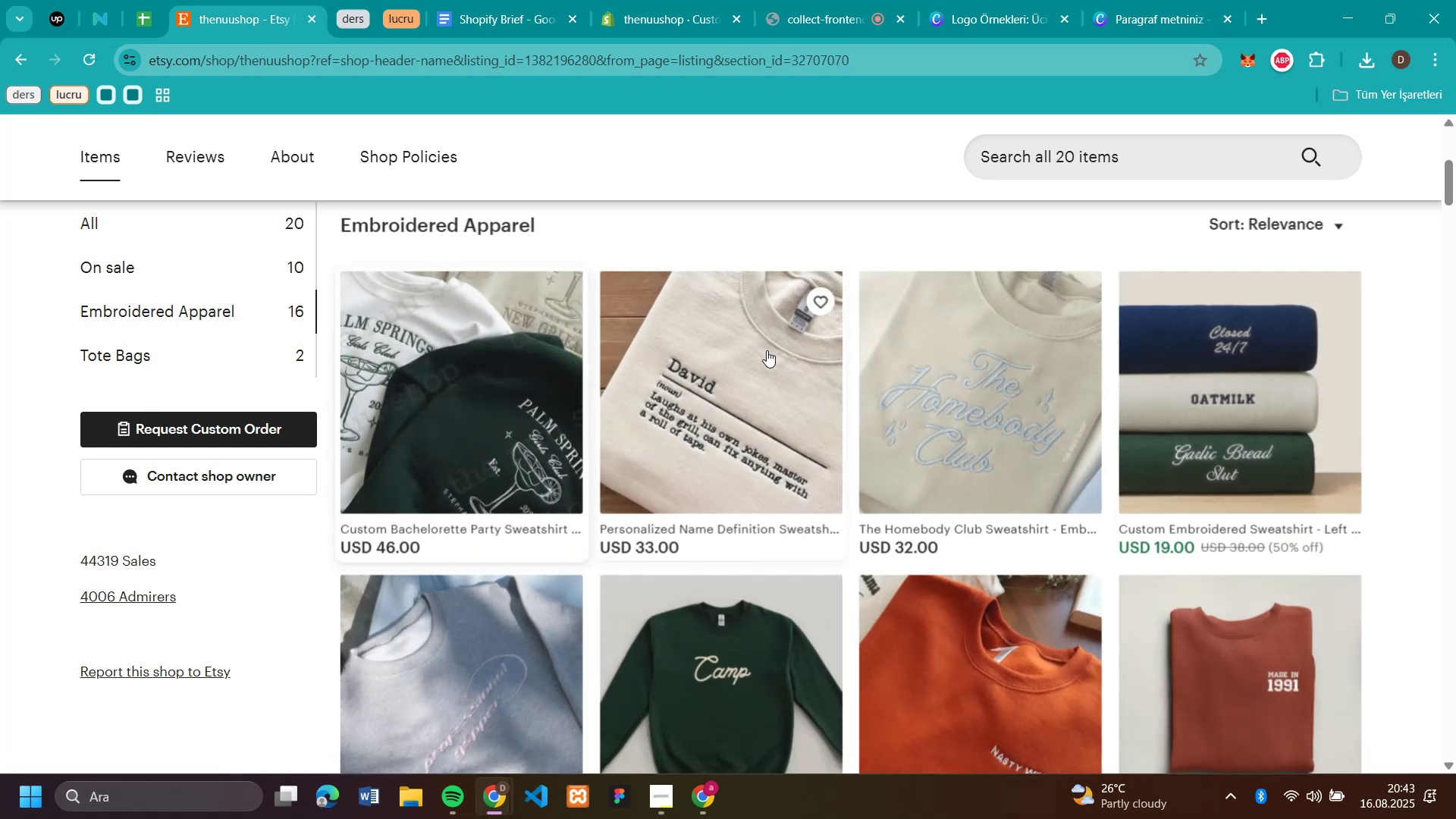 
scroll: coordinate [1033, 381], scroll_direction: none, amount: 0.0
 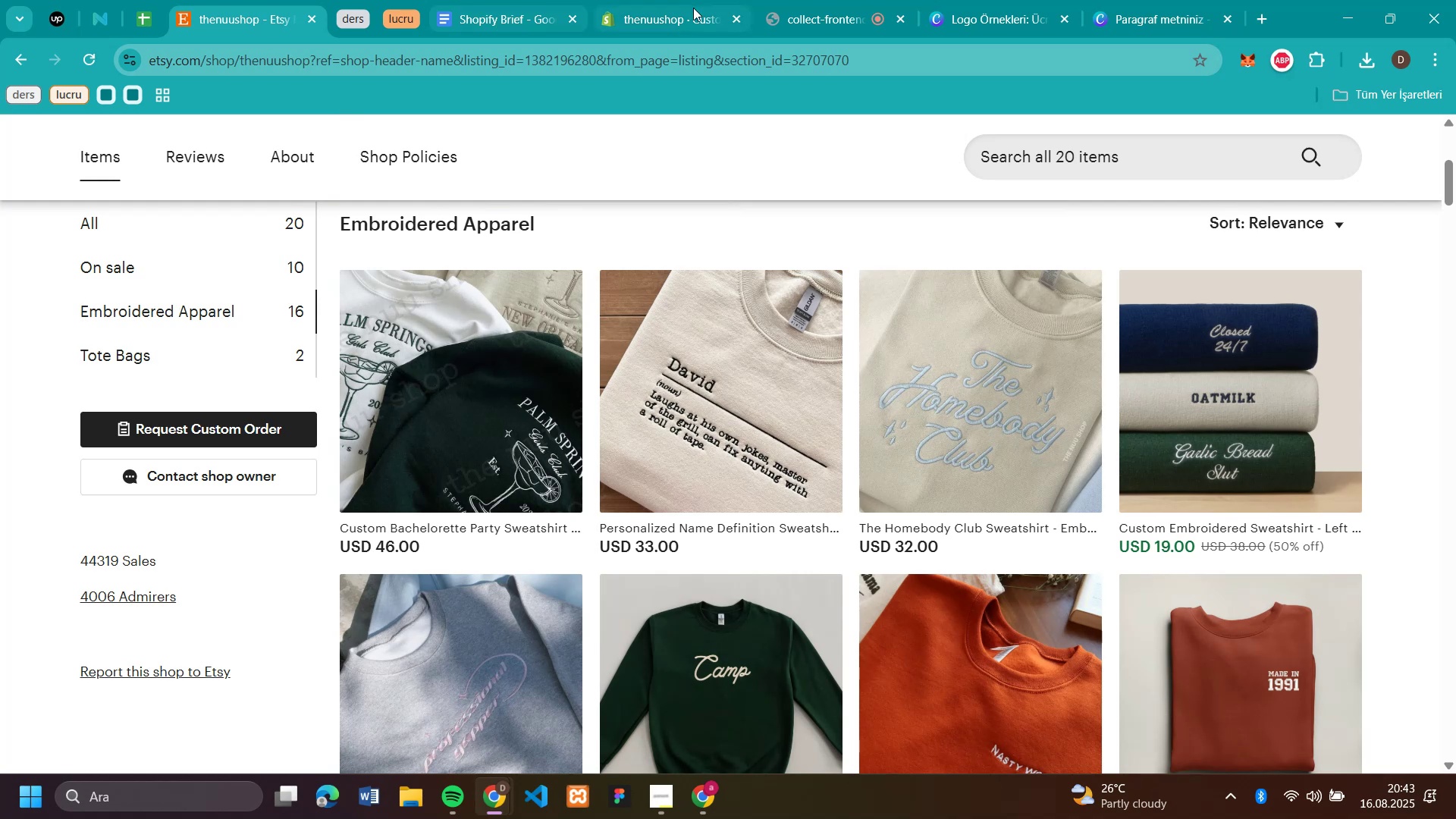 
left_click([673, 14])
 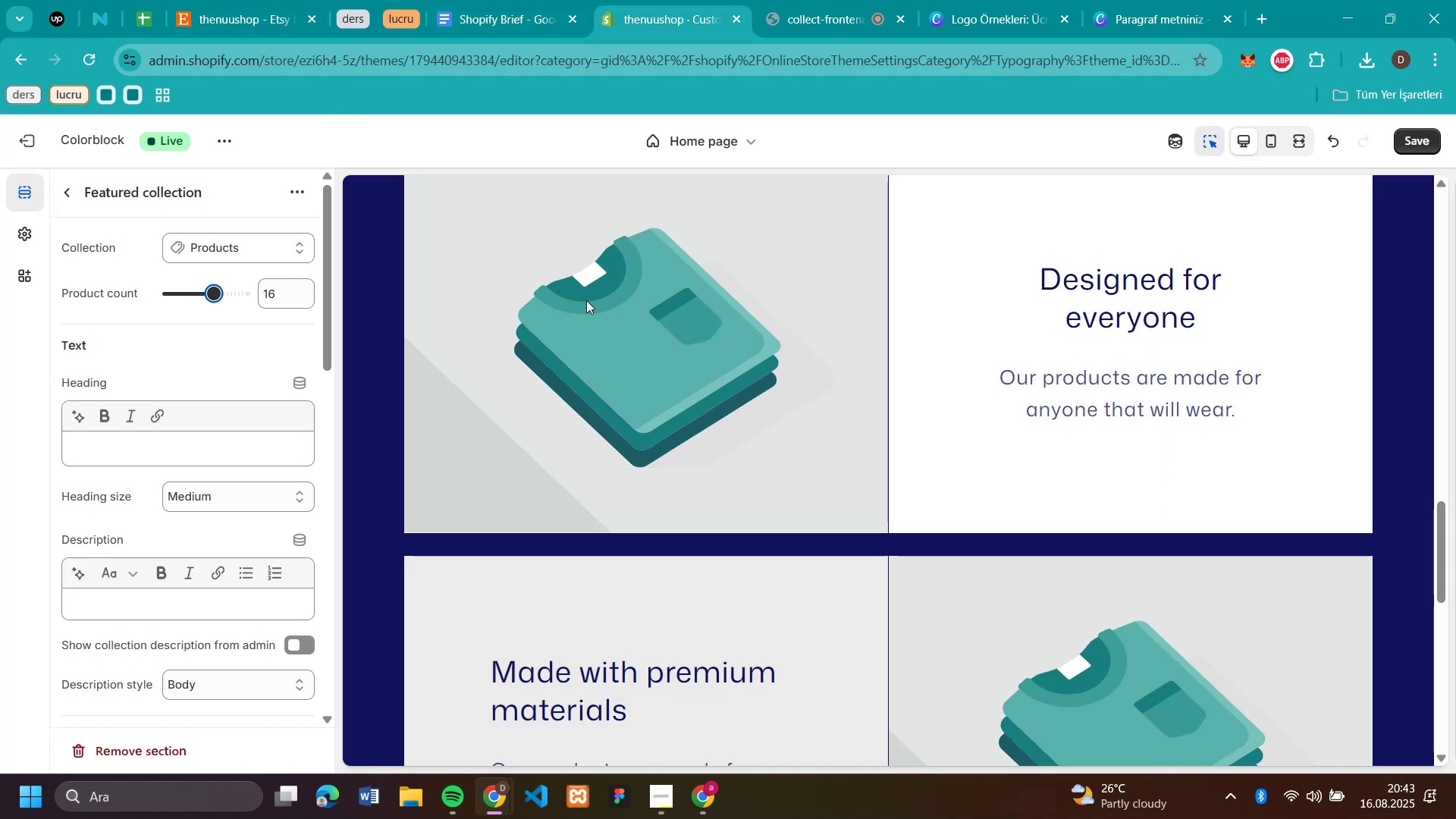 
scroll: coordinate [879, 352], scroll_direction: up, amount: 8.0
 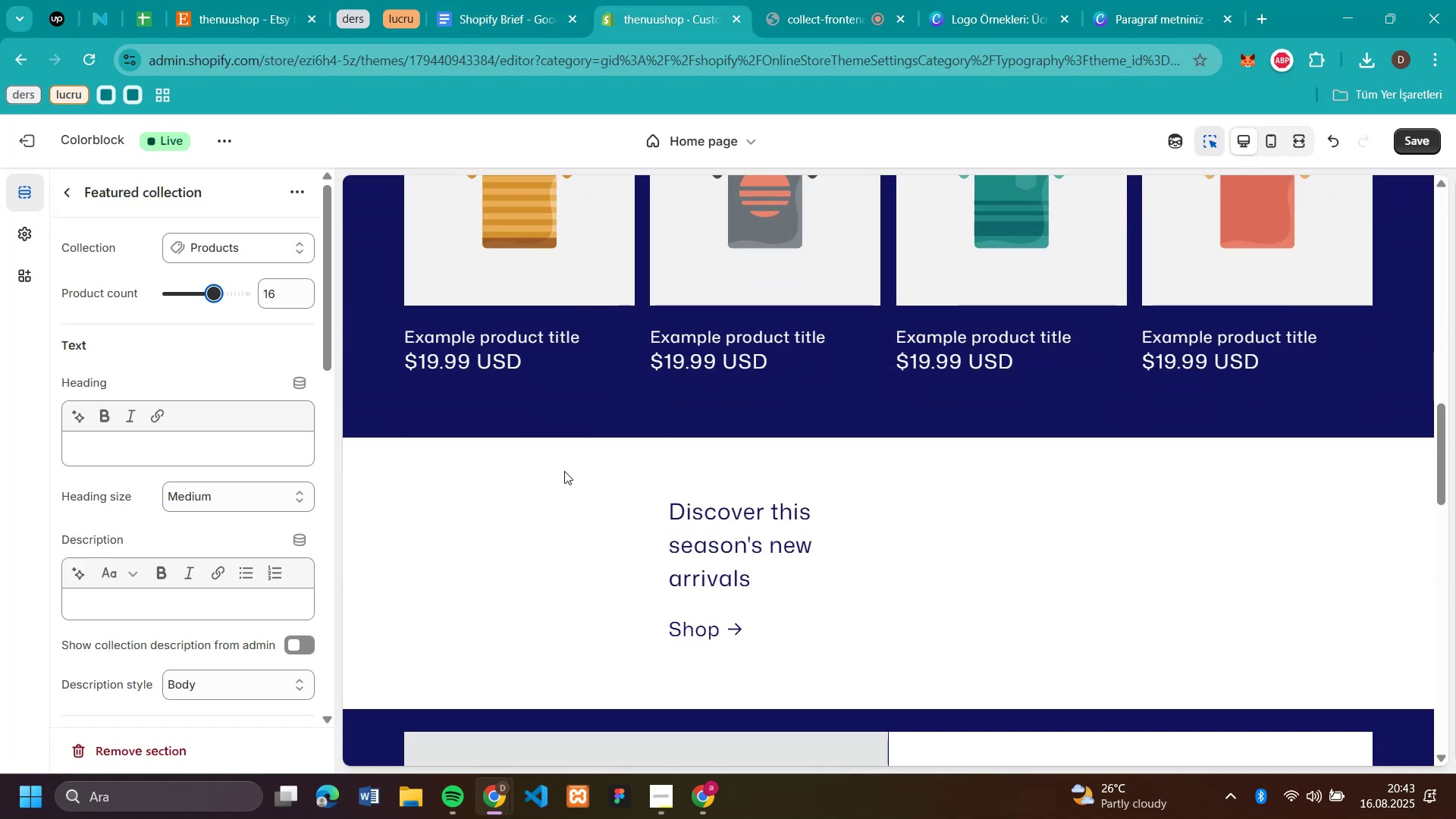 
scroll: coordinate [455, 441], scroll_direction: down, amount: 3.0
 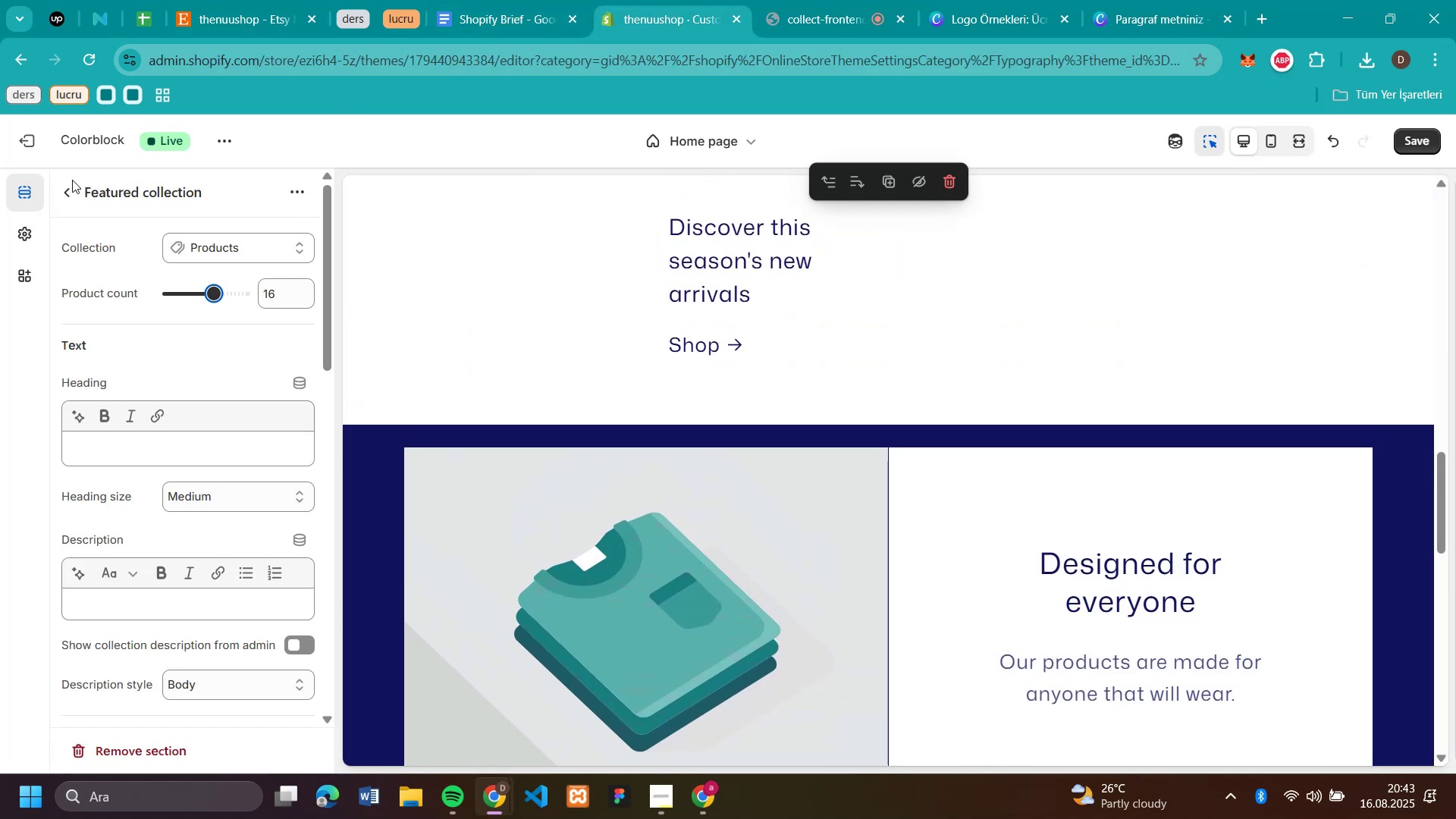 
left_click([70, 186])
 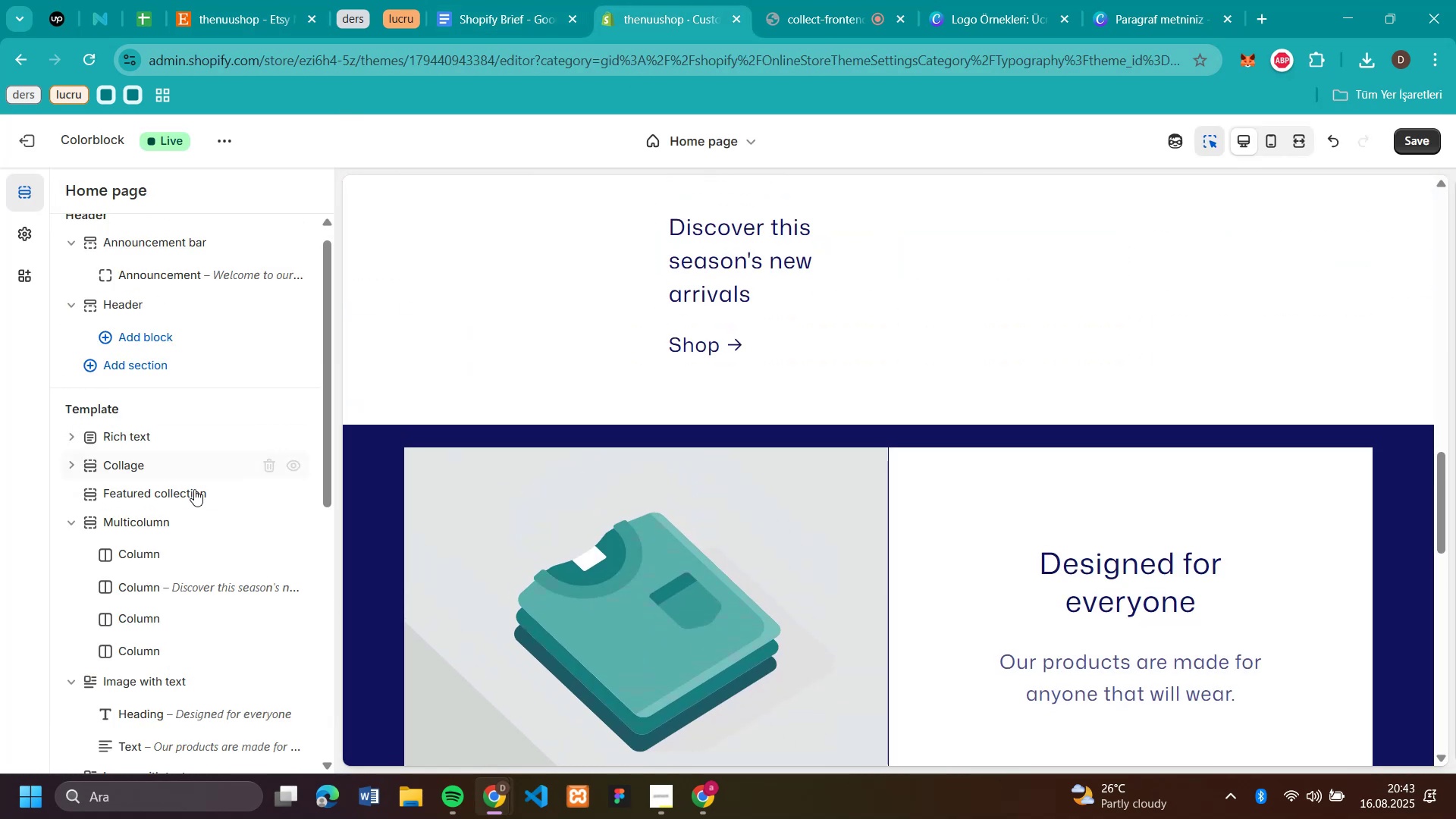 
scroll: coordinate [196, 492], scroll_direction: down, amount: 1.0
 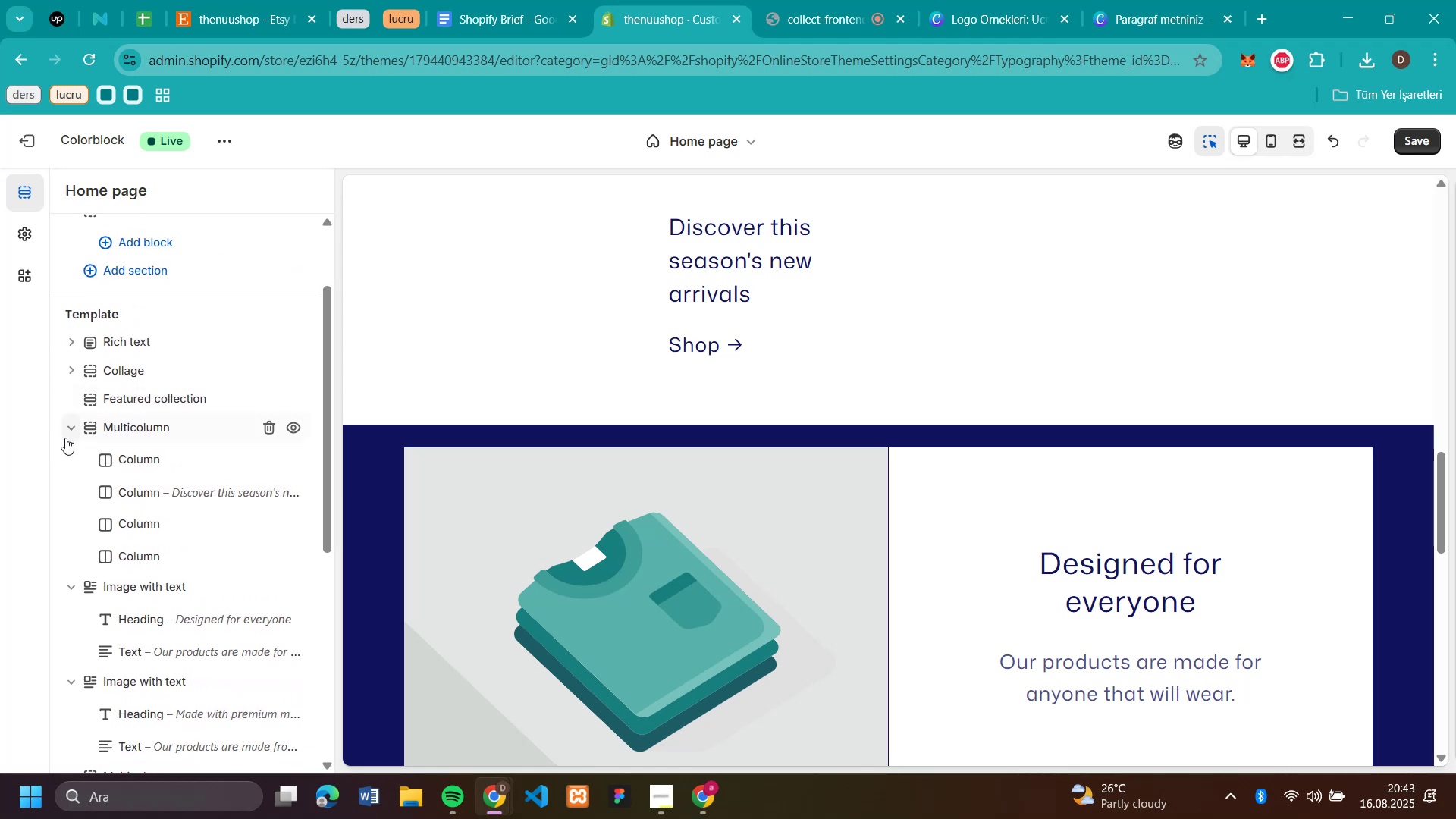 
left_click([67, 431])
 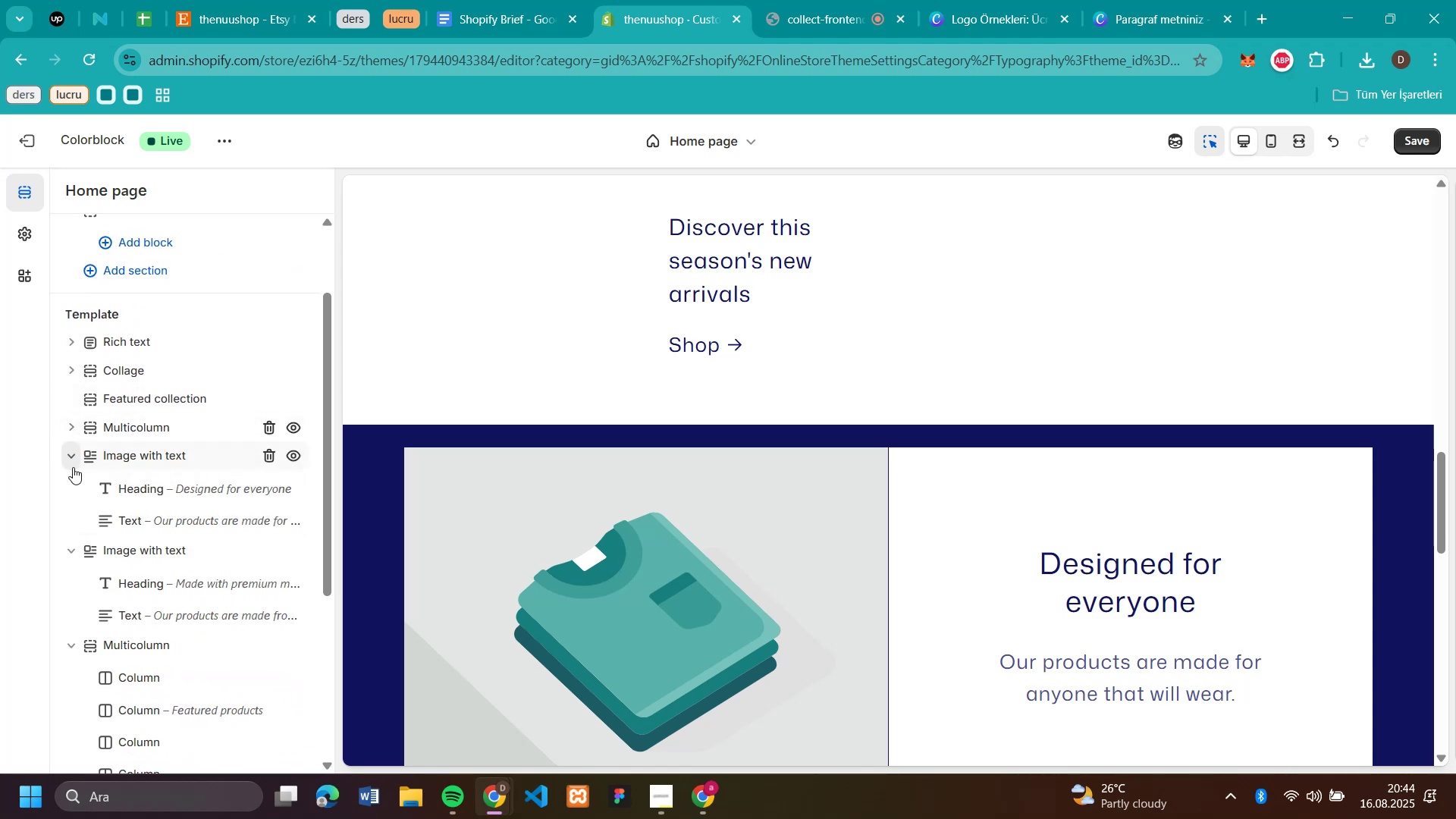 
left_click([73, 463])
 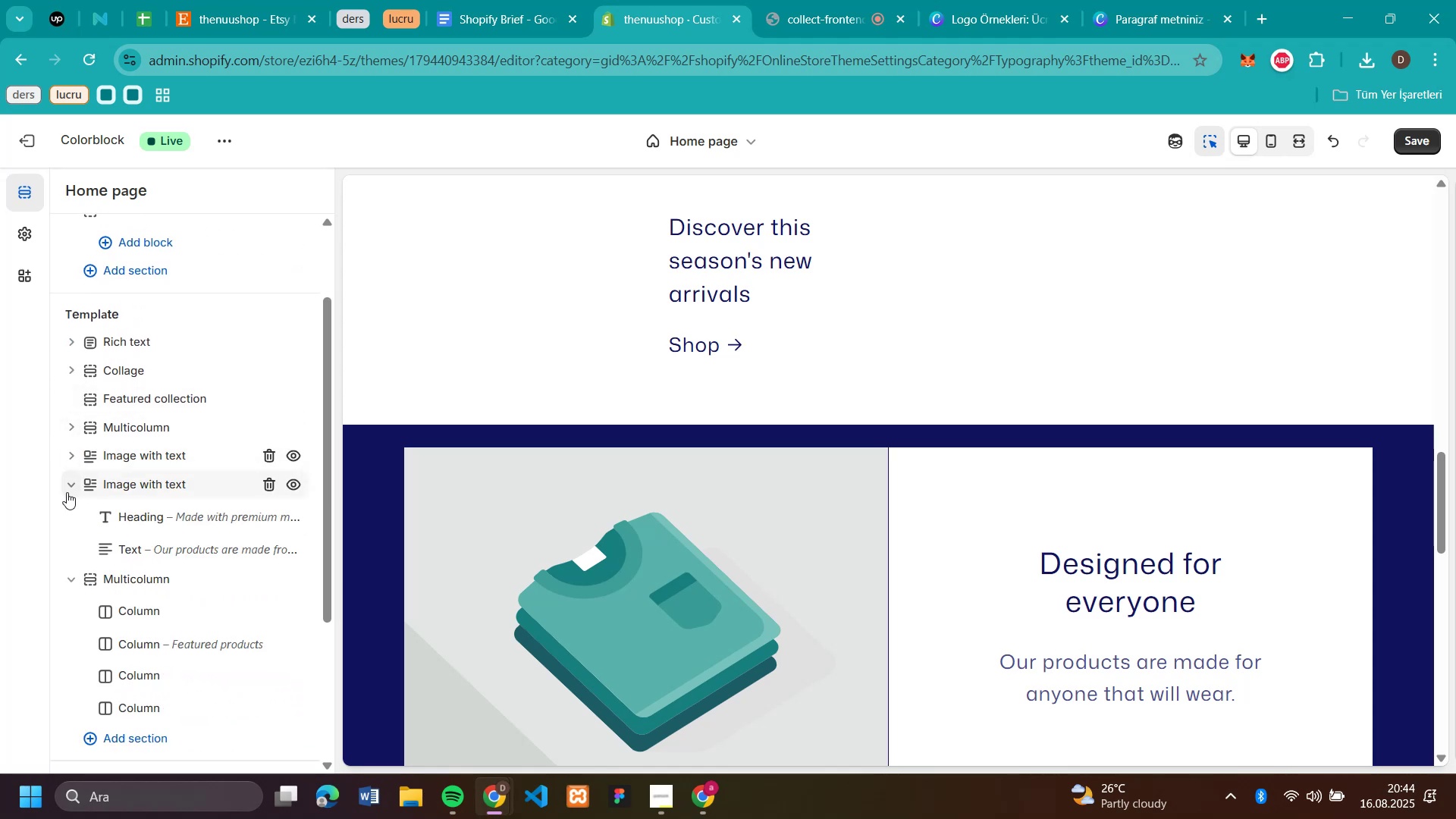 
left_click([67, 486])
 